 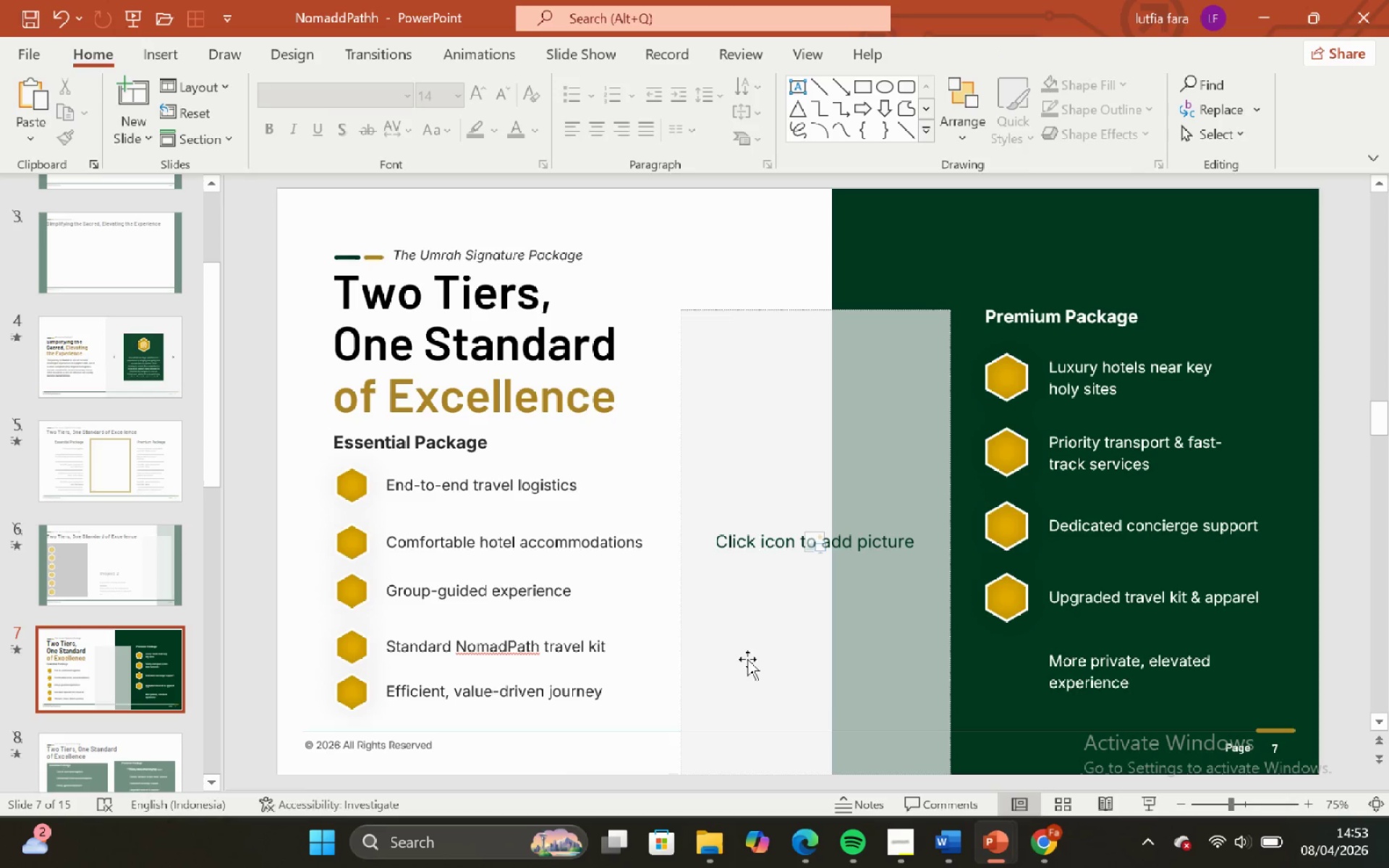 
left_click([1053, 867])
 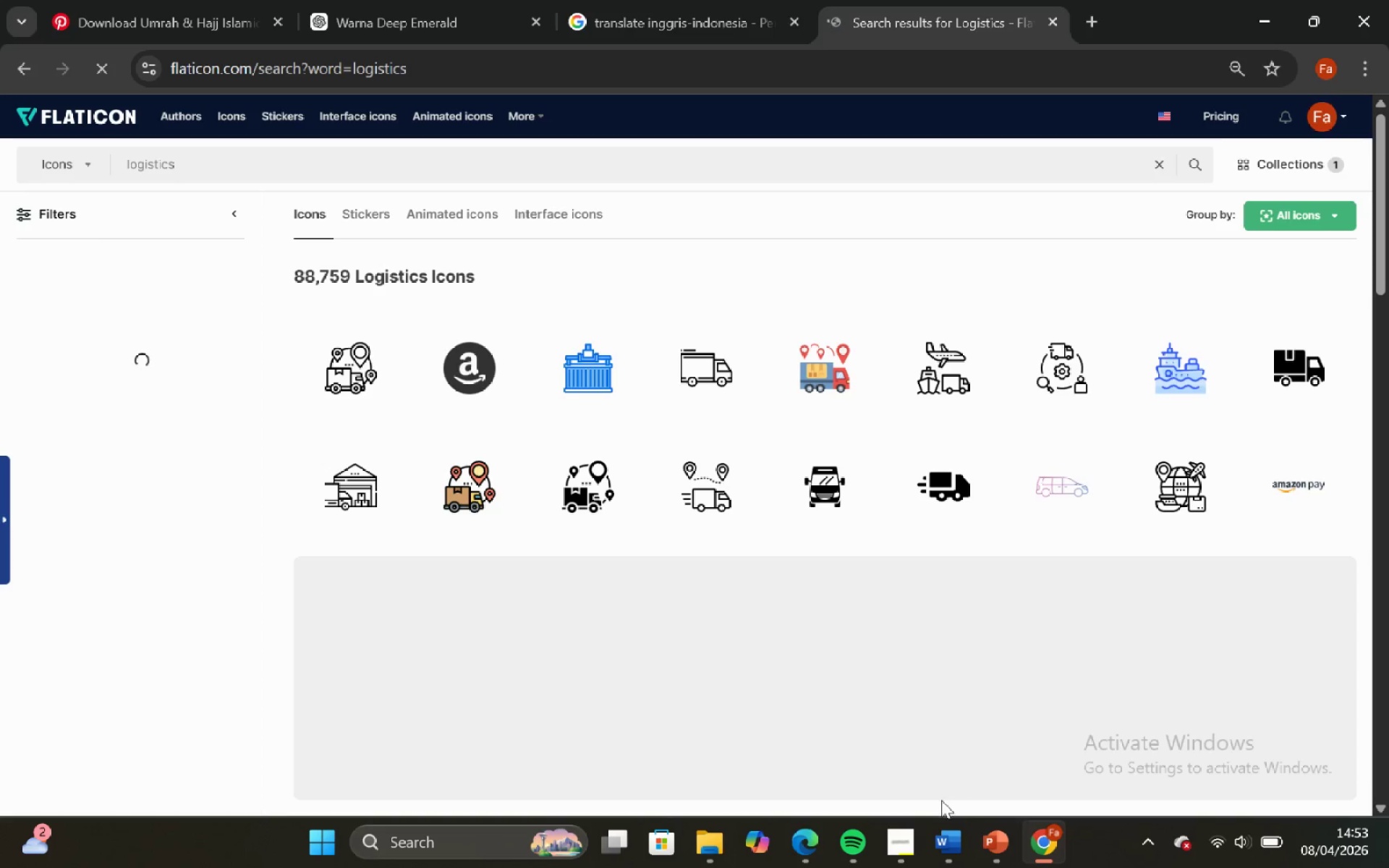 
scroll: coordinate [560, 761], scroll_direction: down, amount: 7.0
 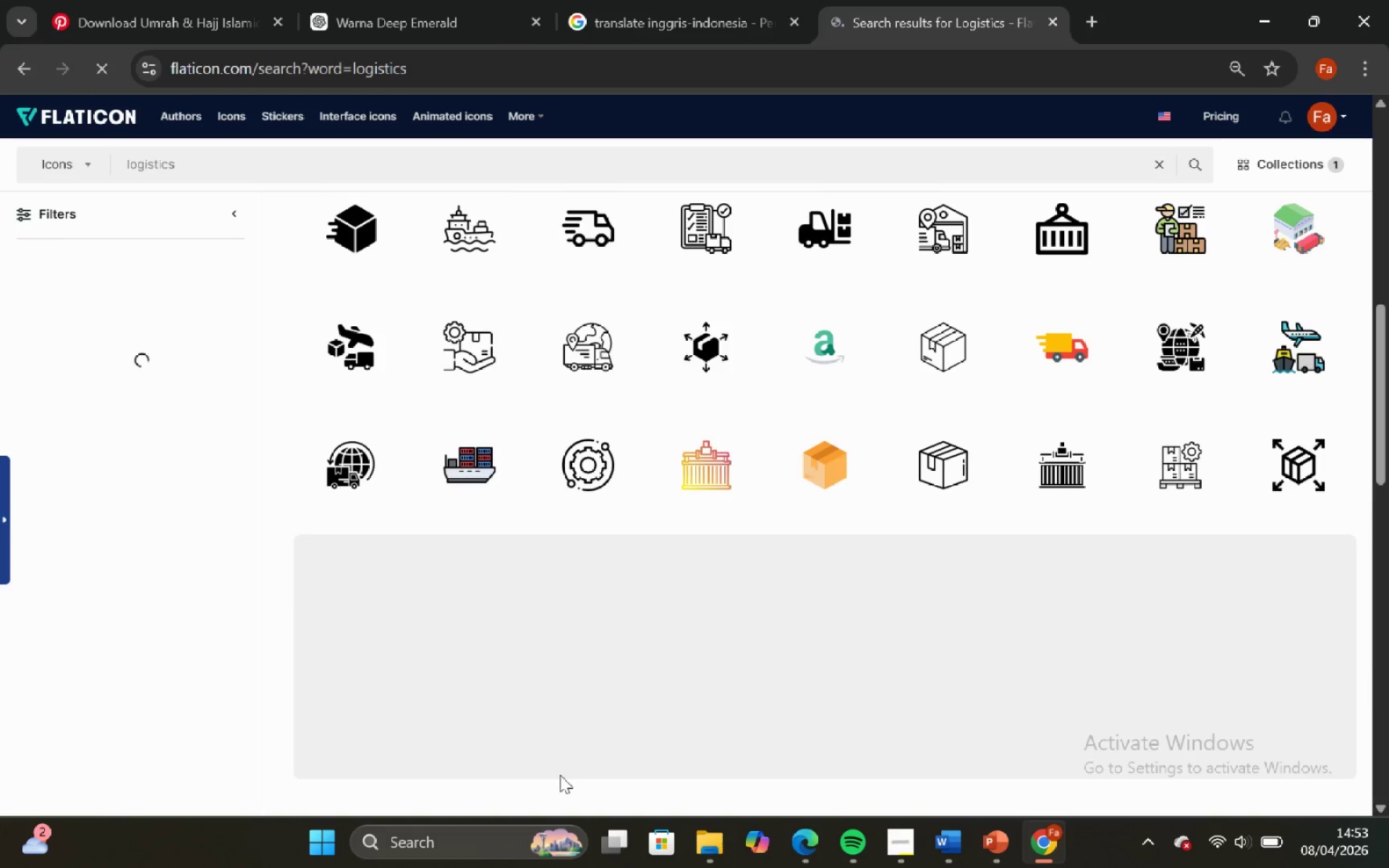 
scroll: coordinate [554, 792], scroll_direction: down, amount: 8.0
 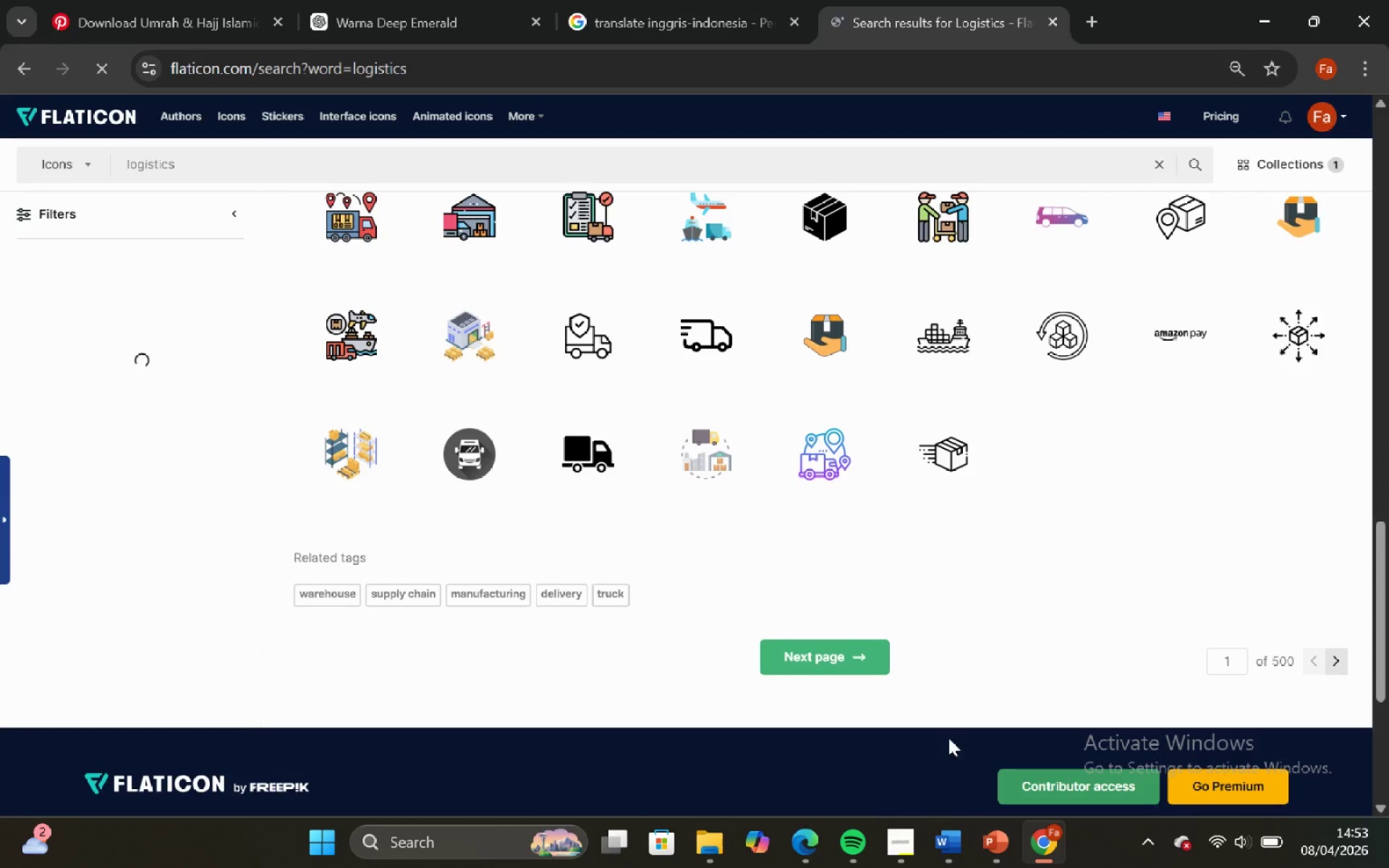 
left_click([853, 659])
 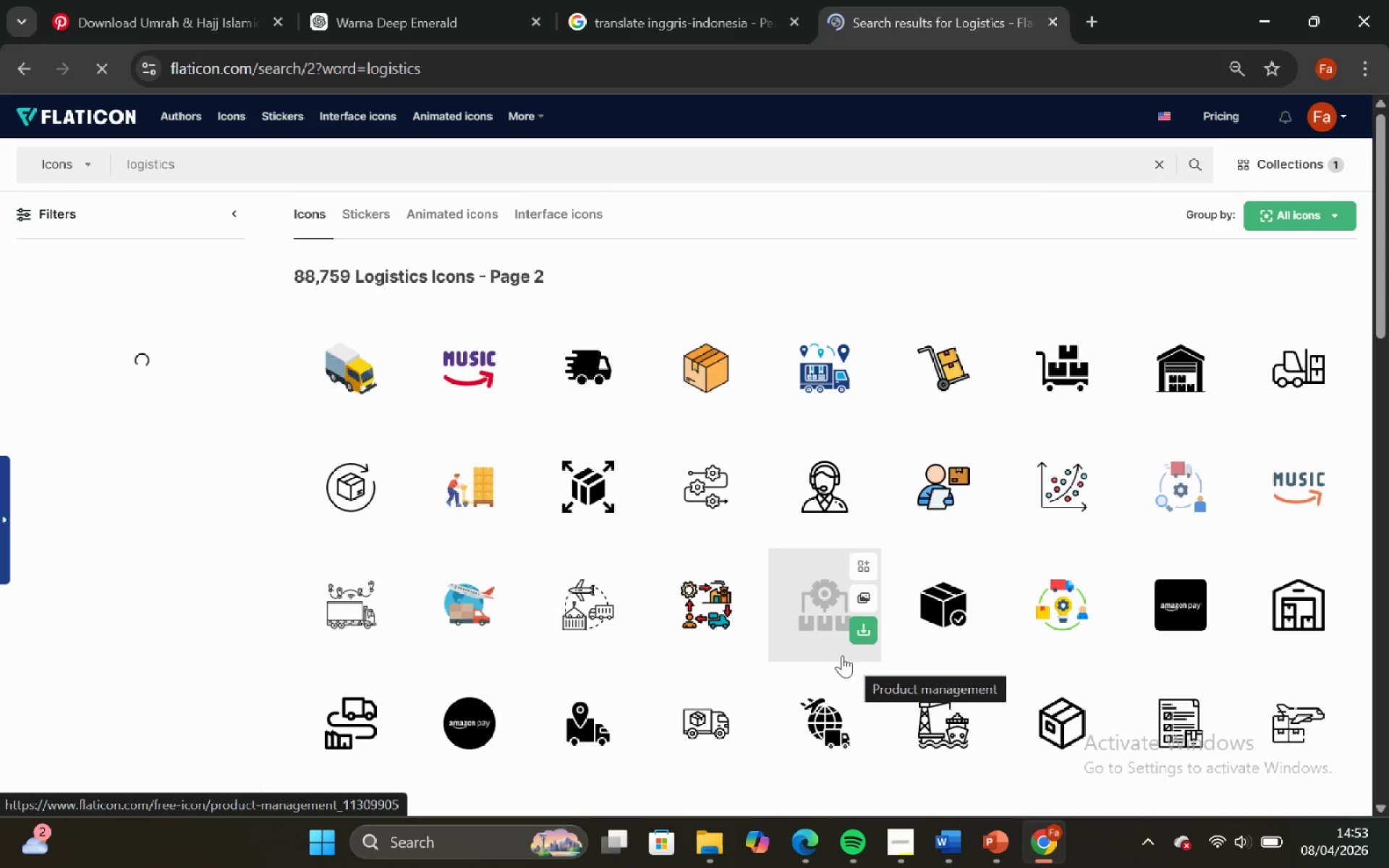 
scroll: coordinate [841, 655], scroll_direction: down, amount: 2.0
 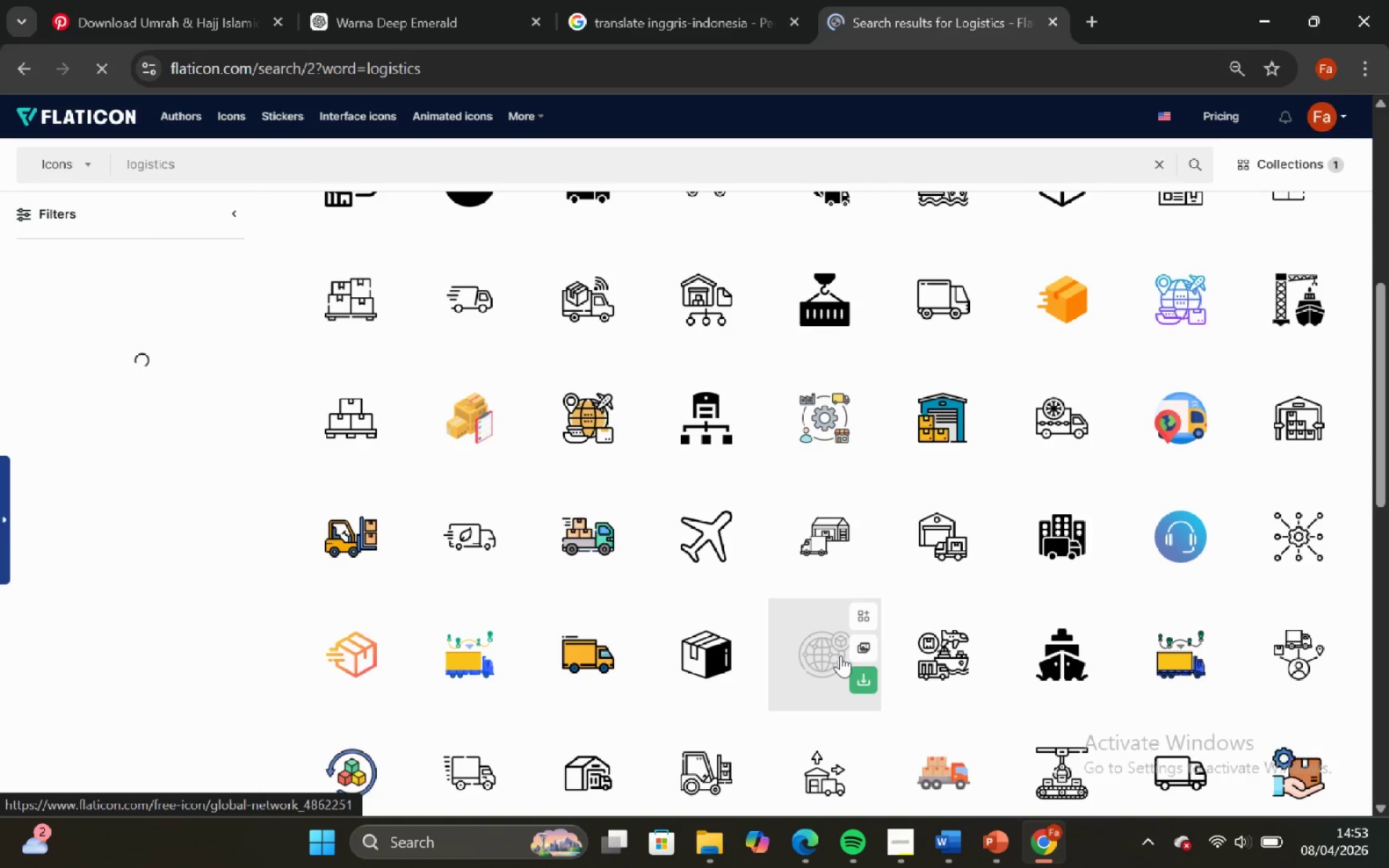 
wait(6.78)
 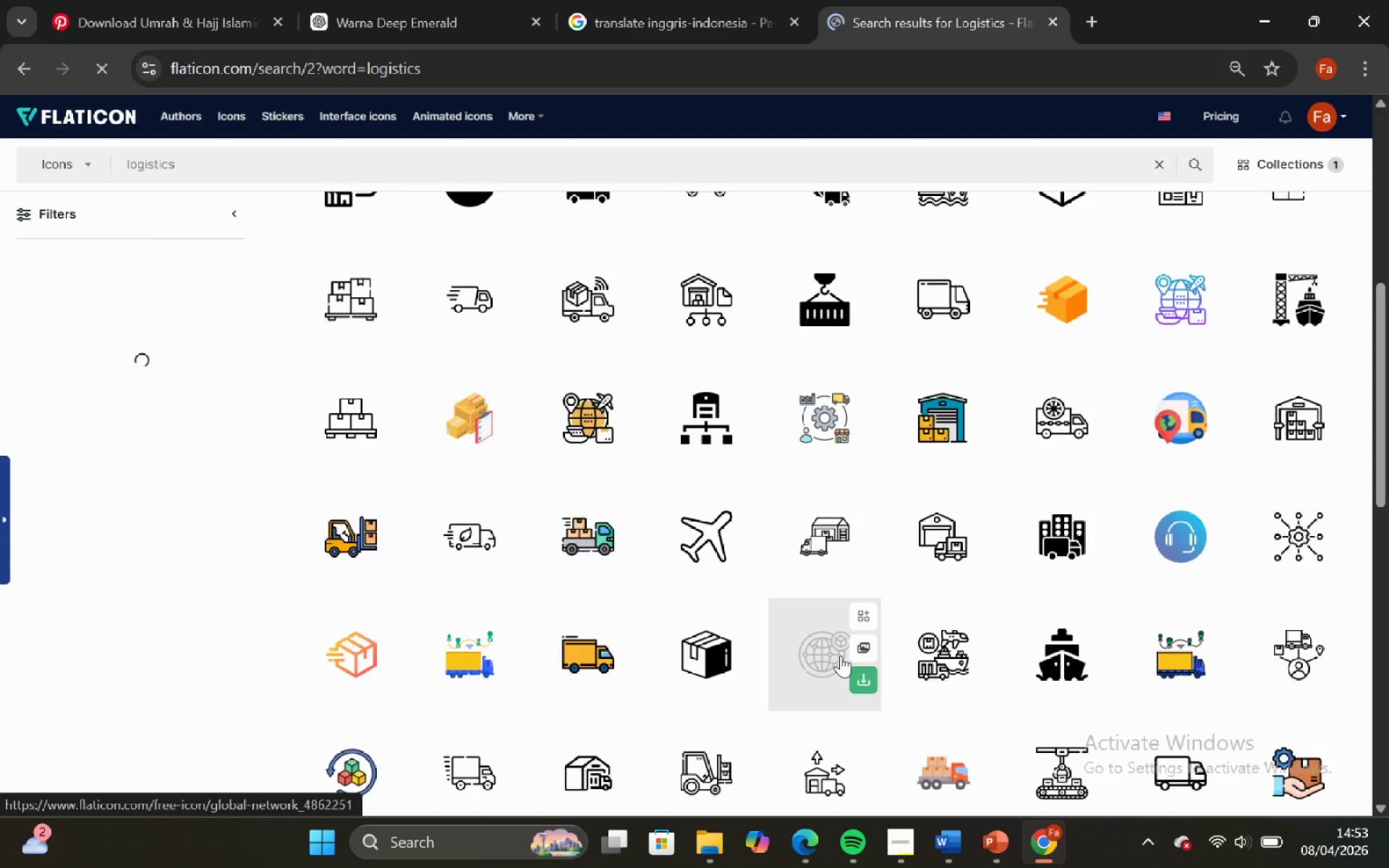 
scroll: coordinate [841, 668], scroll_direction: down, amount: 5.0
 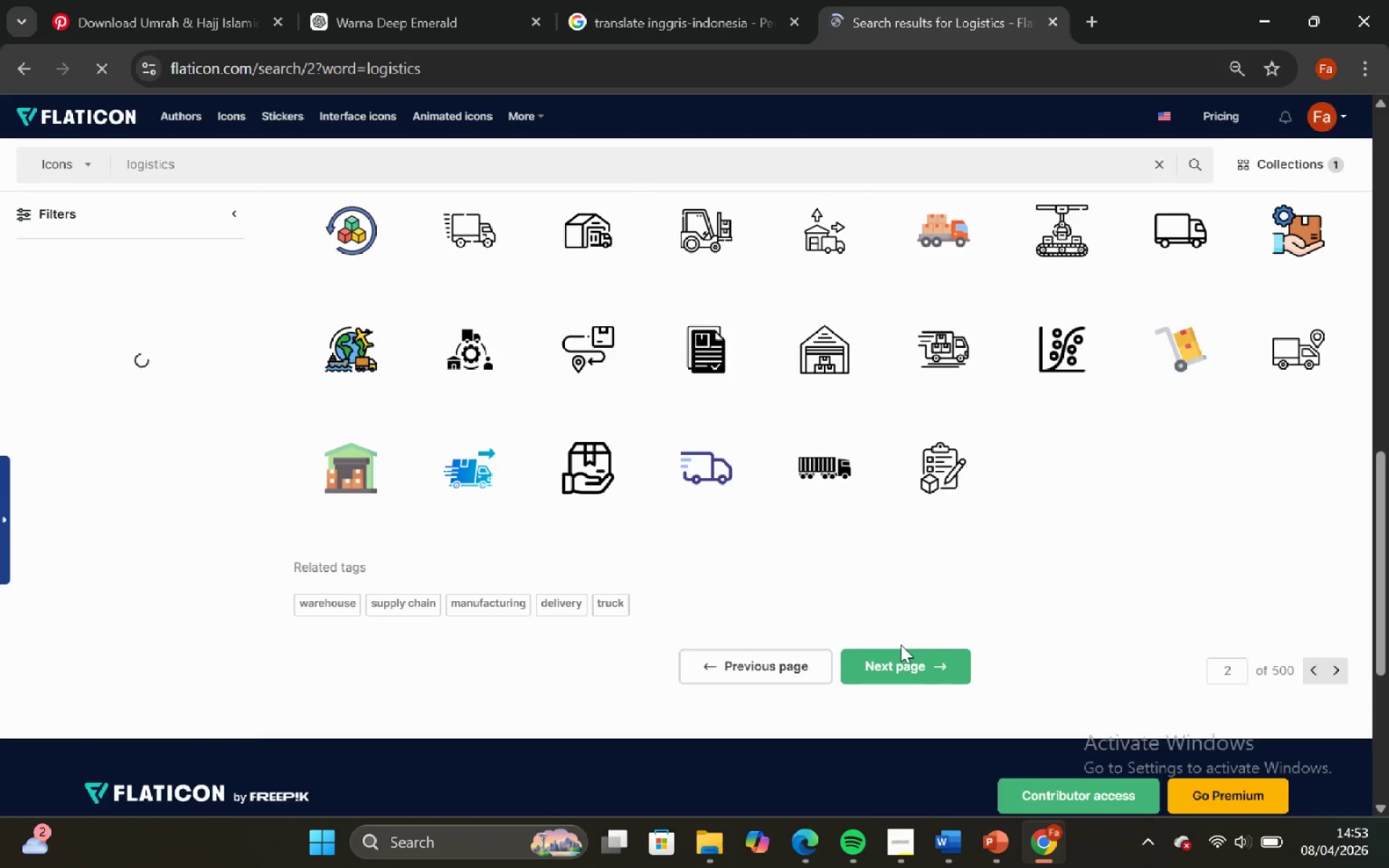 
left_click([899, 660])
 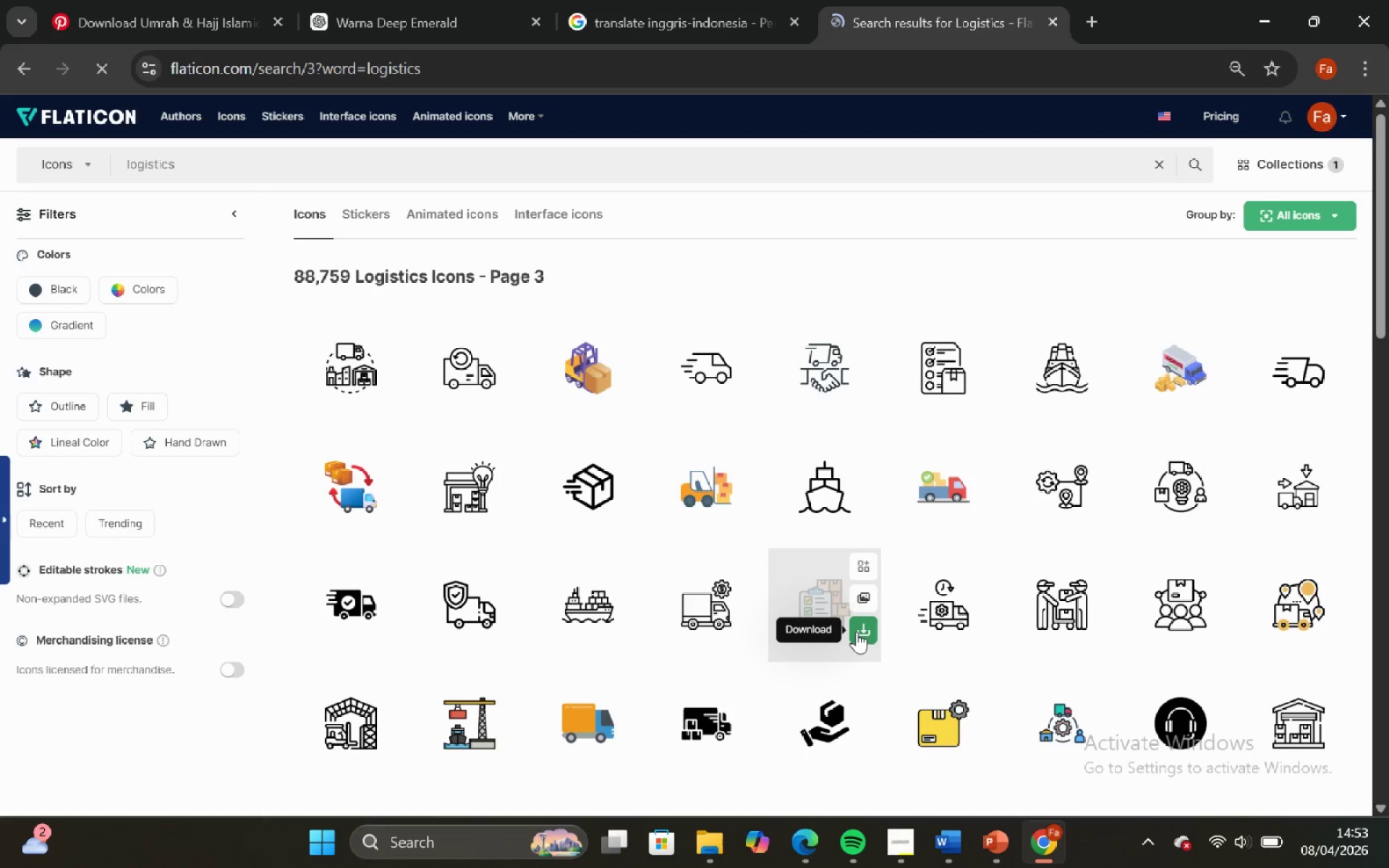 
scroll: coordinate [817, 620], scroll_direction: down, amount: 10.0
 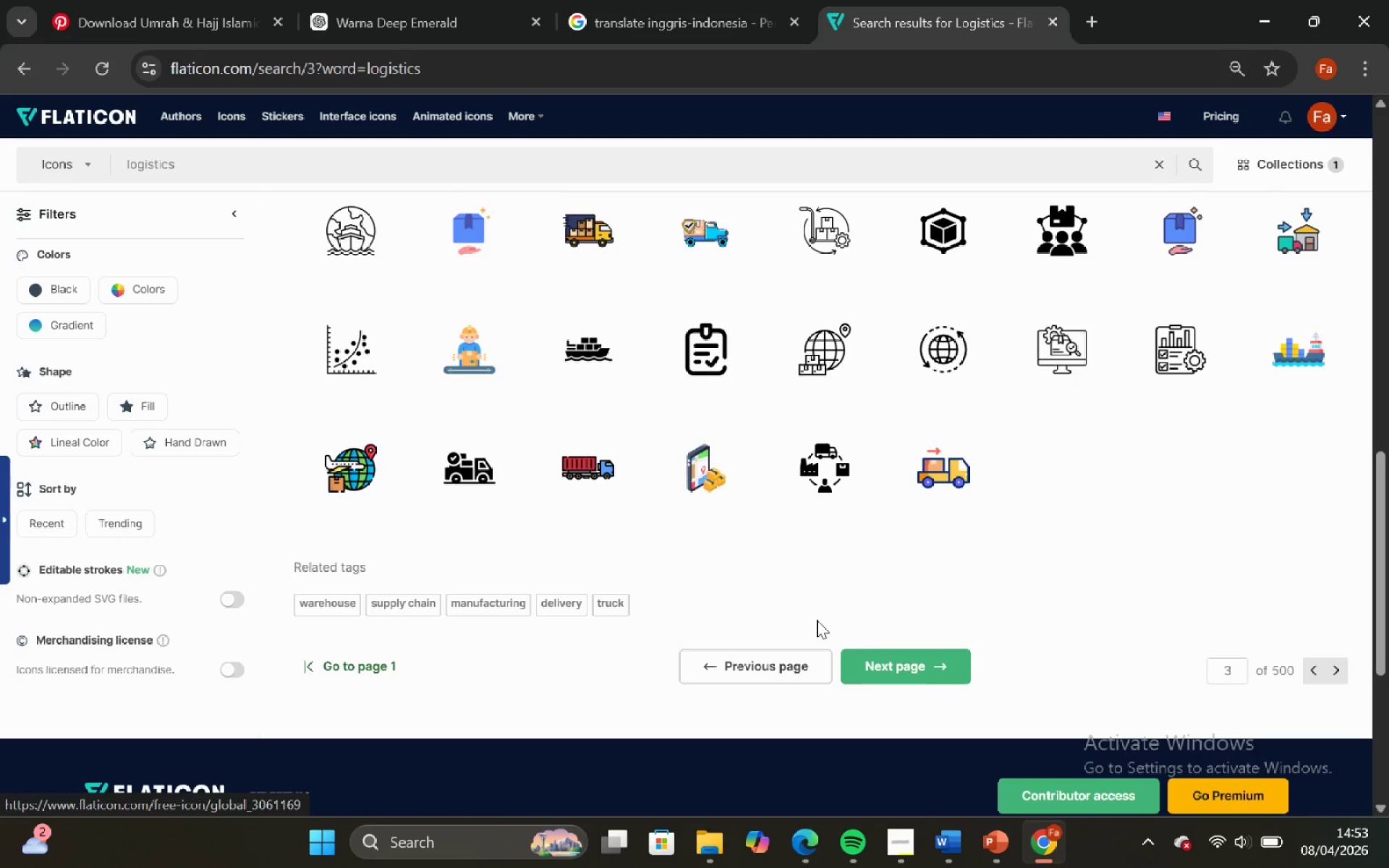 
scroll: coordinate [817, 618], scroll_direction: none, amount: 0.0
 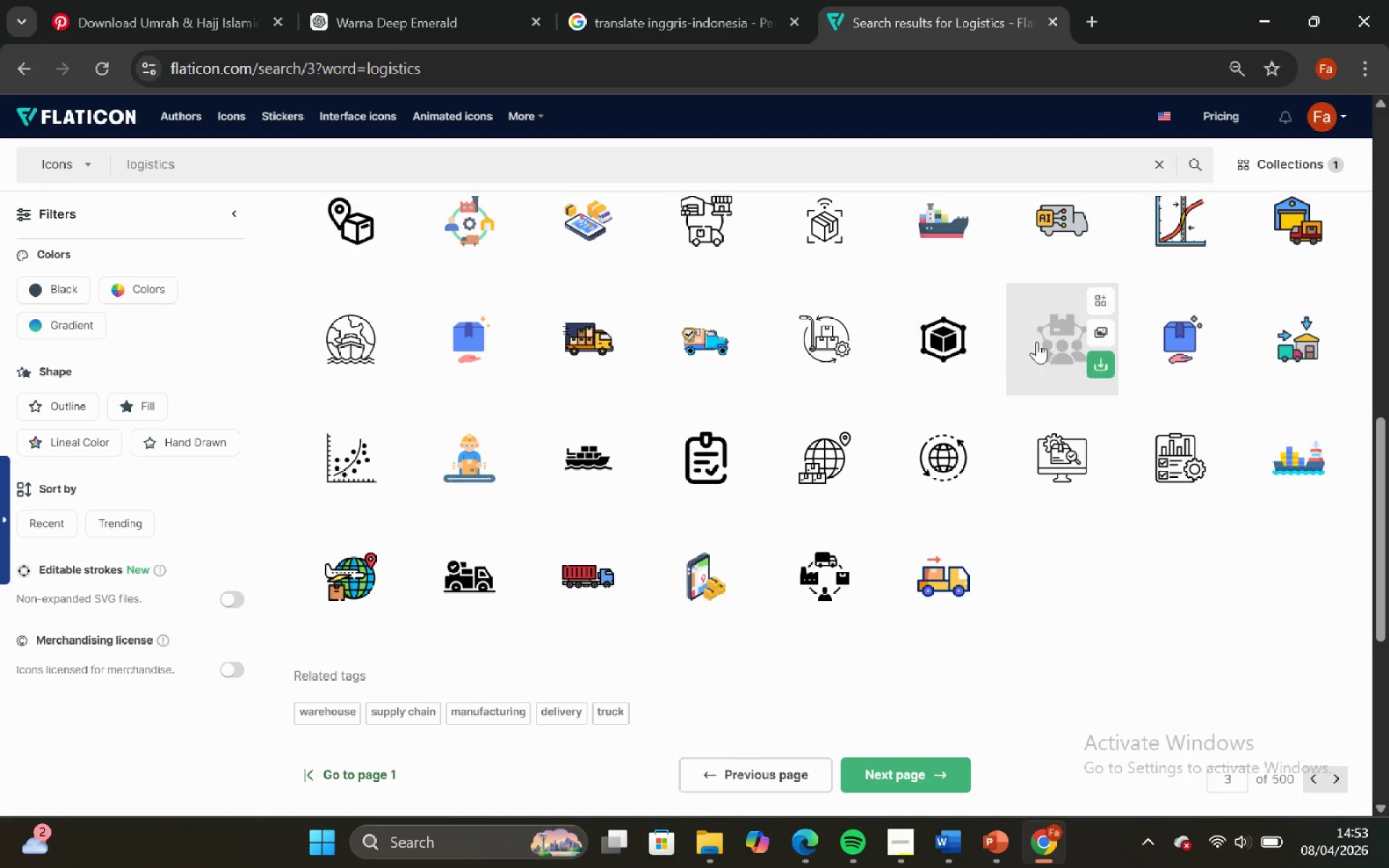 
left_click([1039, 341])
 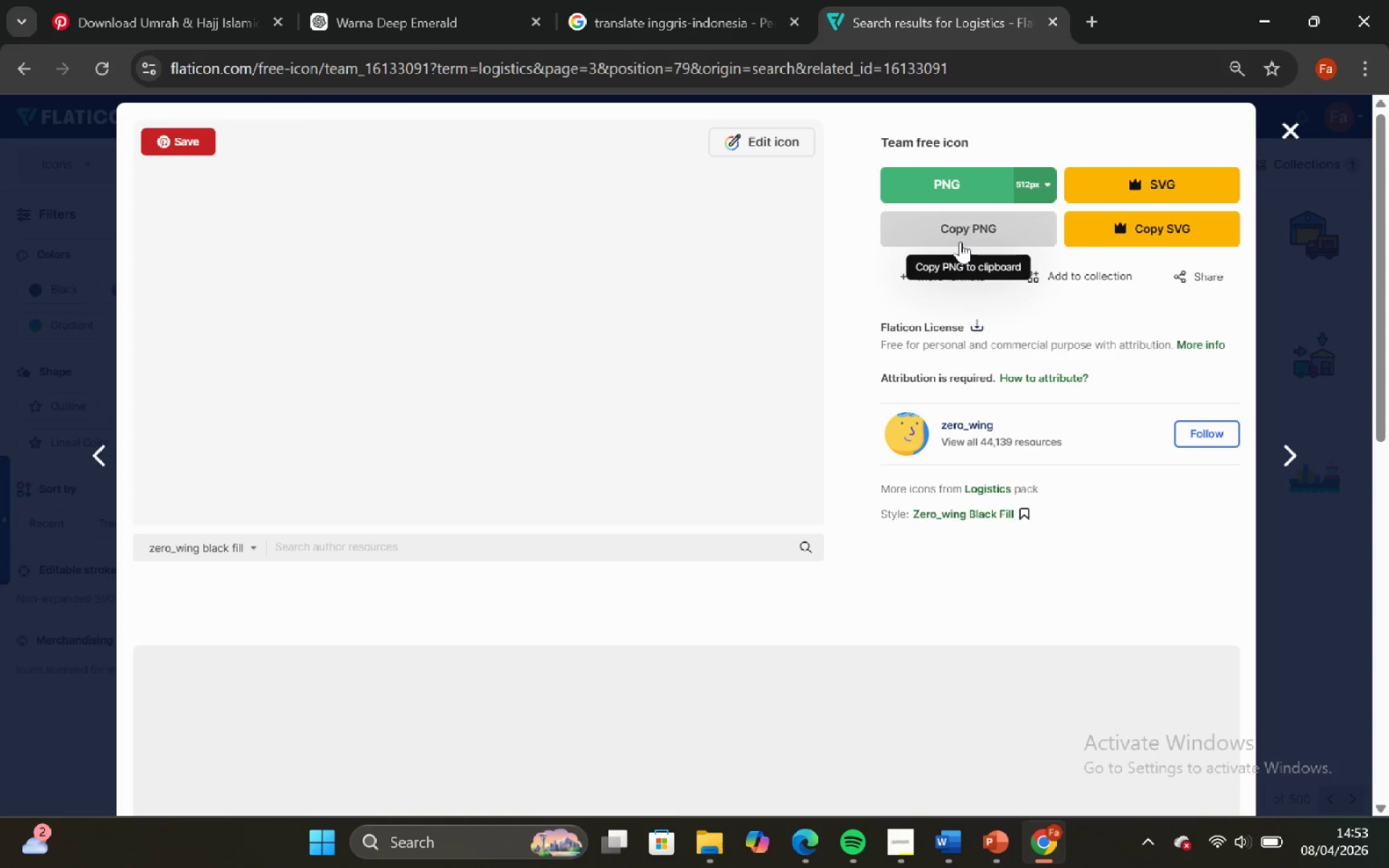 
left_click([956, 242])
 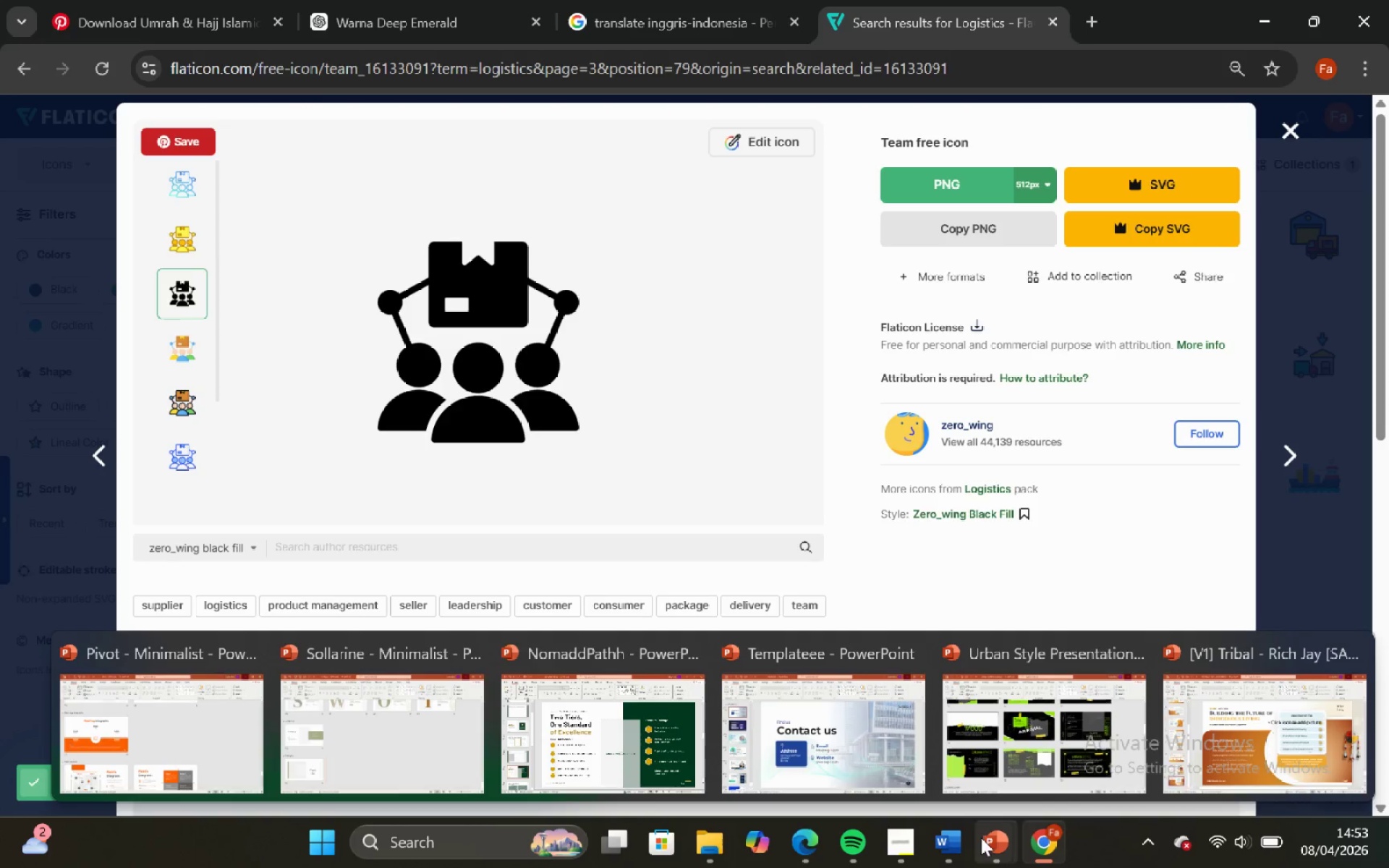 
left_click([634, 762])
 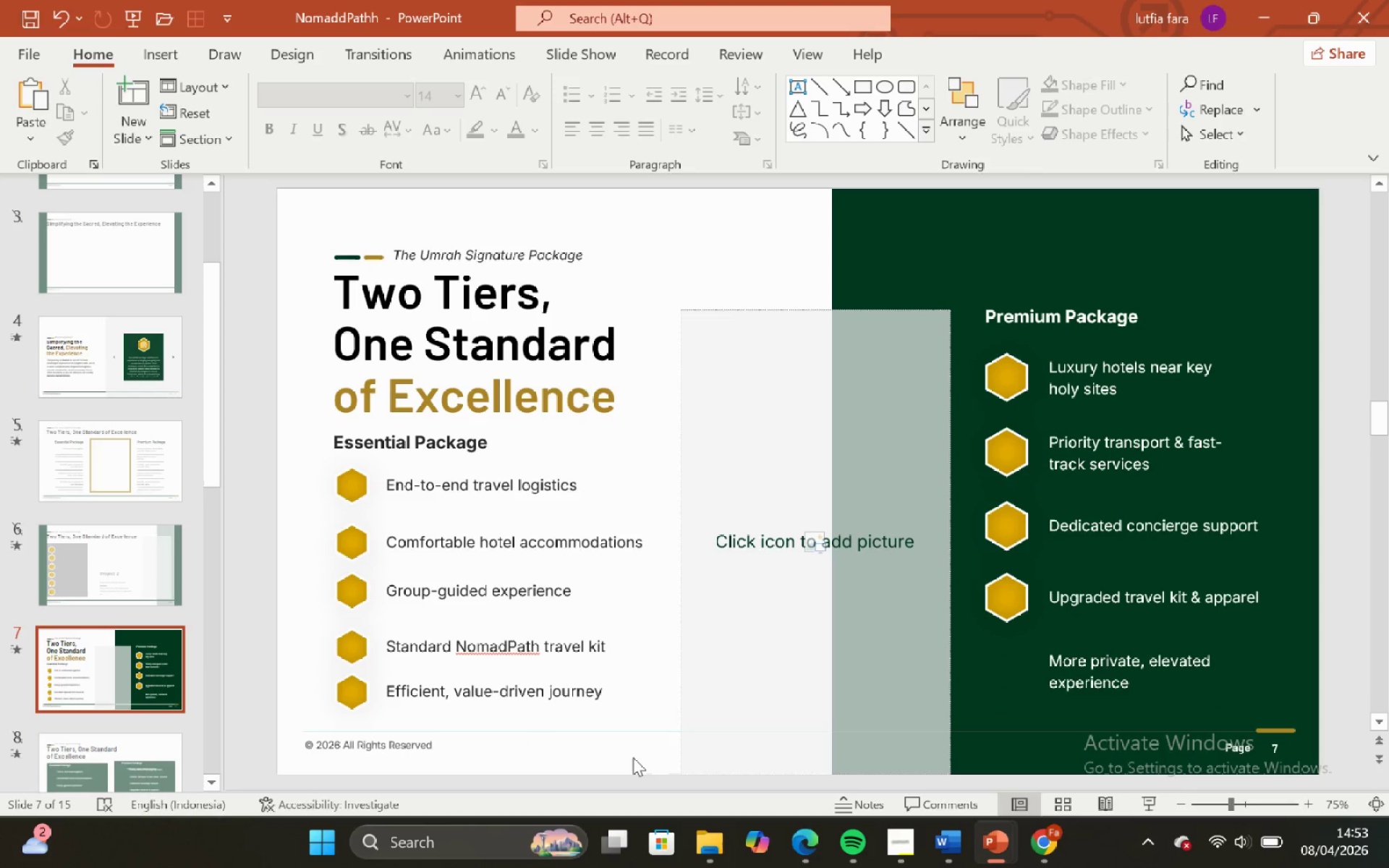 
key(Control+V)
 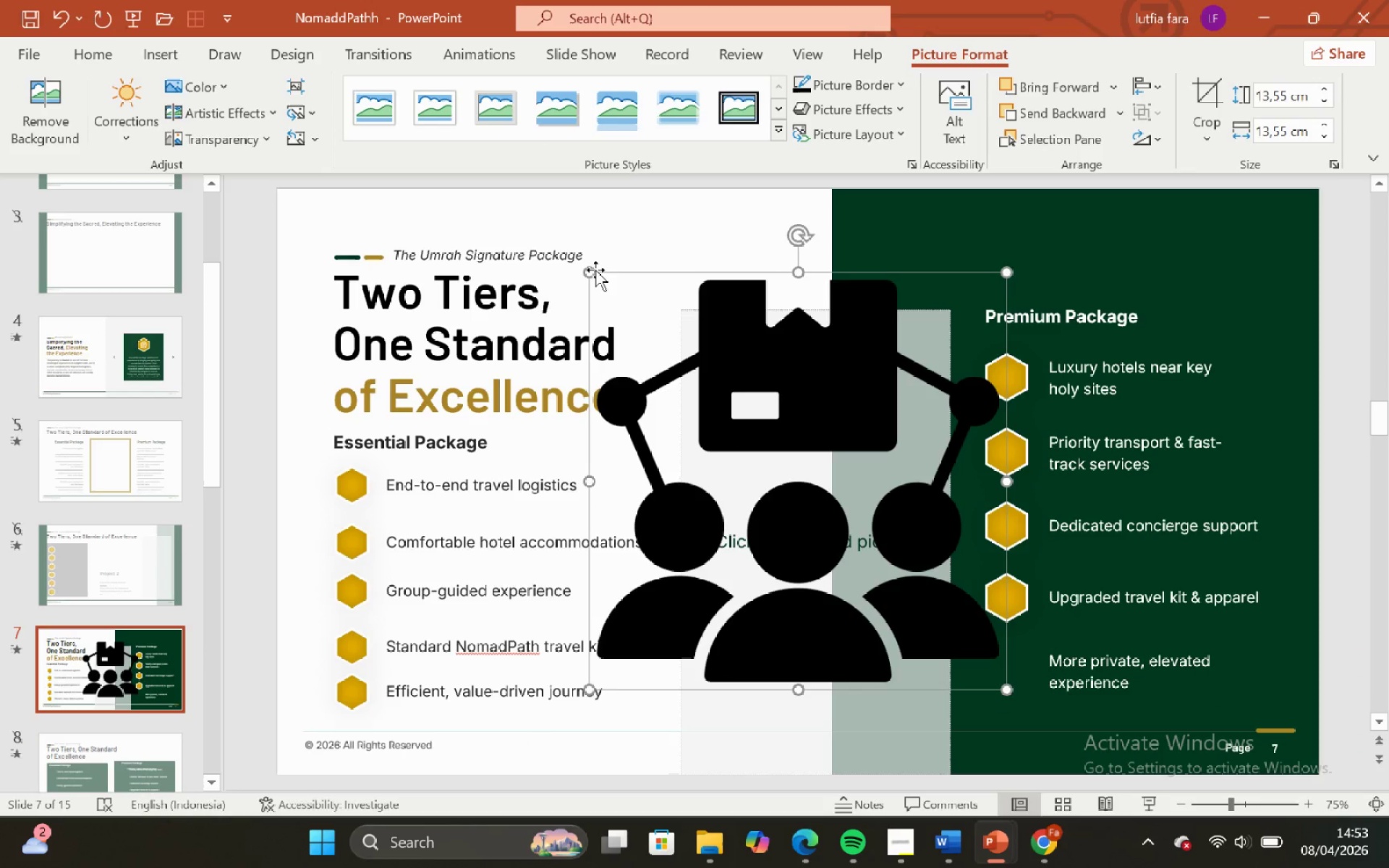 
left_click_drag(start_coordinate=[595, 272], to_coordinate=[920, 586])
 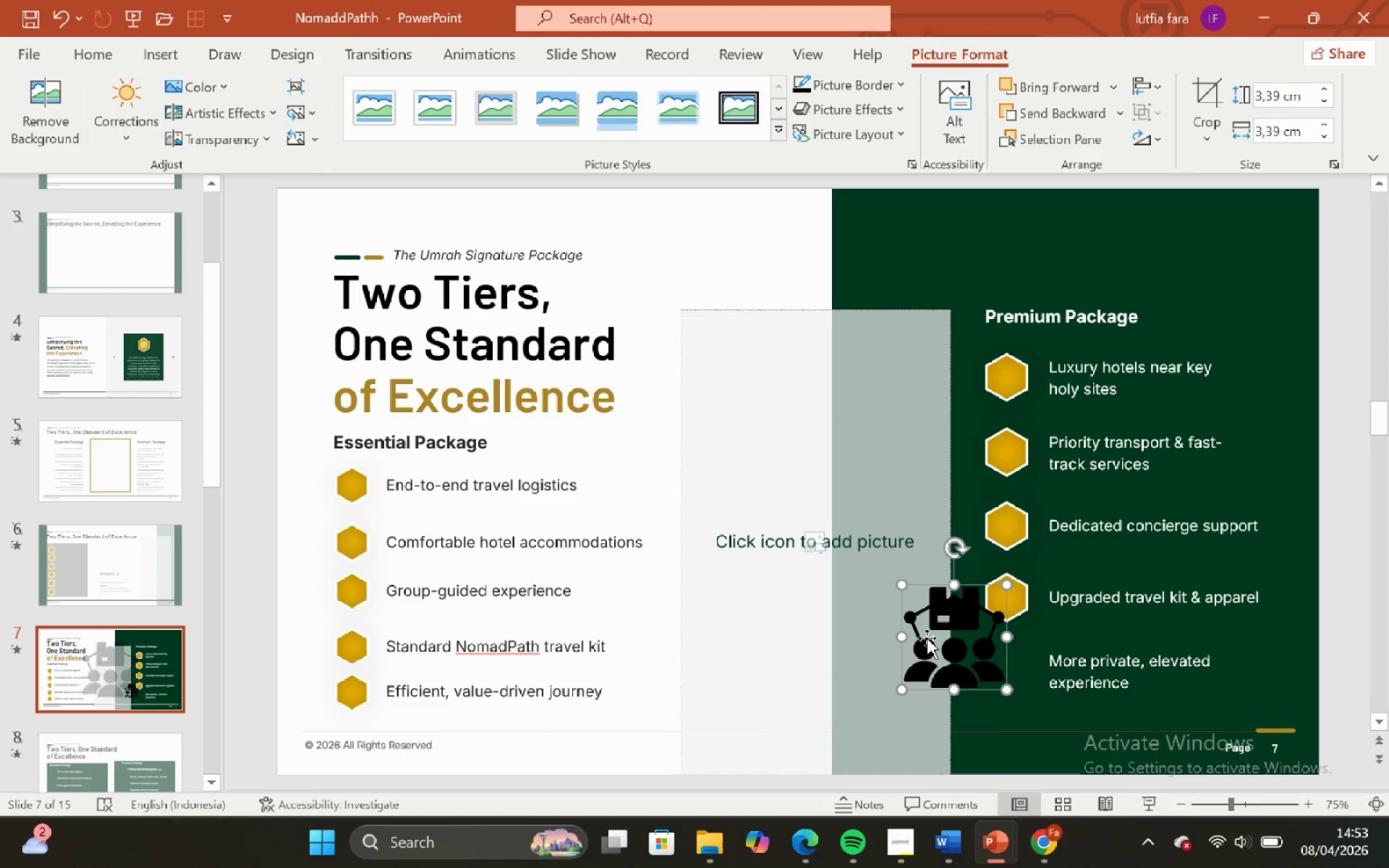 
left_click_drag(start_coordinate=[927, 638], to_coordinate=[321, 512])
 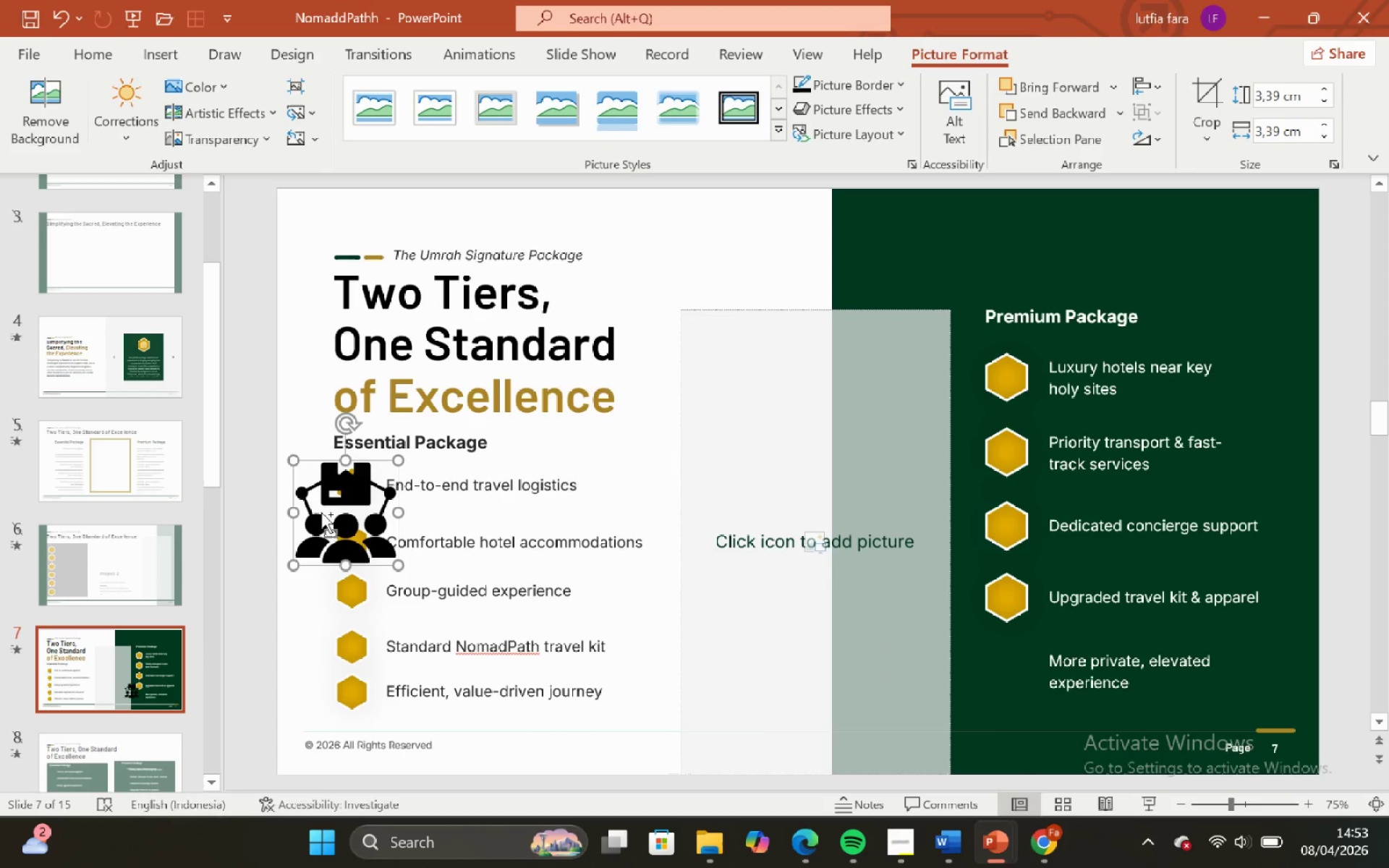 
hold_key(key=ControlLeft, duration=2.67)
hold_key(key=ShiftLeft, duration=2.59)
scroll: coordinate [323, 512], scroll_direction: up, amount: 6.0
 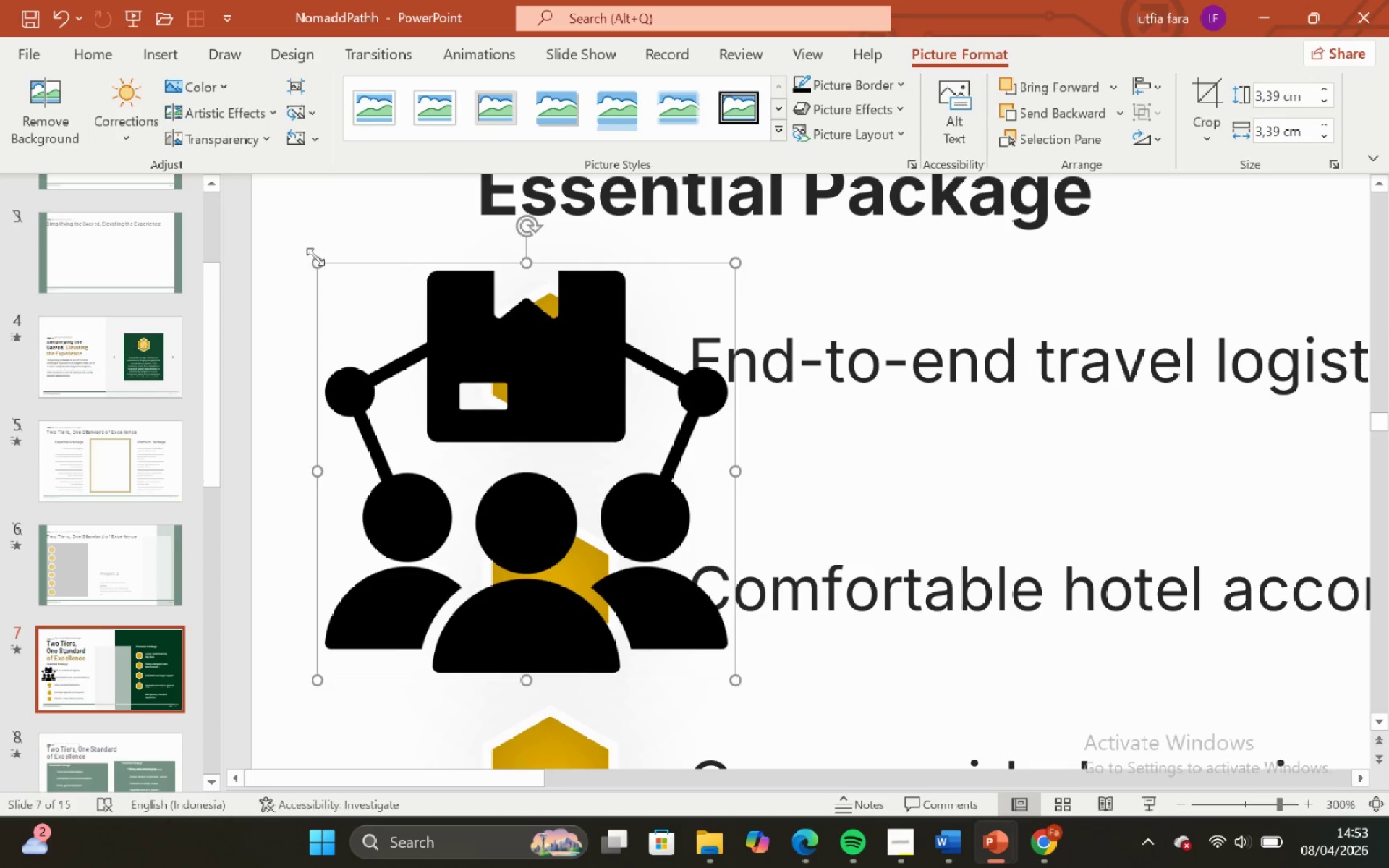 
left_click_drag(start_coordinate=[320, 262], to_coordinate=[674, 647])
 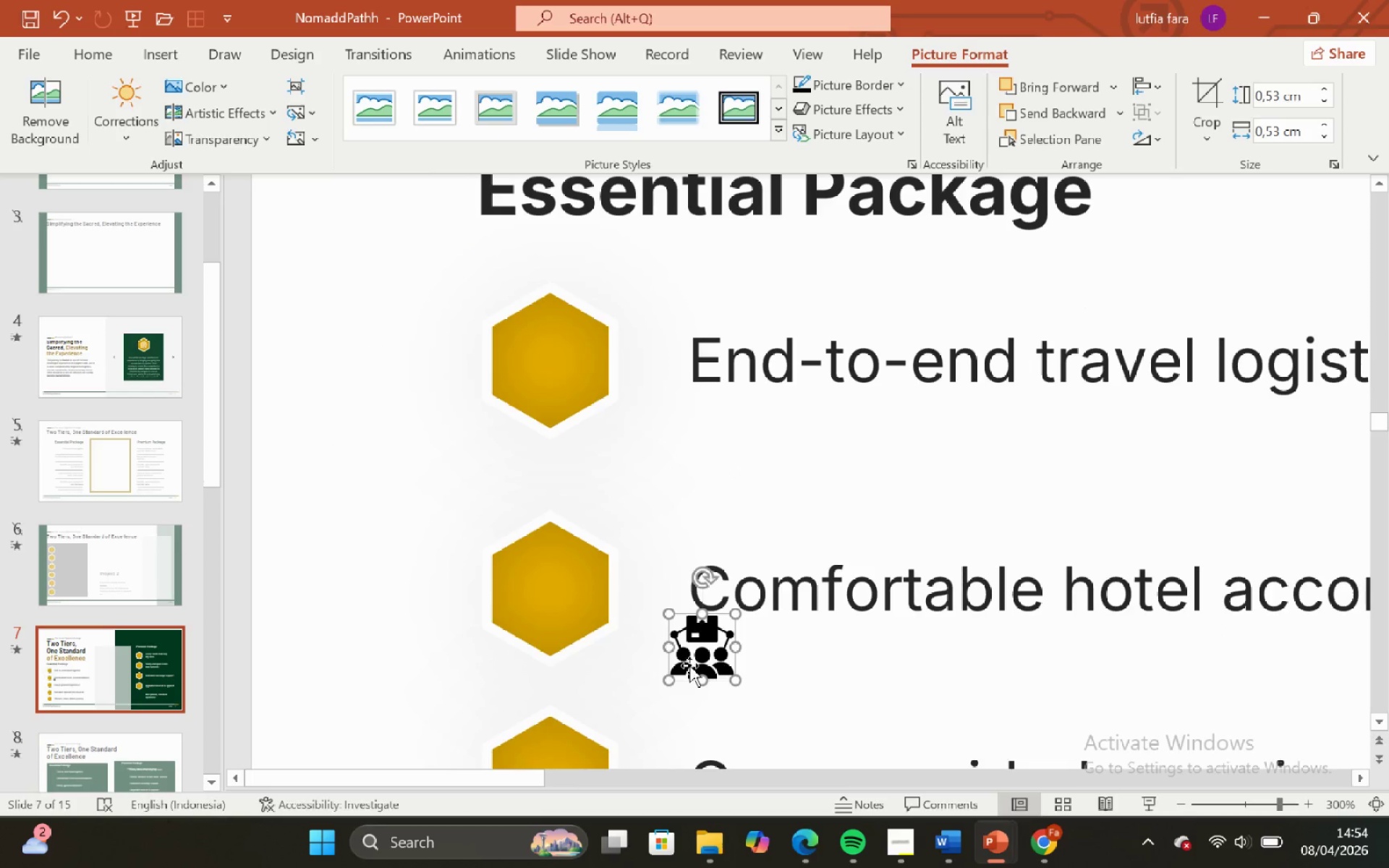 
left_click_drag(start_coordinate=[690, 665], to_coordinate=[543, 382])
 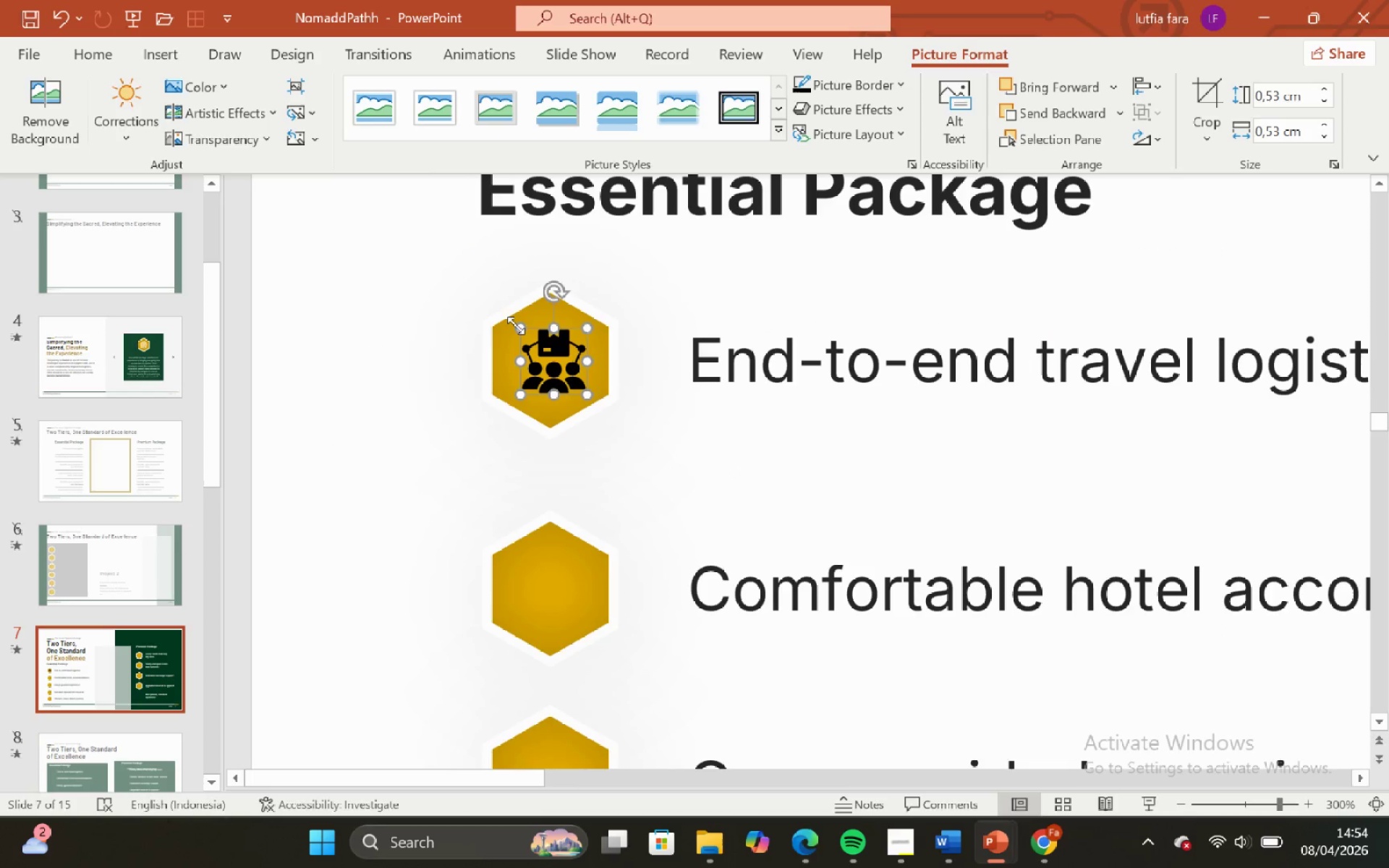 
hold_key(key=ShiftLeft, duration=0.91)
left_click_drag(start_coordinate=[516, 326], to_coordinate=[531, 339])
 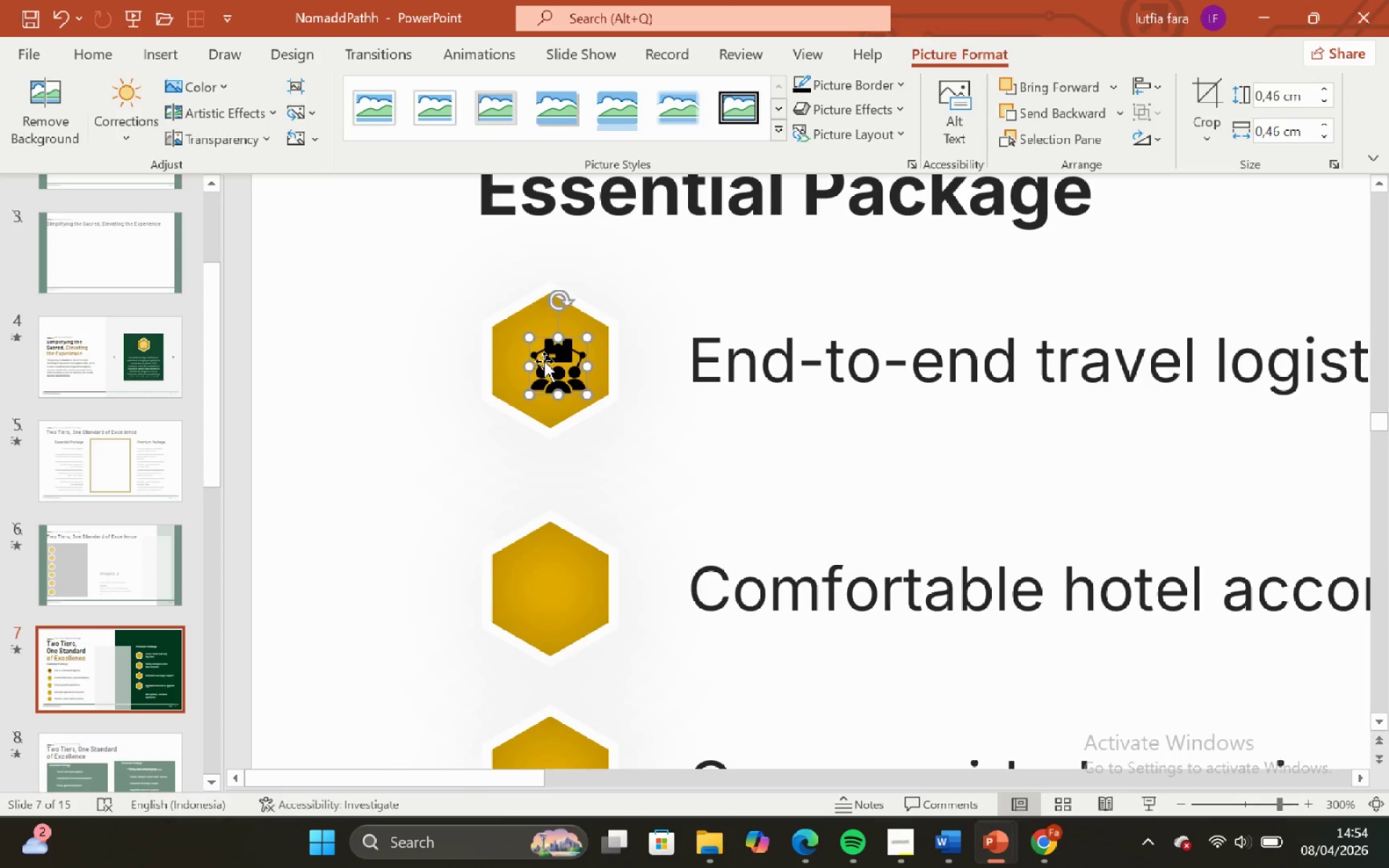 
left_click_drag(start_coordinate=[544, 361], to_coordinate=[533, 355])
 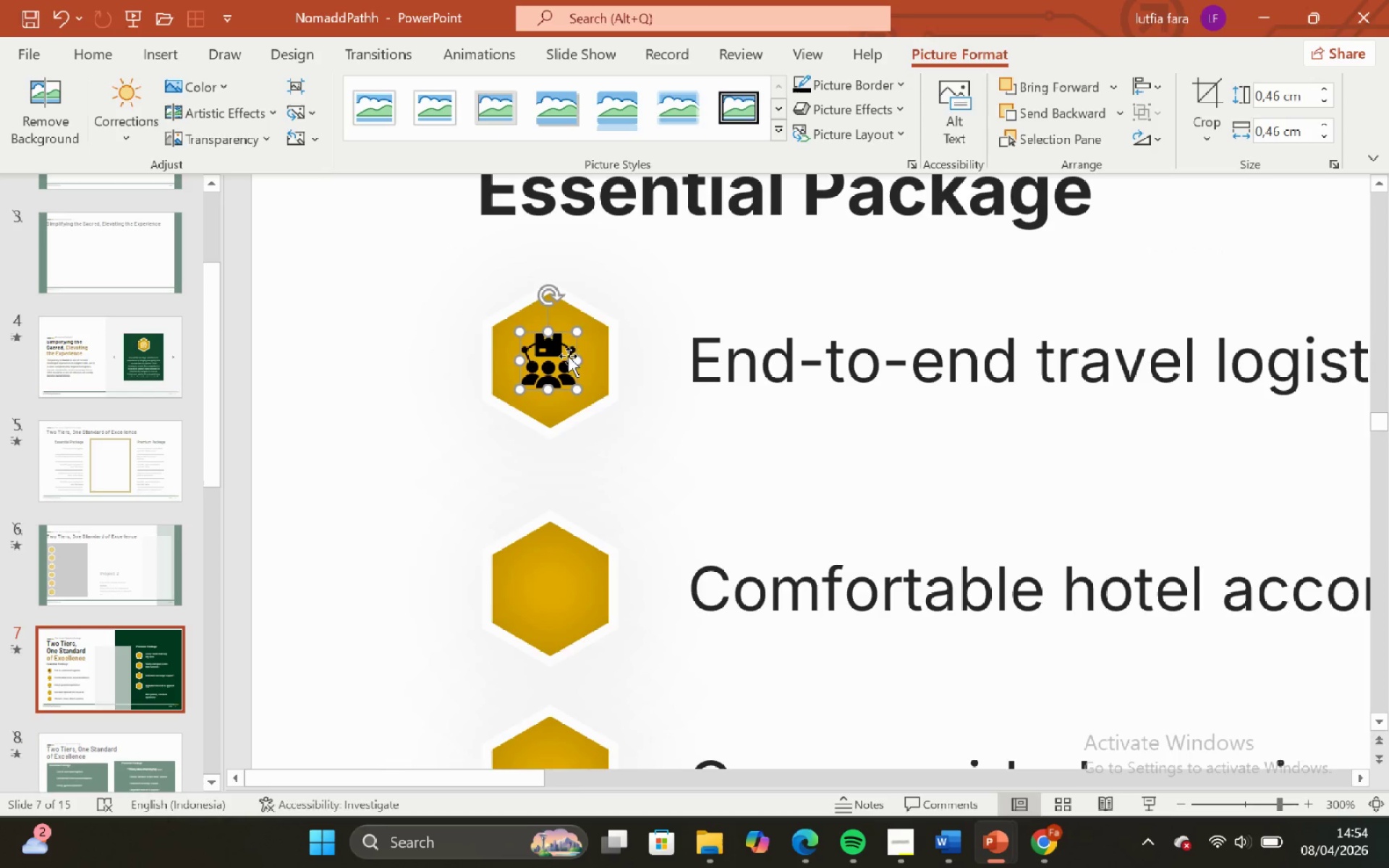 
hold_key(key=ShiftLeft, duration=0.72)
left_click([587, 354])
 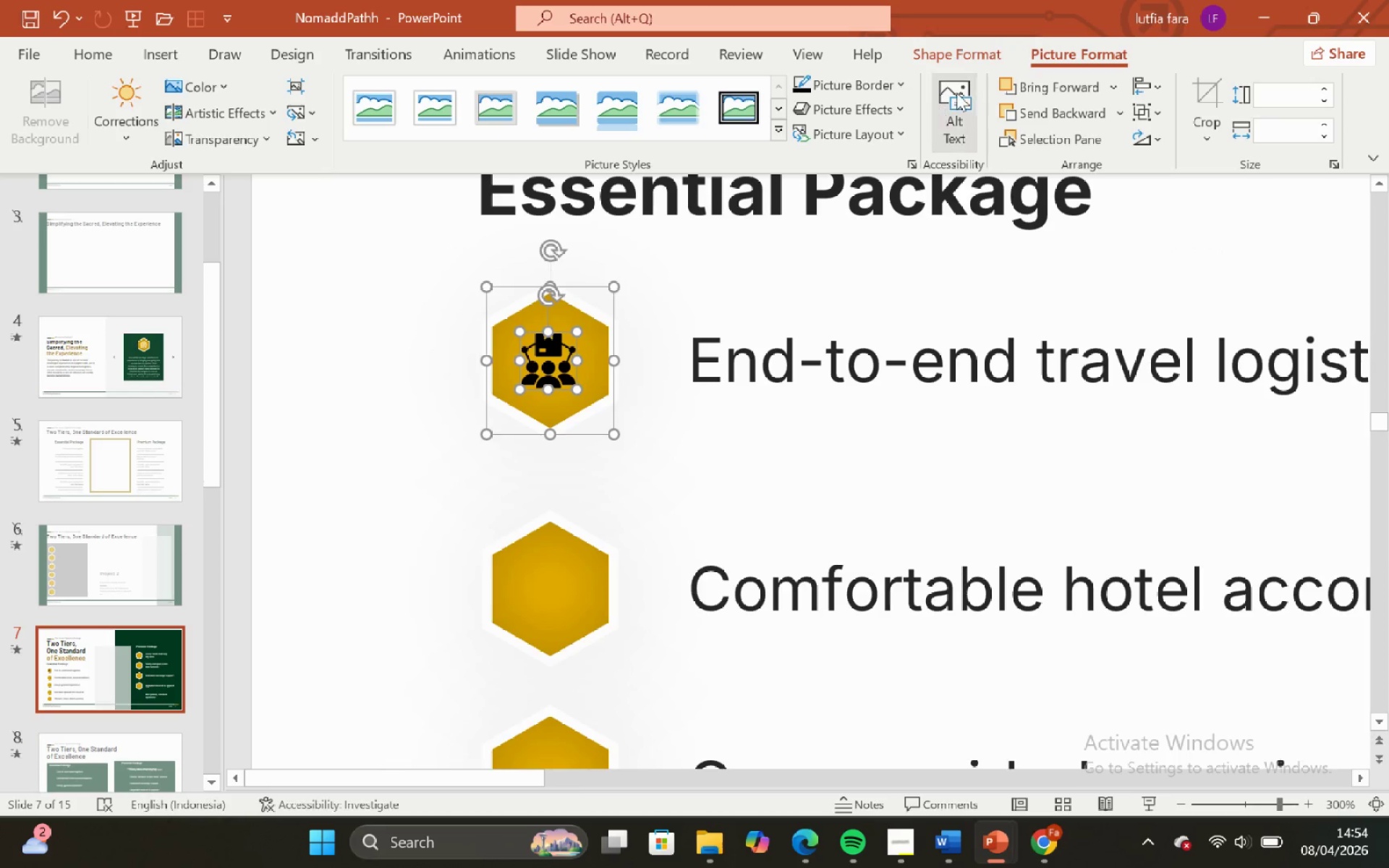 
left_click([977, 42])
 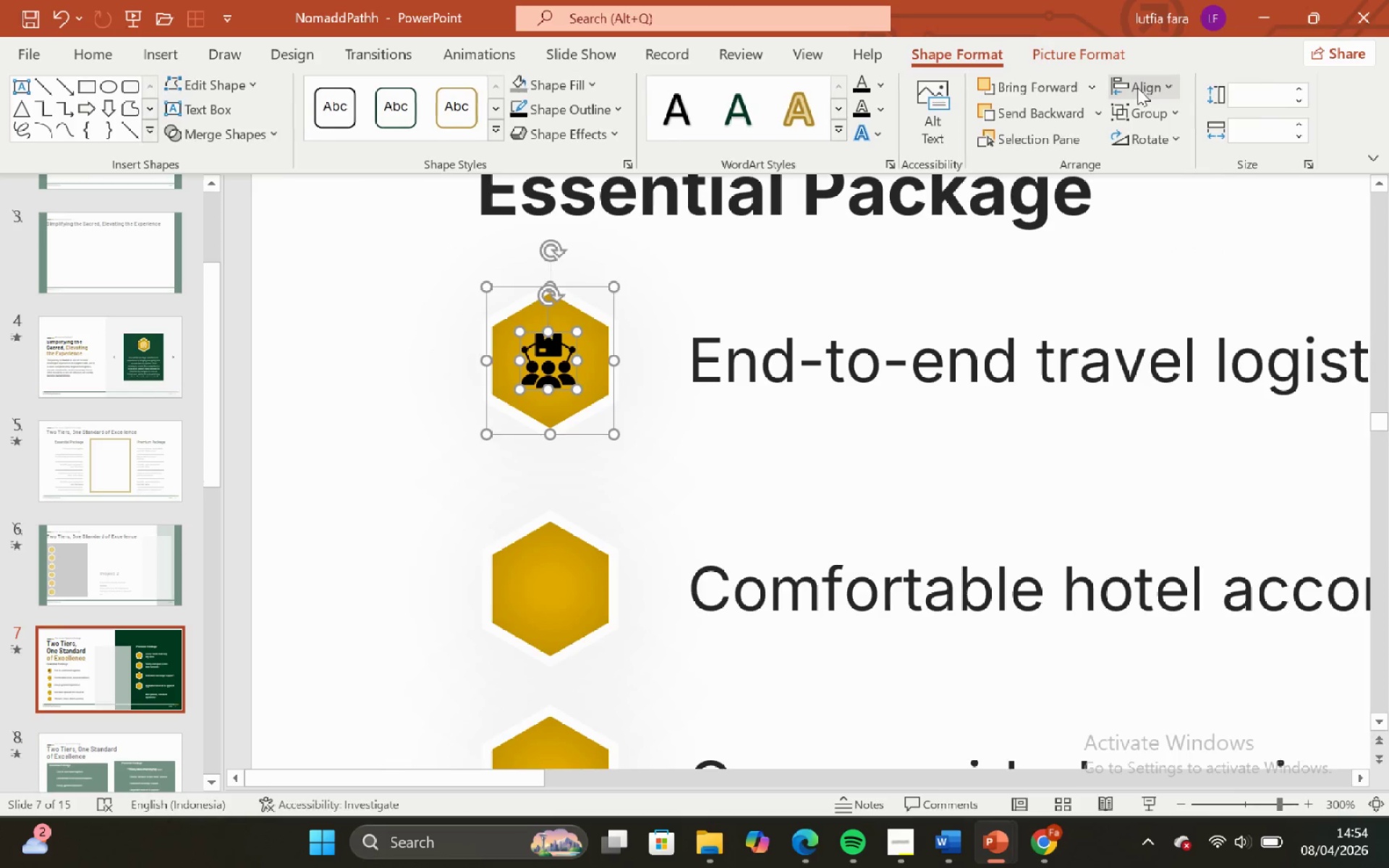 
left_click([1146, 86])
 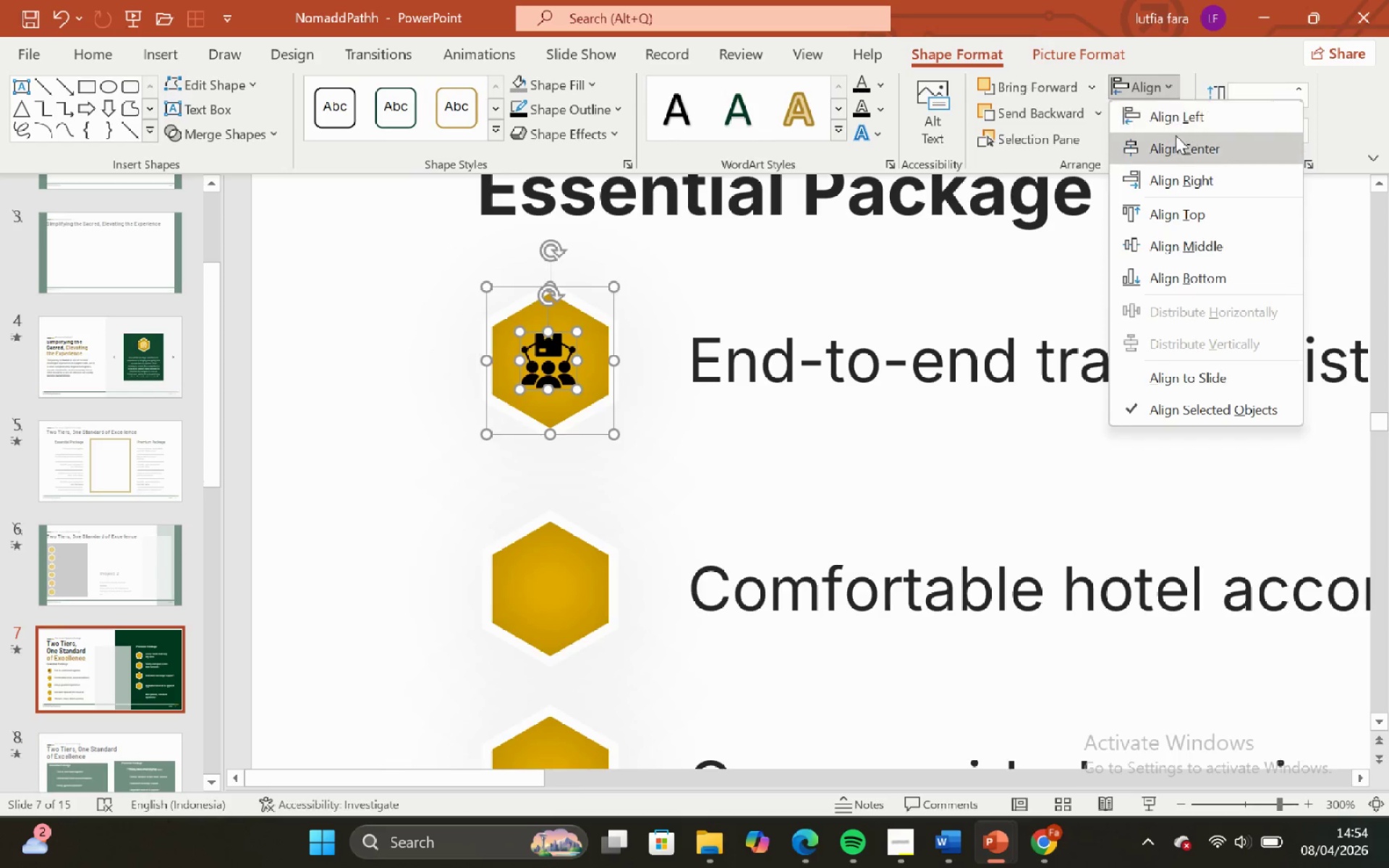 
left_click([1178, 138])
 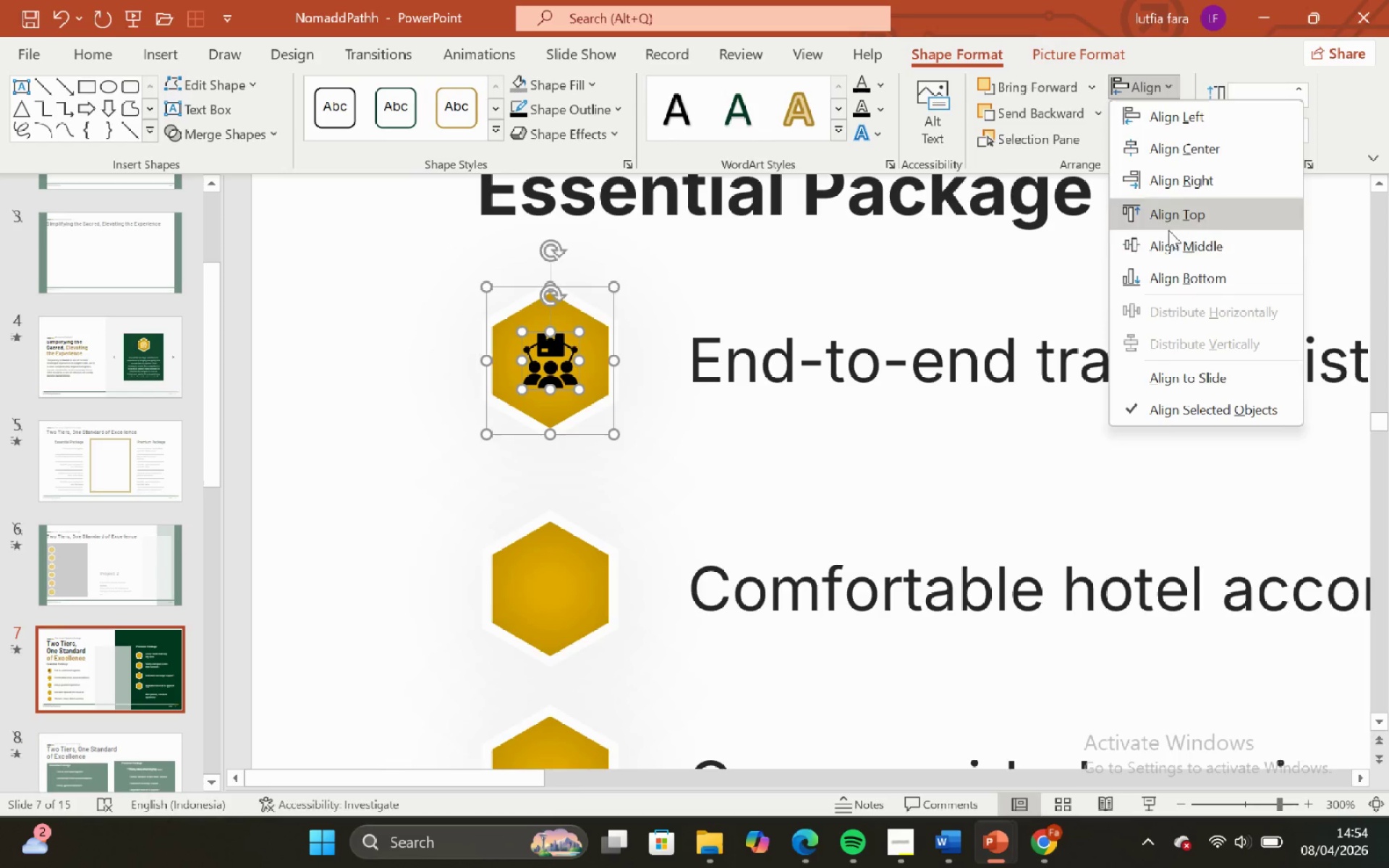 
left_click([1172, 243])
 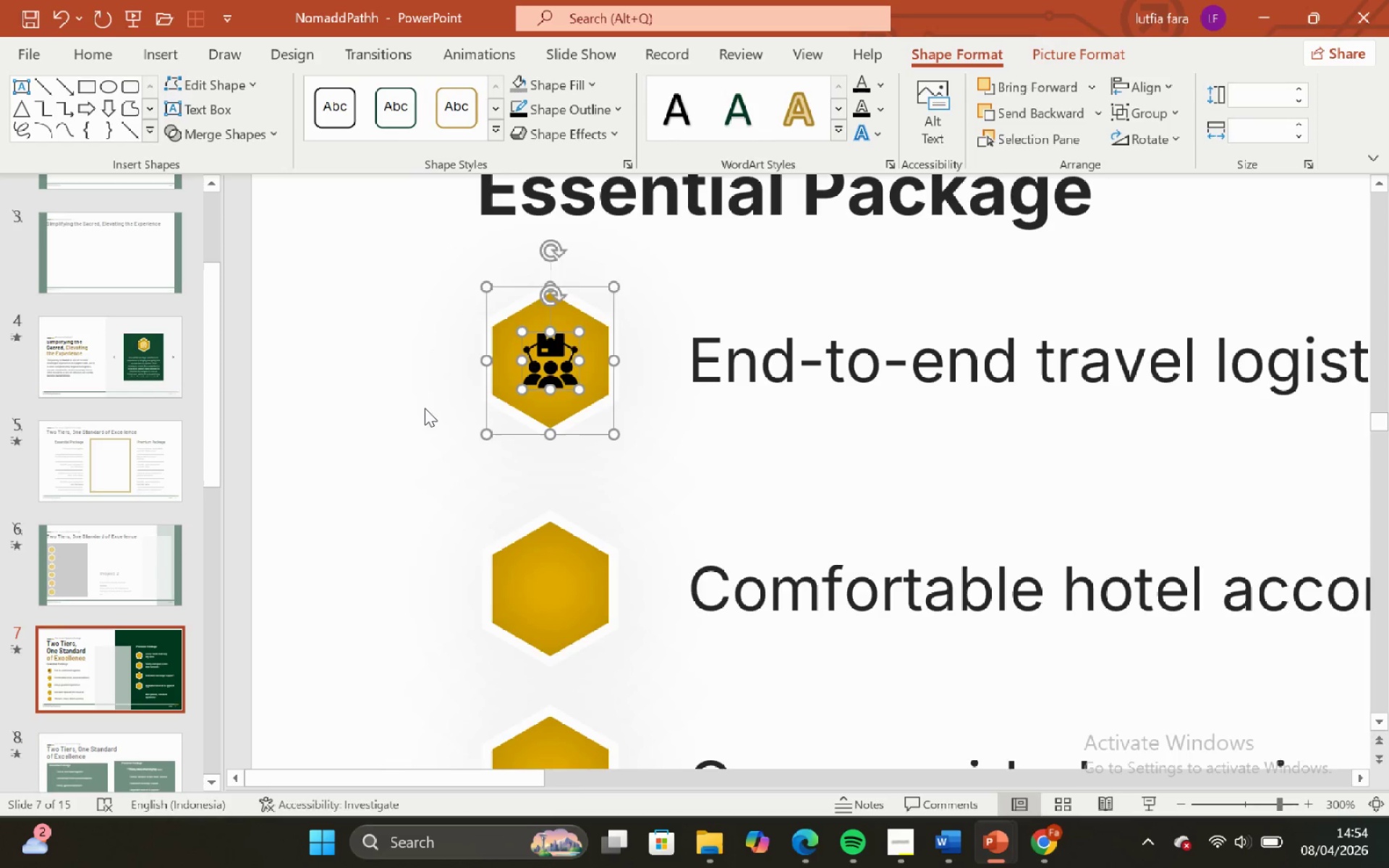 
left_click([416, 405])
 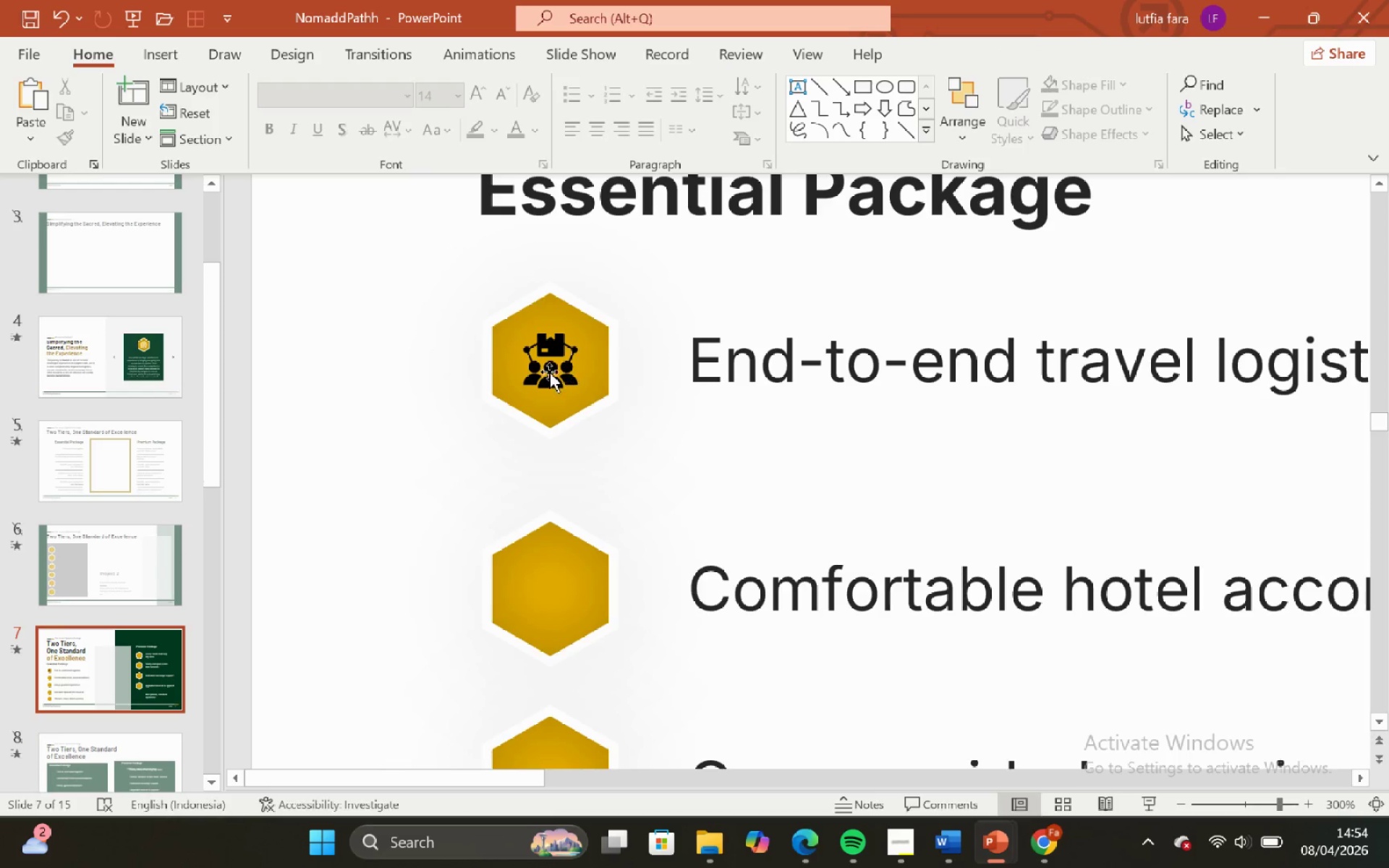 
left_click([546, 367])
 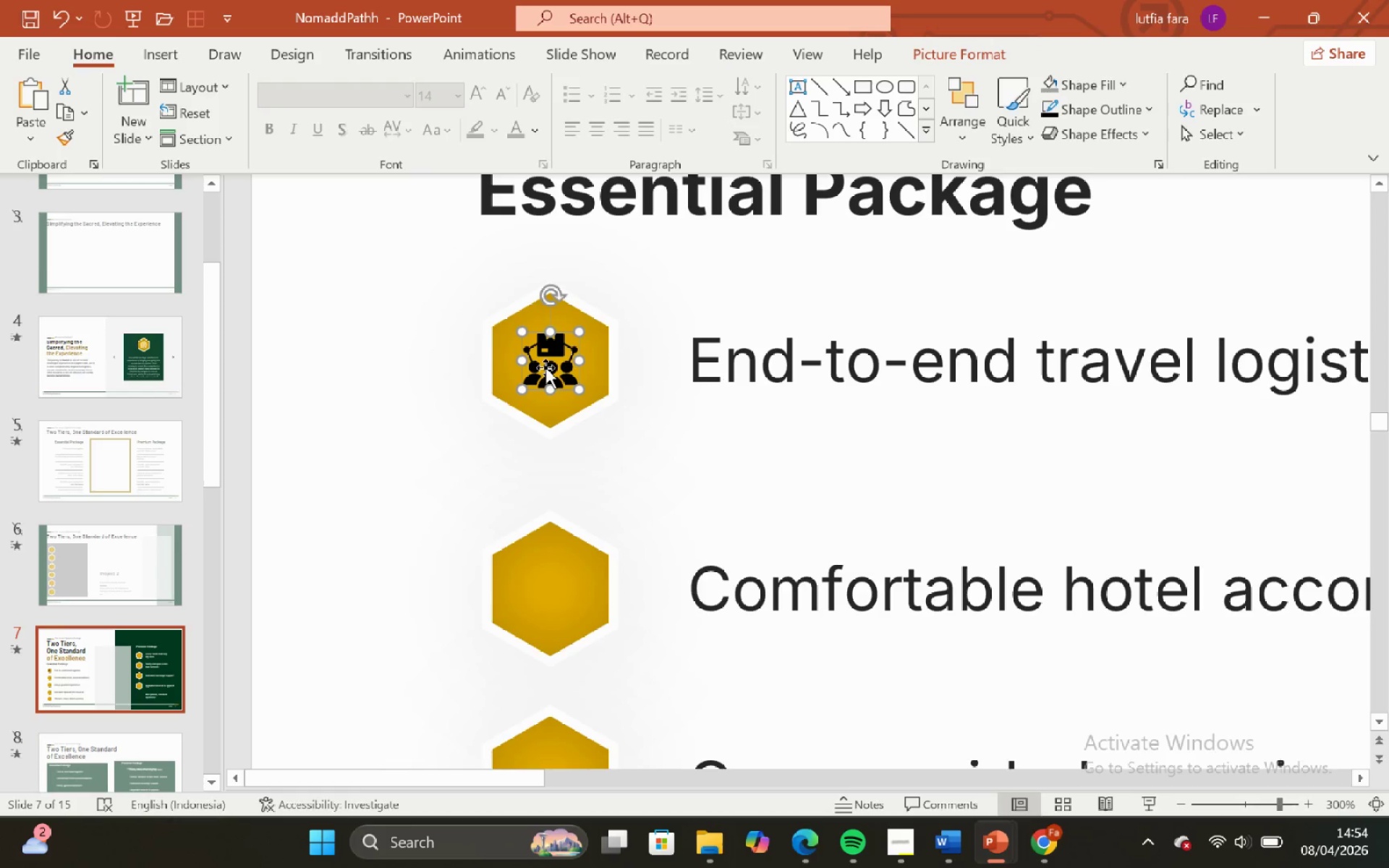 
right_click([544, 367])
 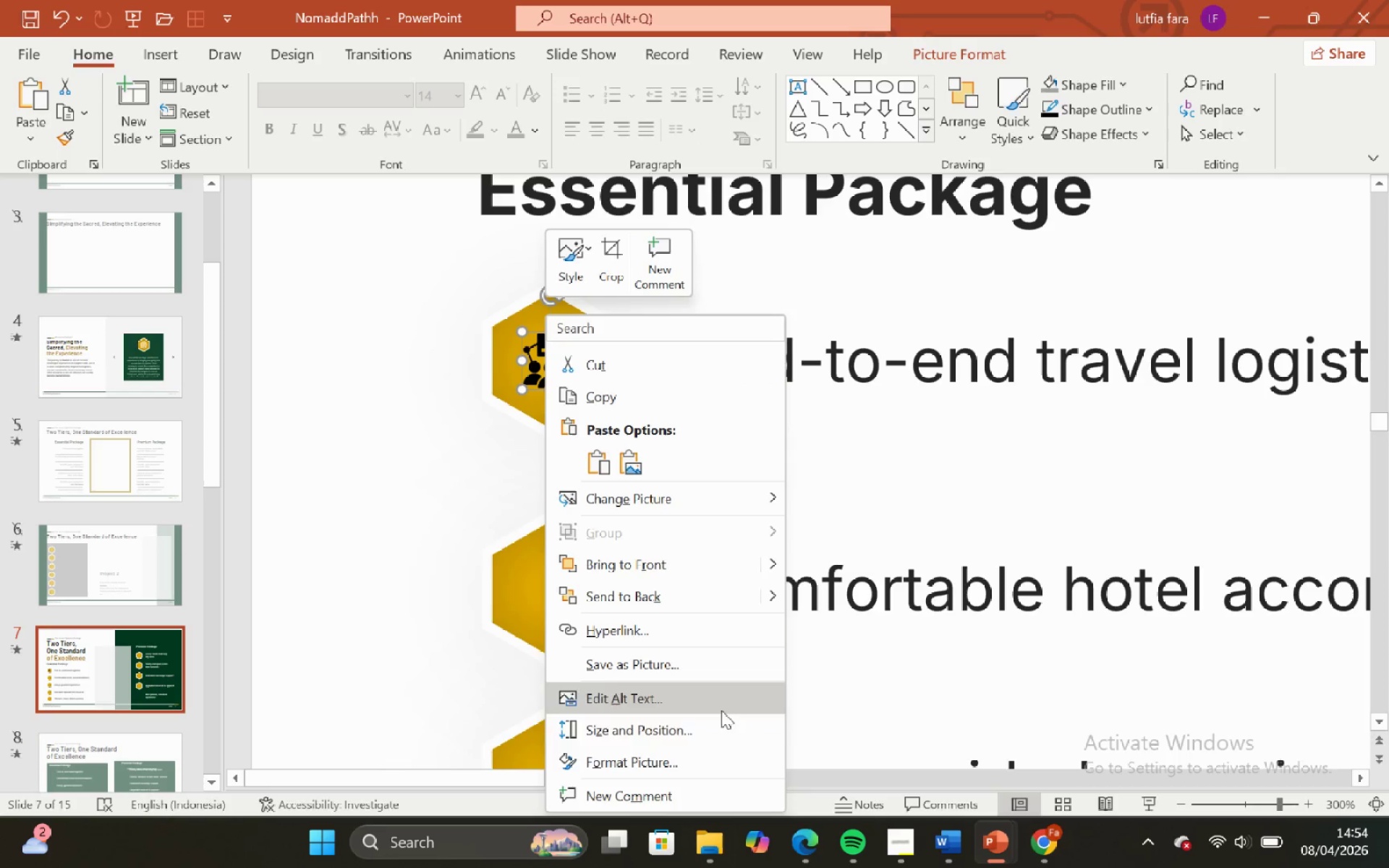 
left_click([730, 751])
 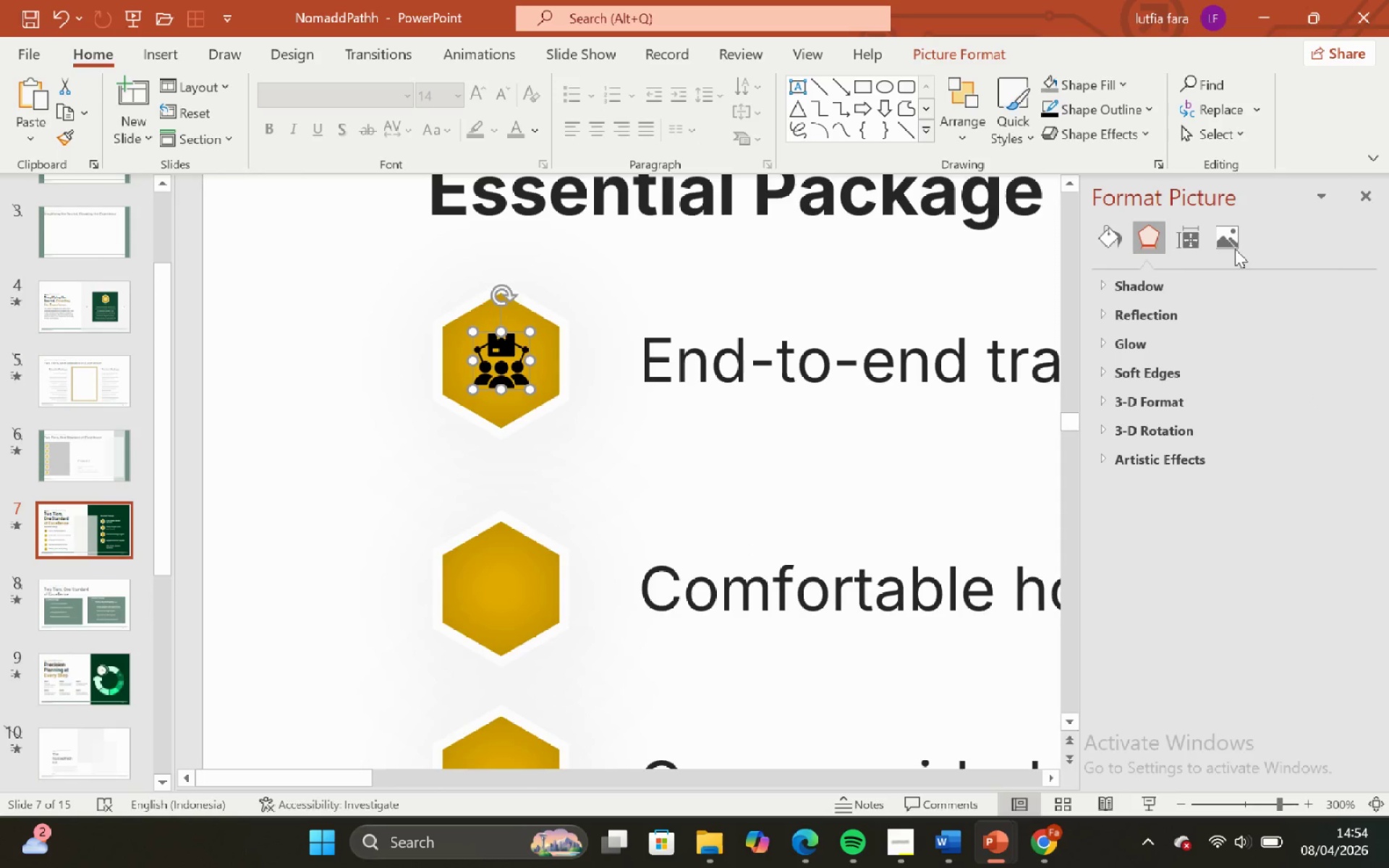 
left_click([1235, 250])
 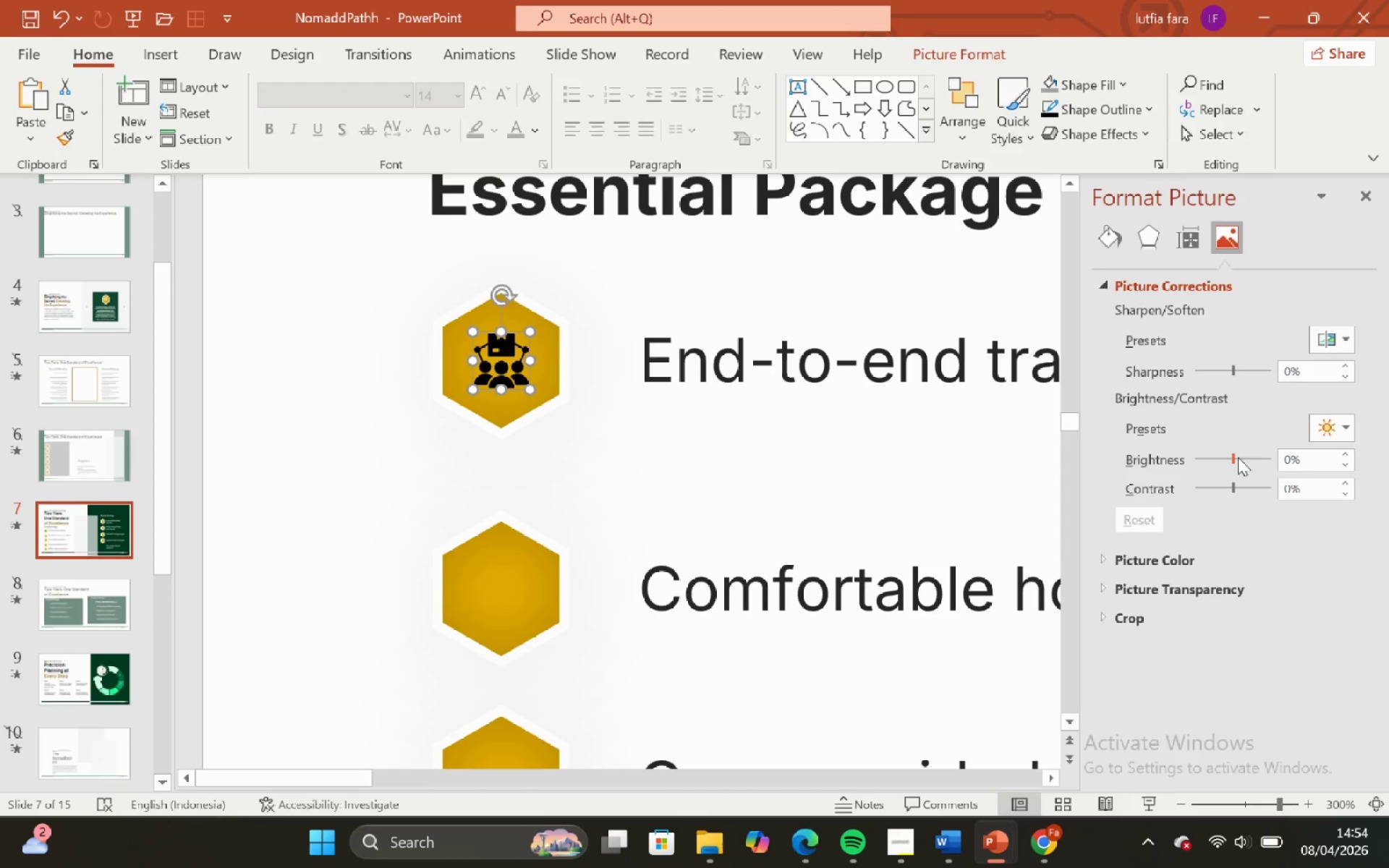 
left_click_drag(start_coordinate=[1233, 458], to_coordinate=[1314, 388])
 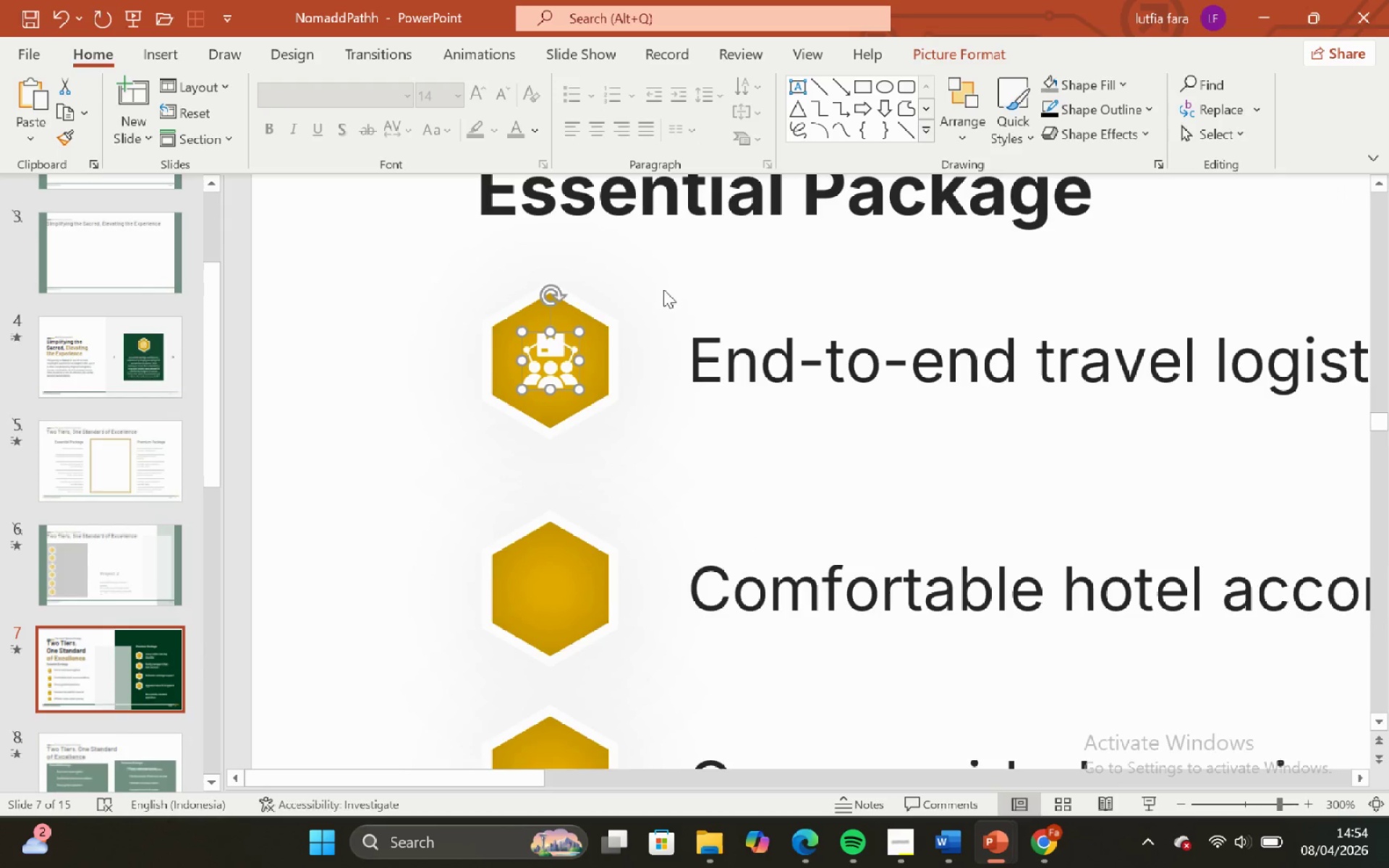 
left_click([475, 296])
 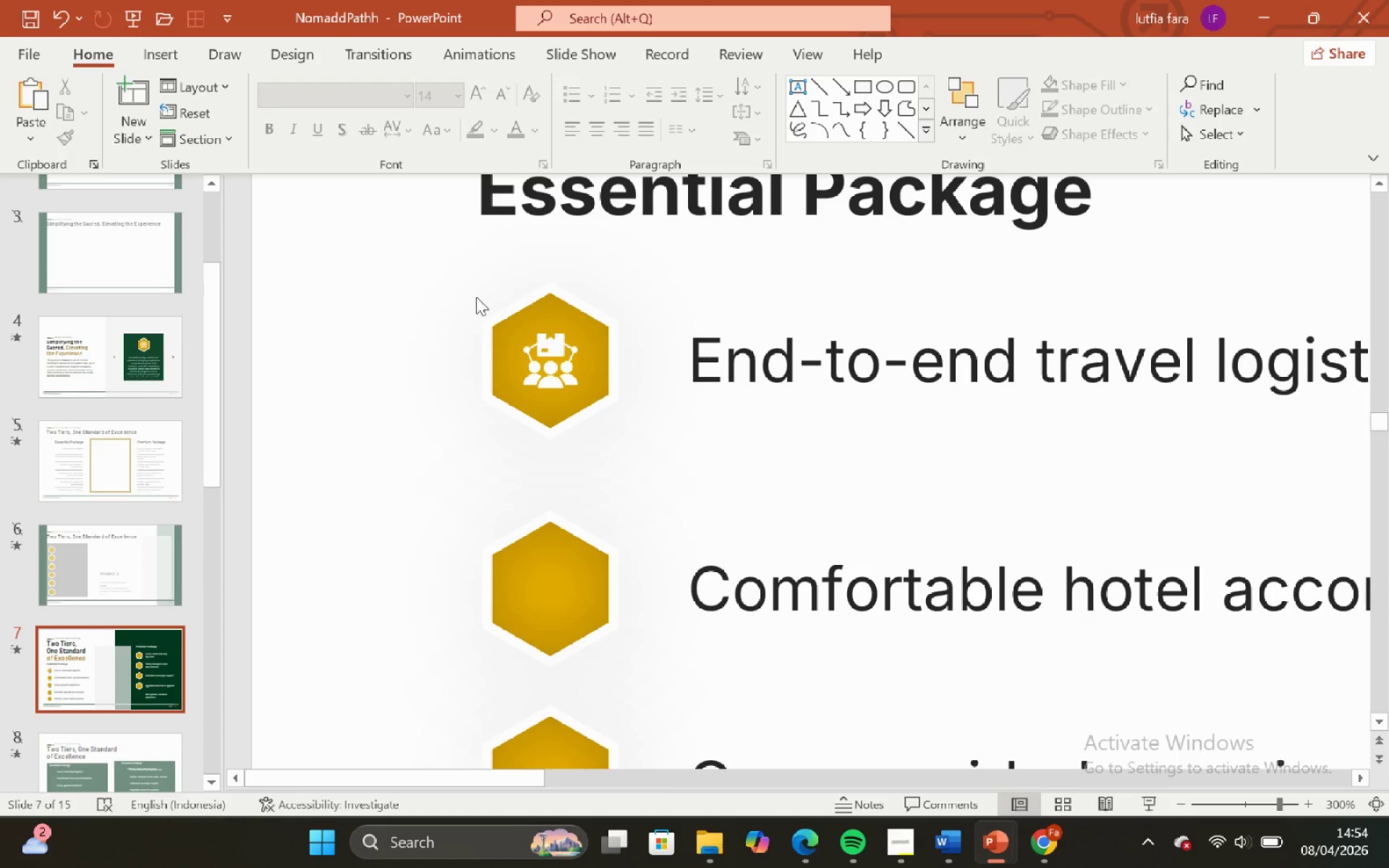 
hold_key(key=ShiftLeft, duration=1.0)
hold_key(key=ControlLeft, duration=0.42)
scroll: coordinate [546, 373], scroll_direction: down, amount: 5.0
 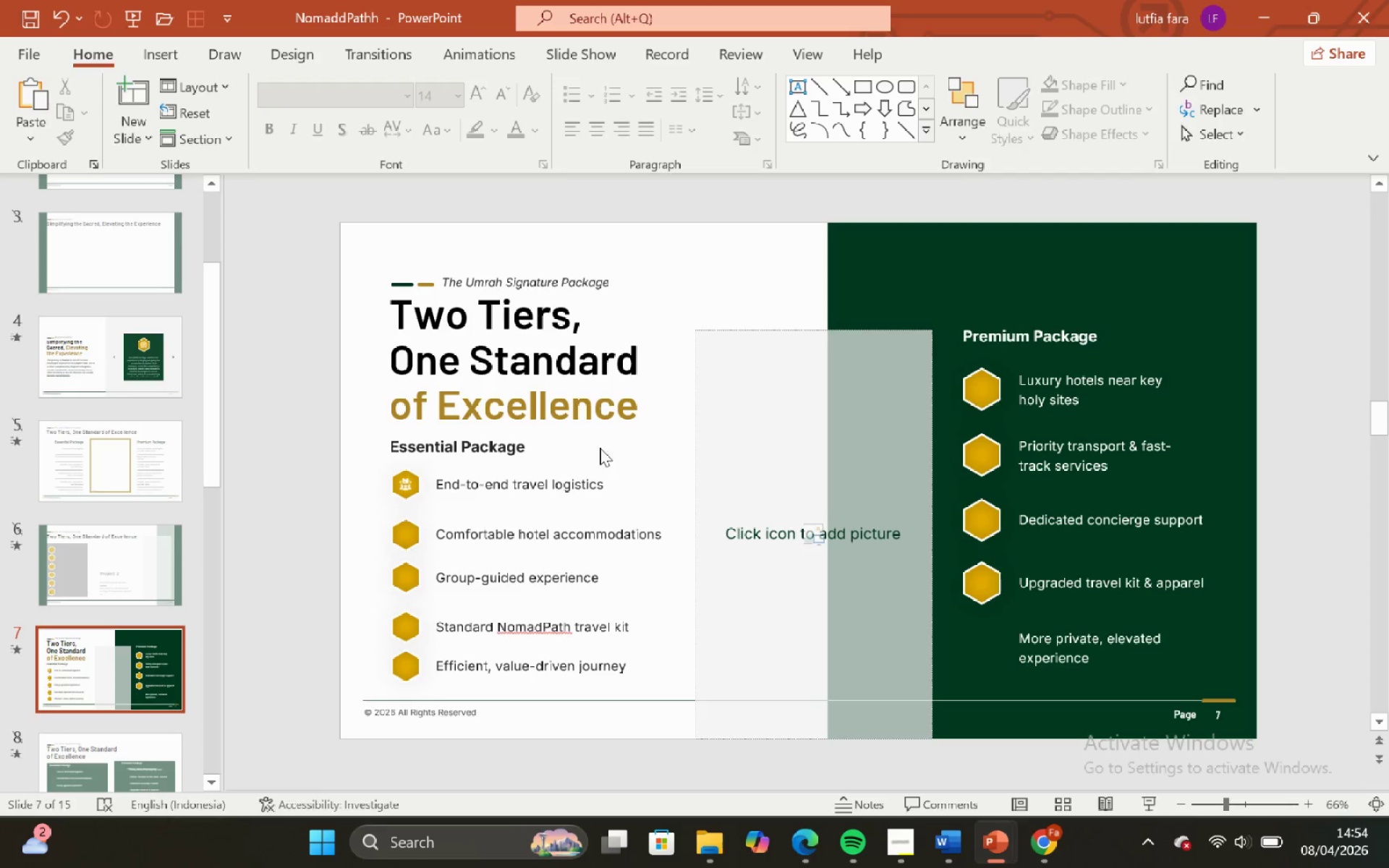 
hold_key(key=ShiftLeft, duration=0.7)
hold_key(key=ControlLeft, duration=0.56)
scroll: coordinate [603, 427], scroll_direction: up, amount: 1.0
 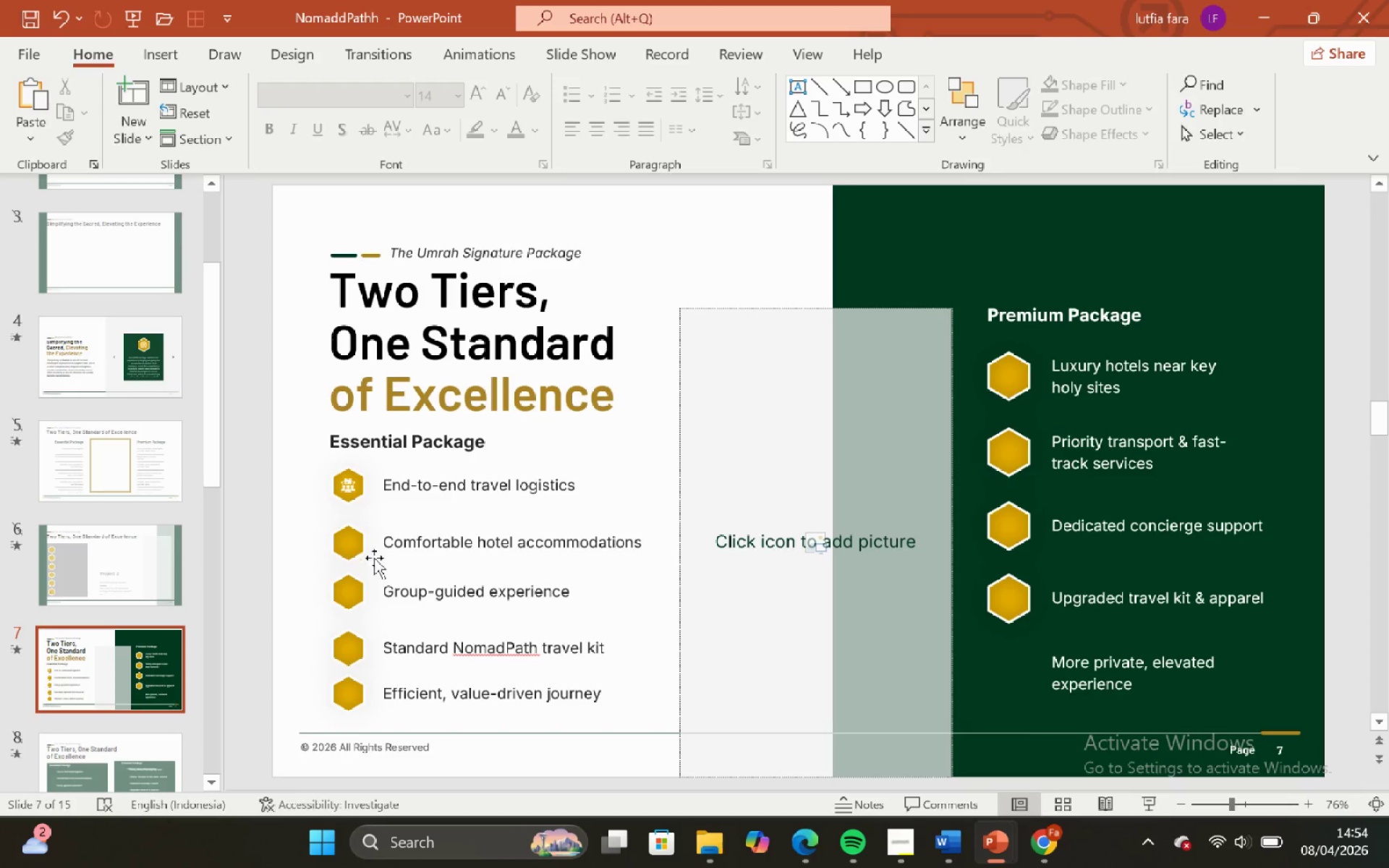 
left_click([401, 541])
 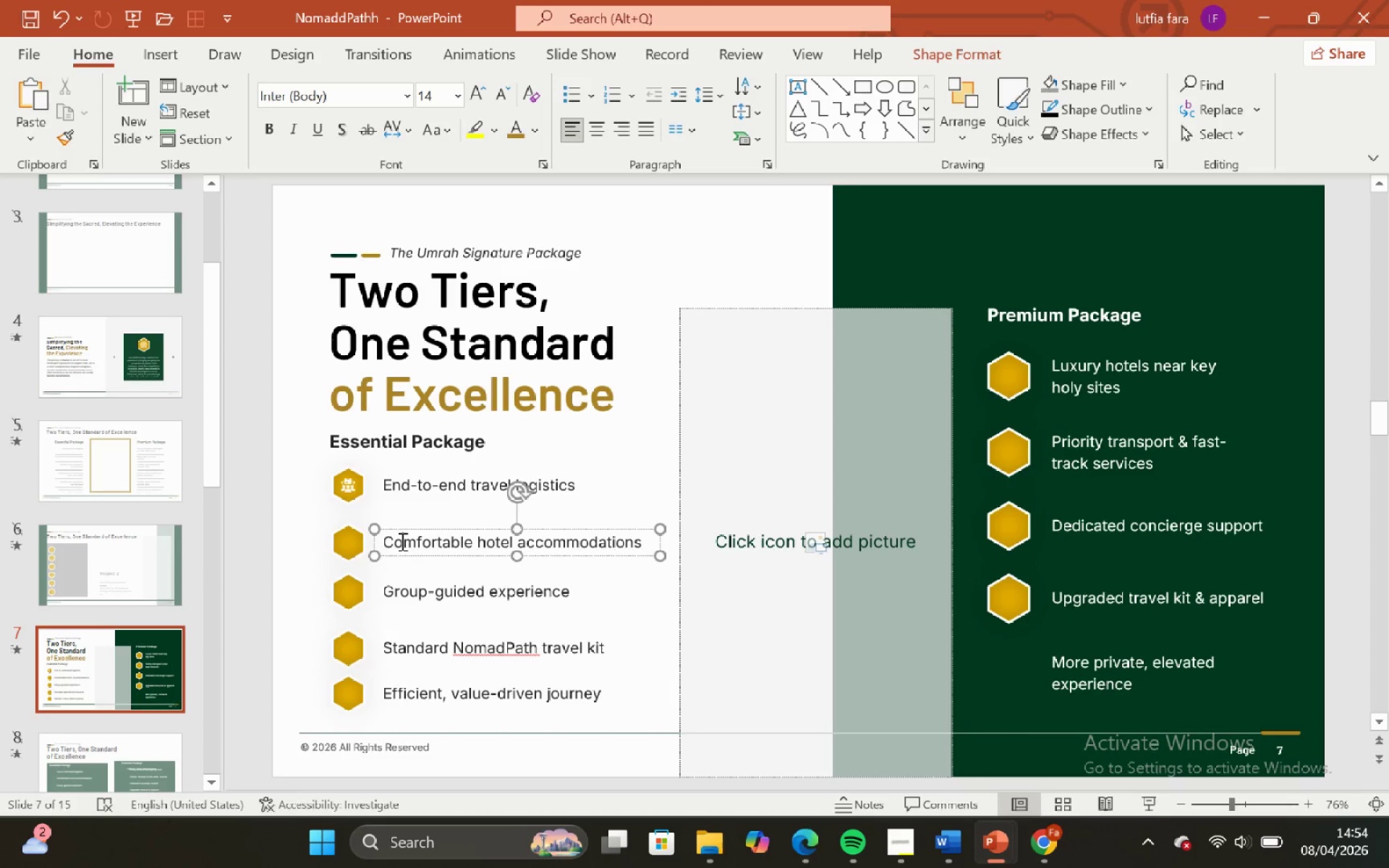 
hold_key(key=ControlLeft, duration=1.19)
hold_key(key=ShiftLeft, duration=1.17)
scroll: coordinate [400, 537], scroll_direction: up, amount: 5.0
 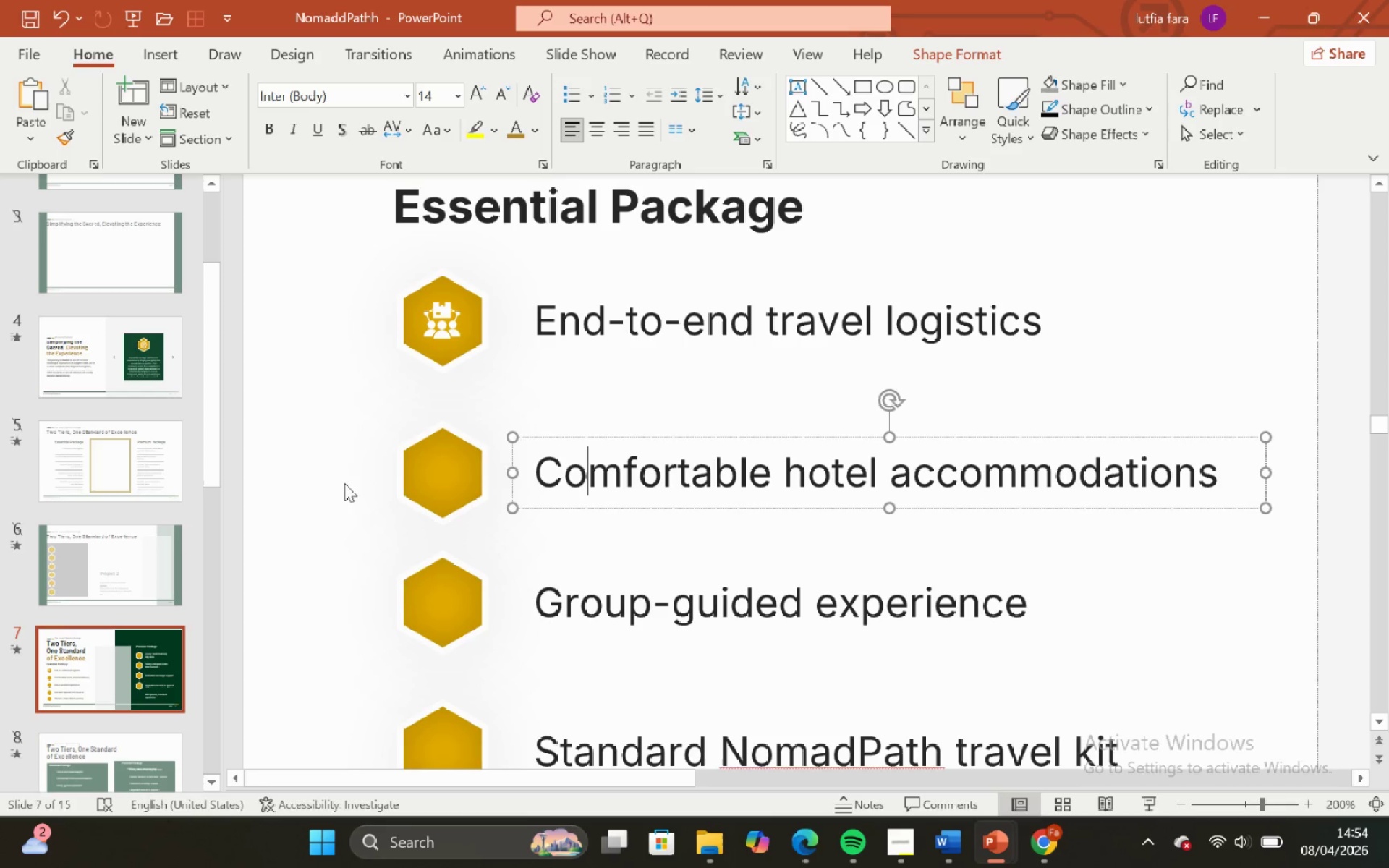 
left_click([342, 480])
 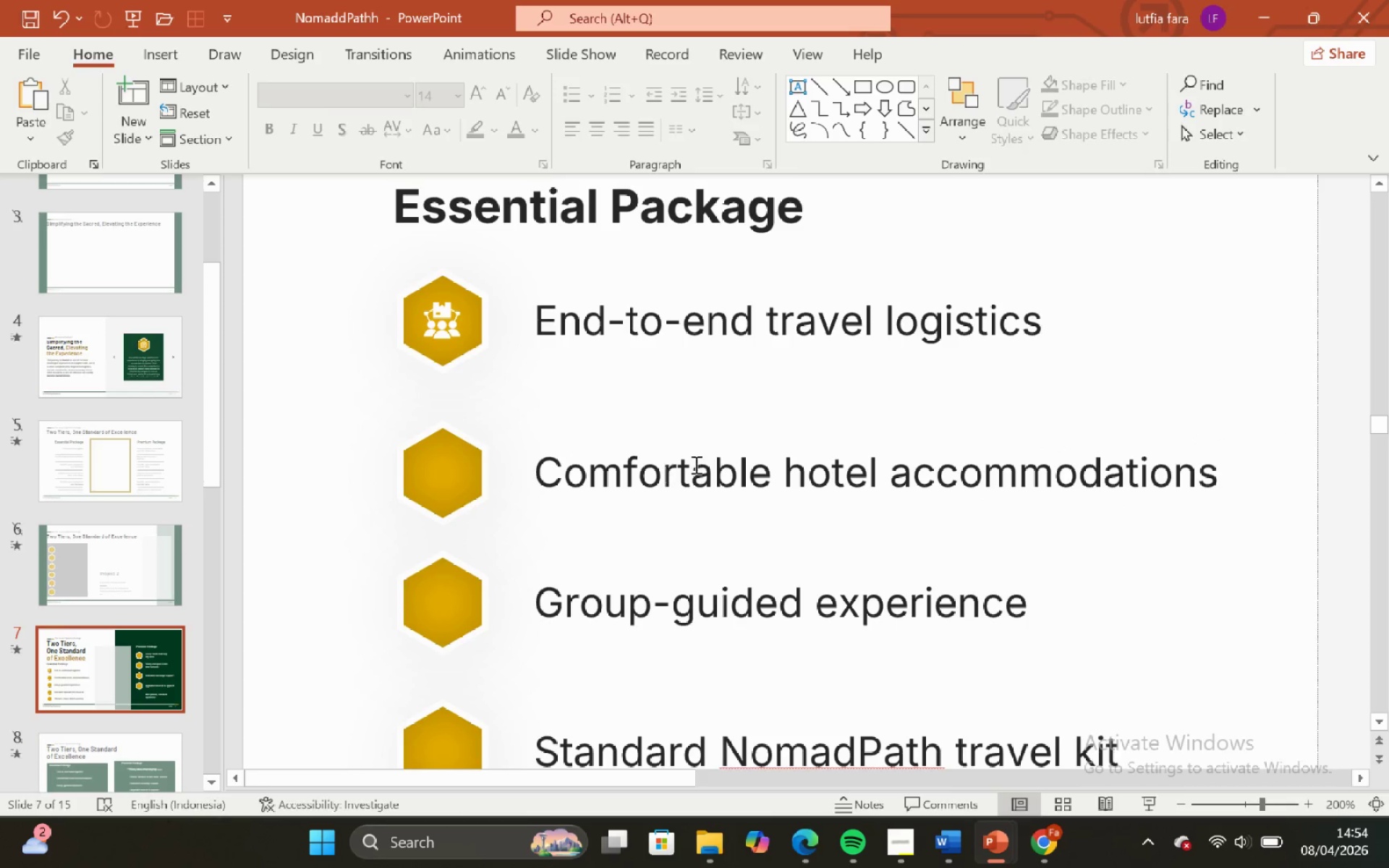 
left_click([705, 461])
 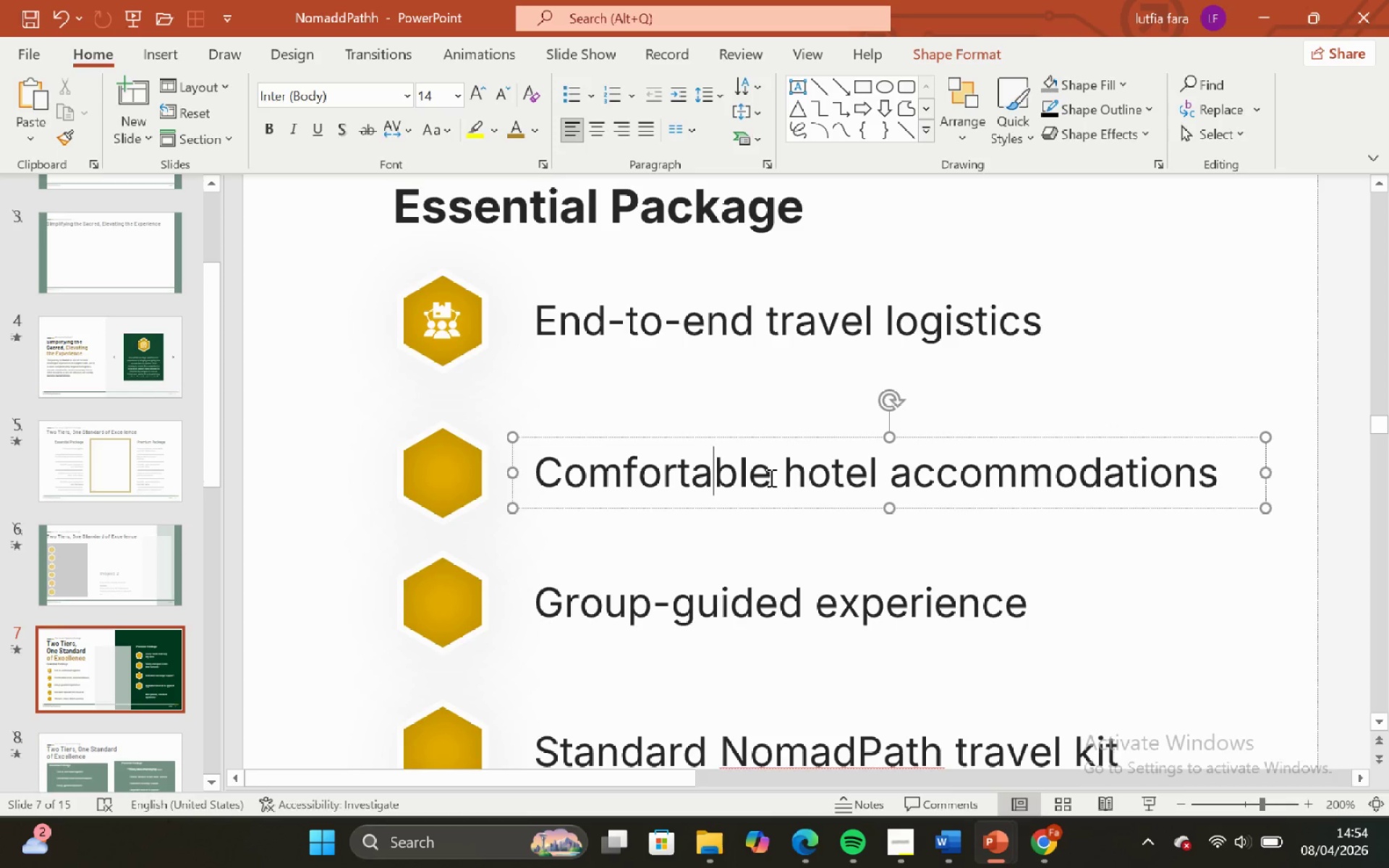 
left_click_drag(start_coordinate=[770, 477], to_coordinate=[543, 488])
 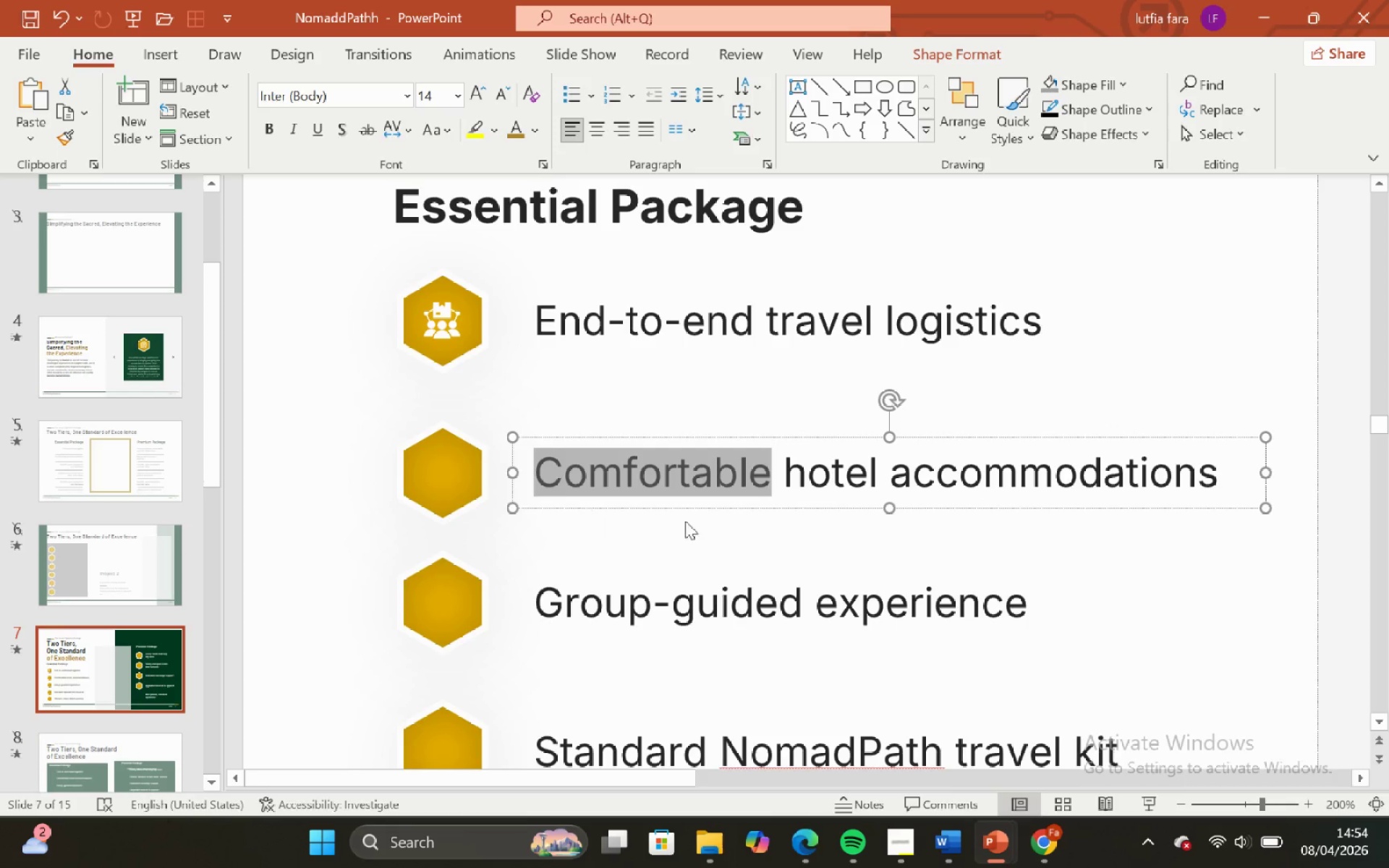 
key(Control+C)
 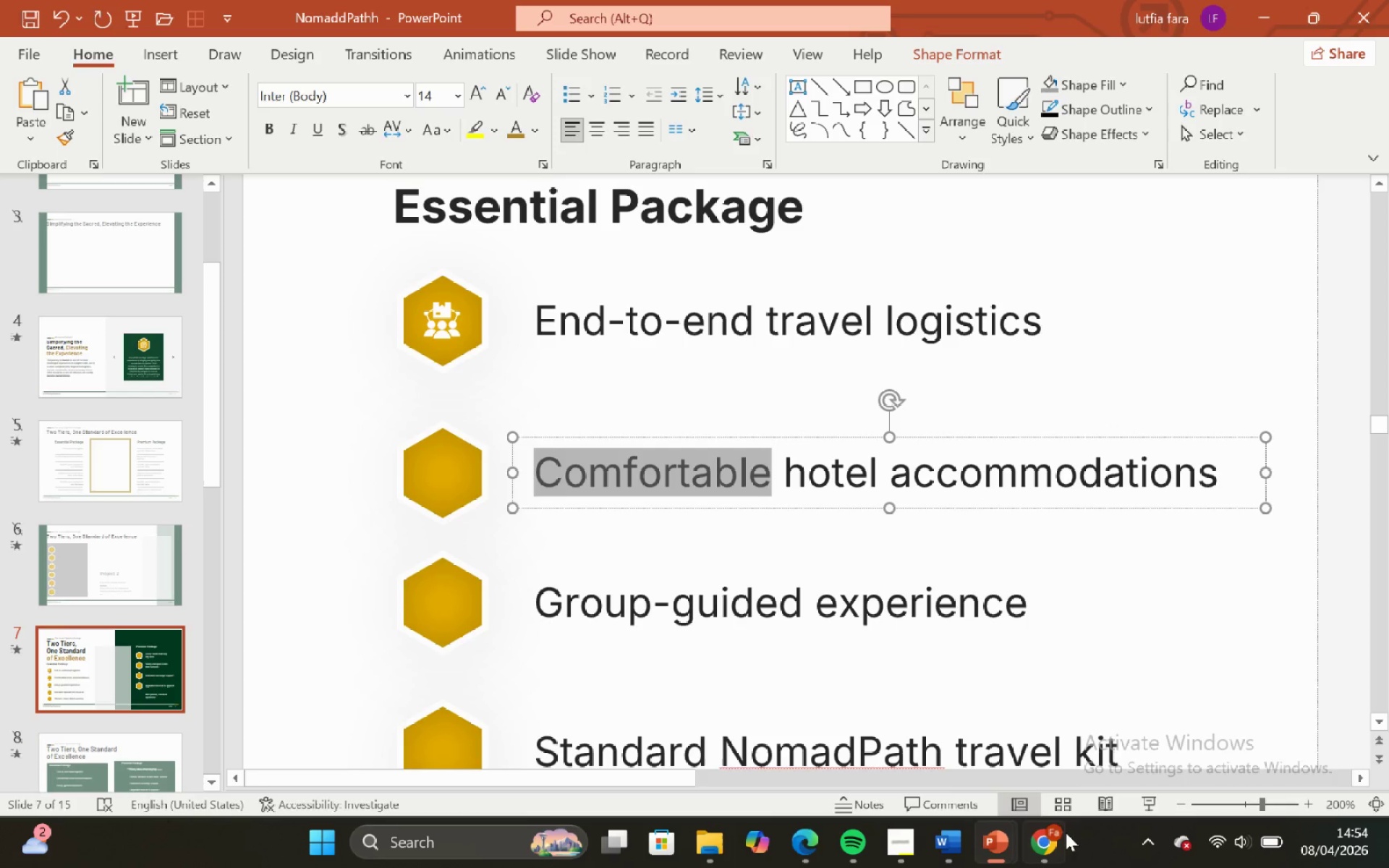 
left_click([1057, 832])
 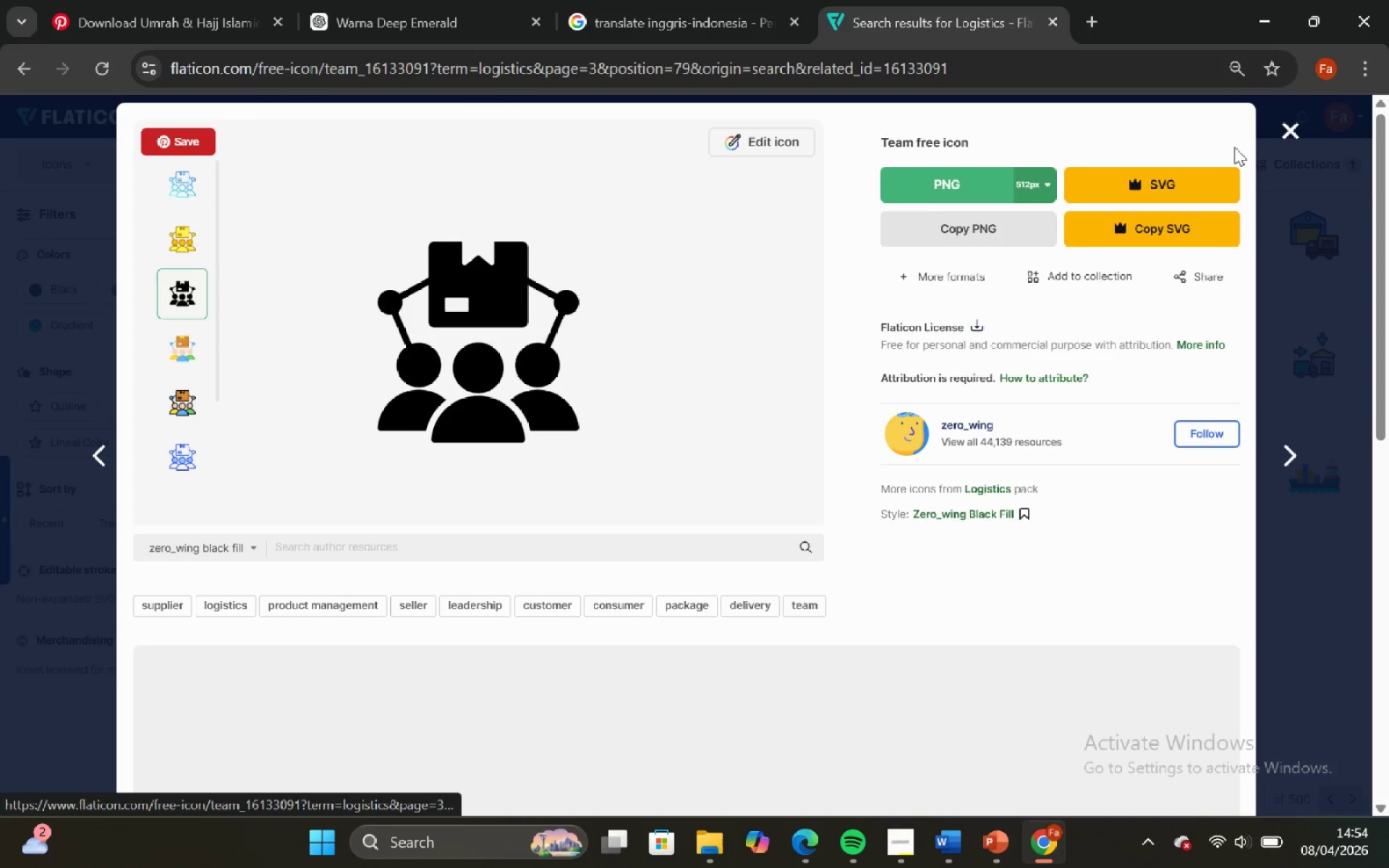 
left_click([1291, 136])
 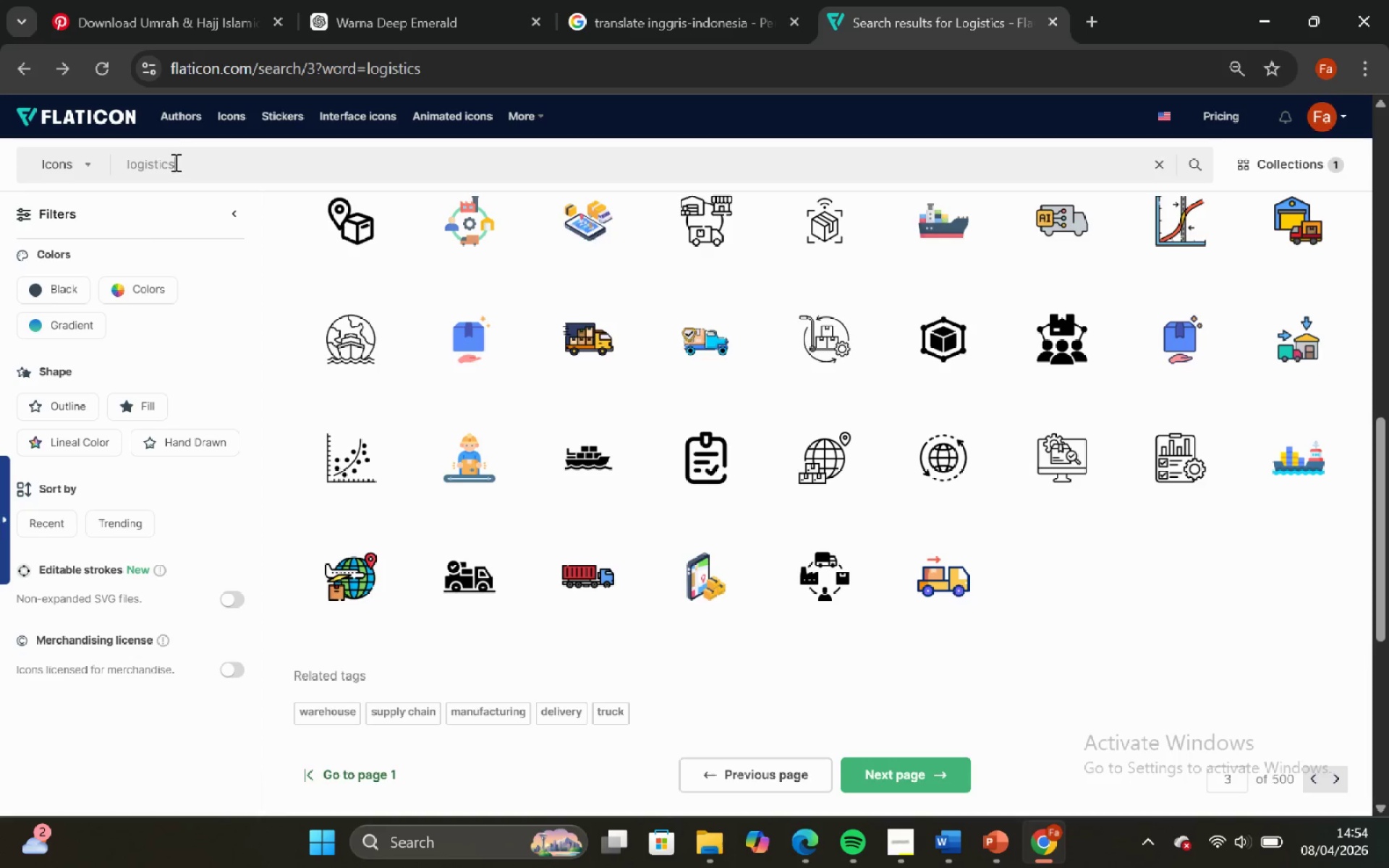 
key(Control+A)
 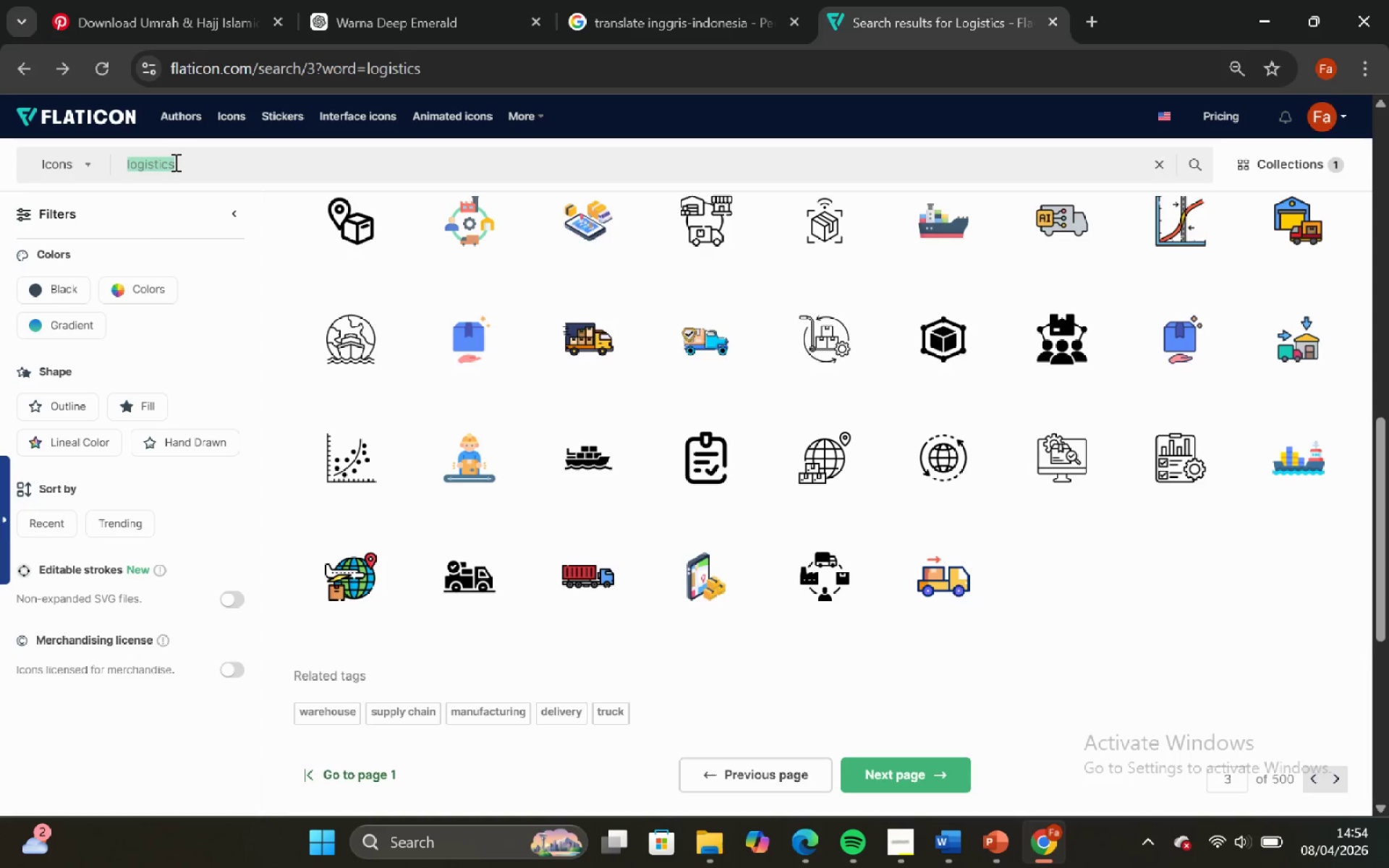 
key(Control+V)
 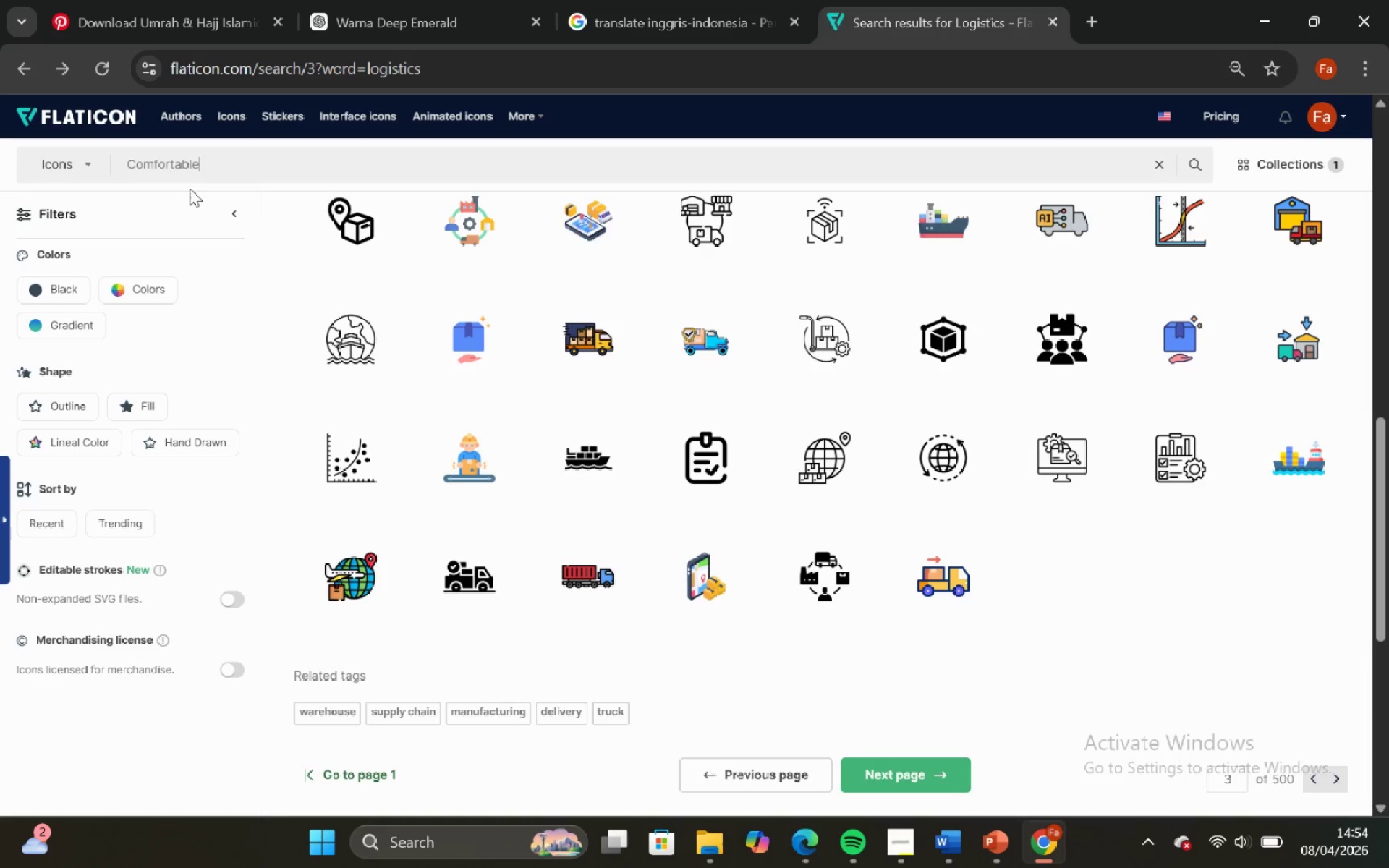 
key(Enter)
 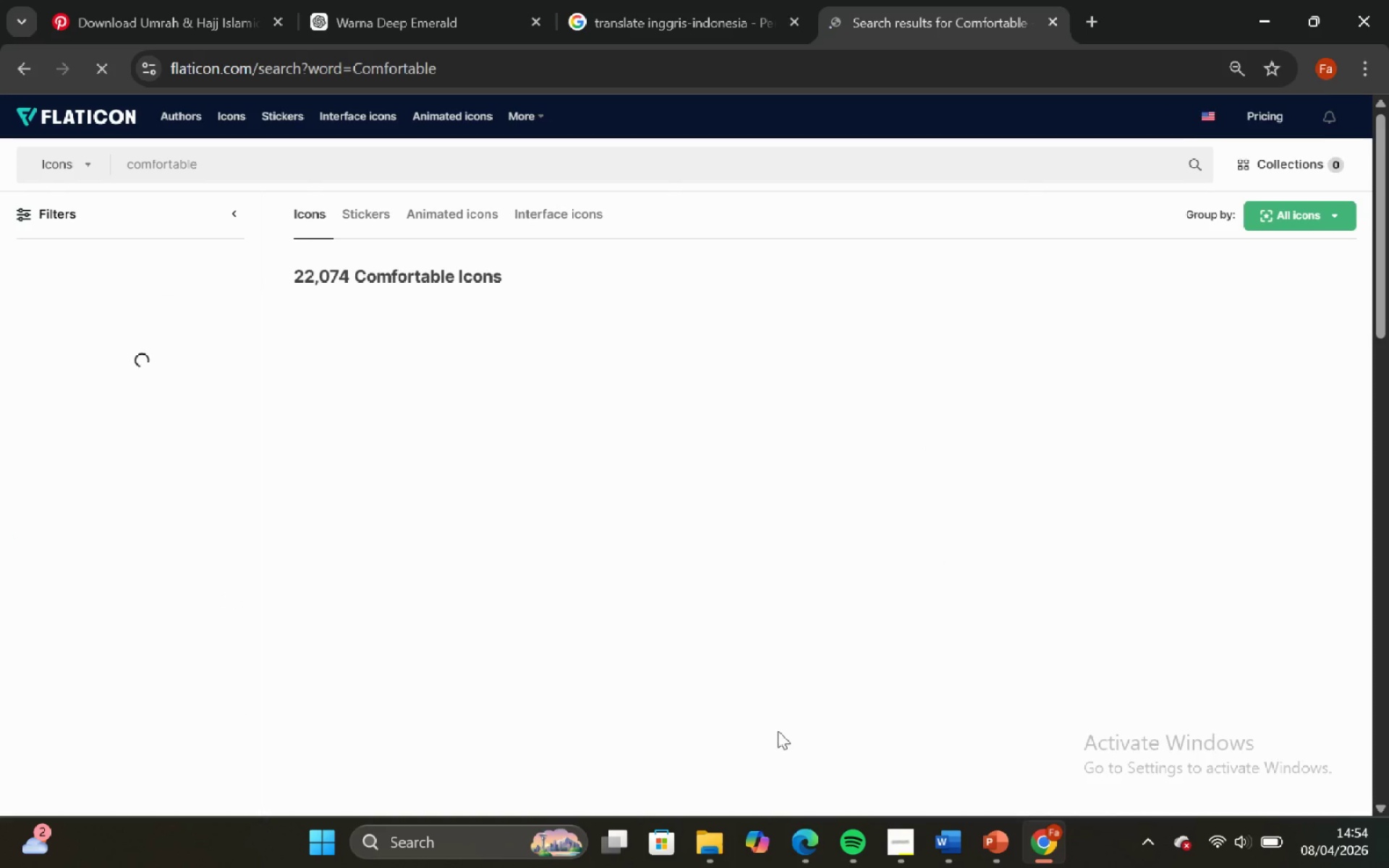 
mouse_move([799, 445])
 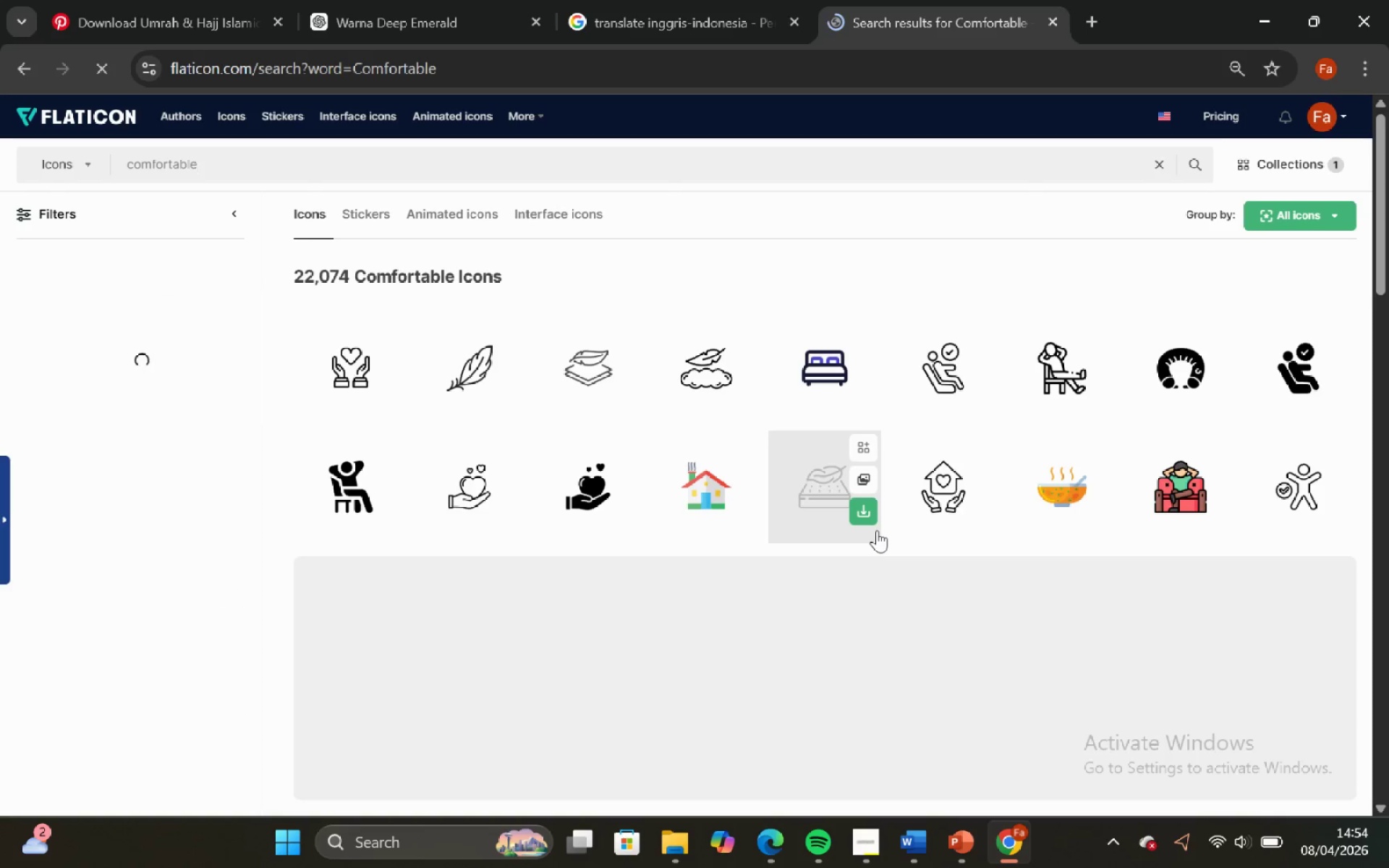 
scroll: coordinate [877, 530], scroll_direction: down, amount: 8.0
 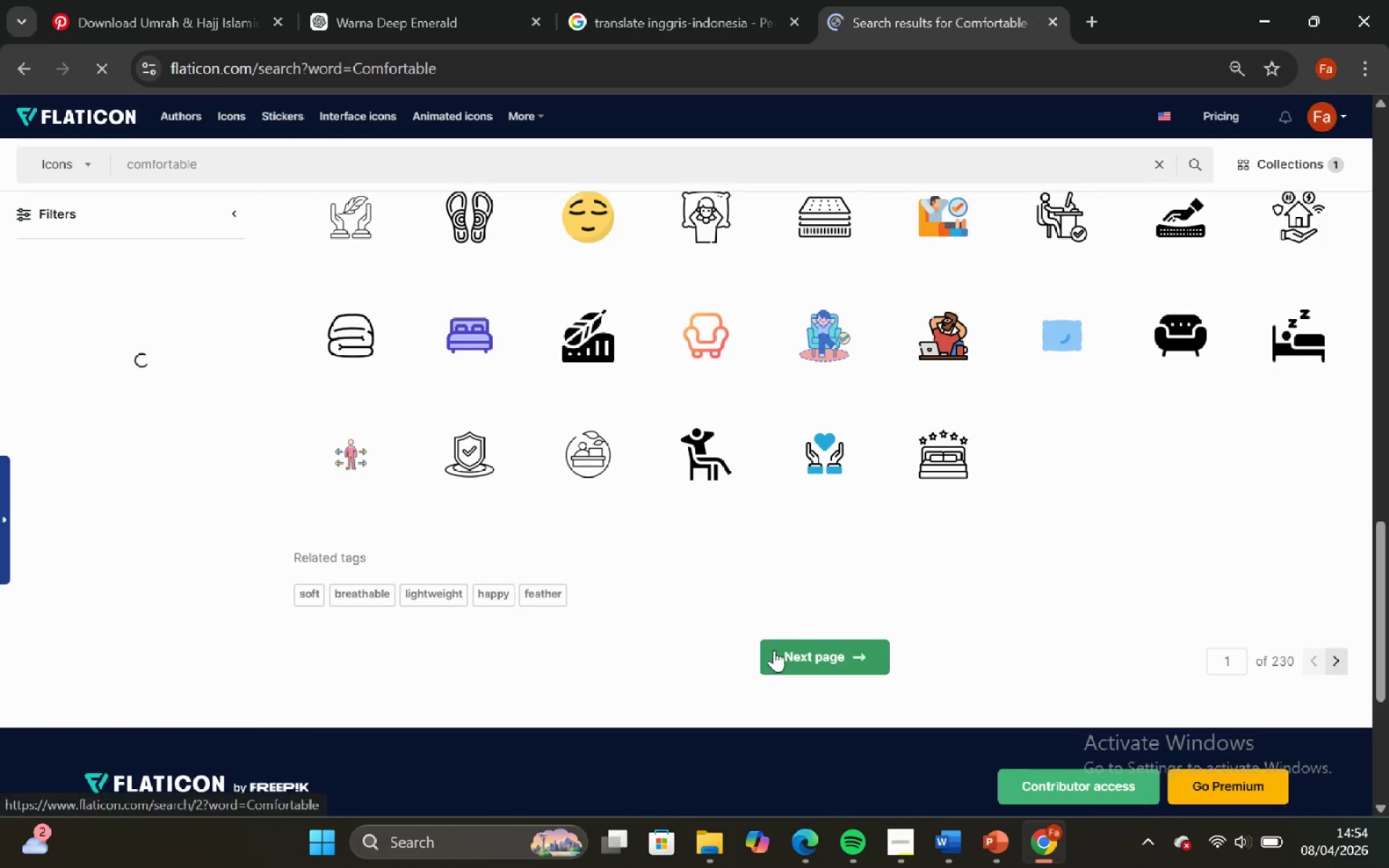 
left_click([789, 660])
 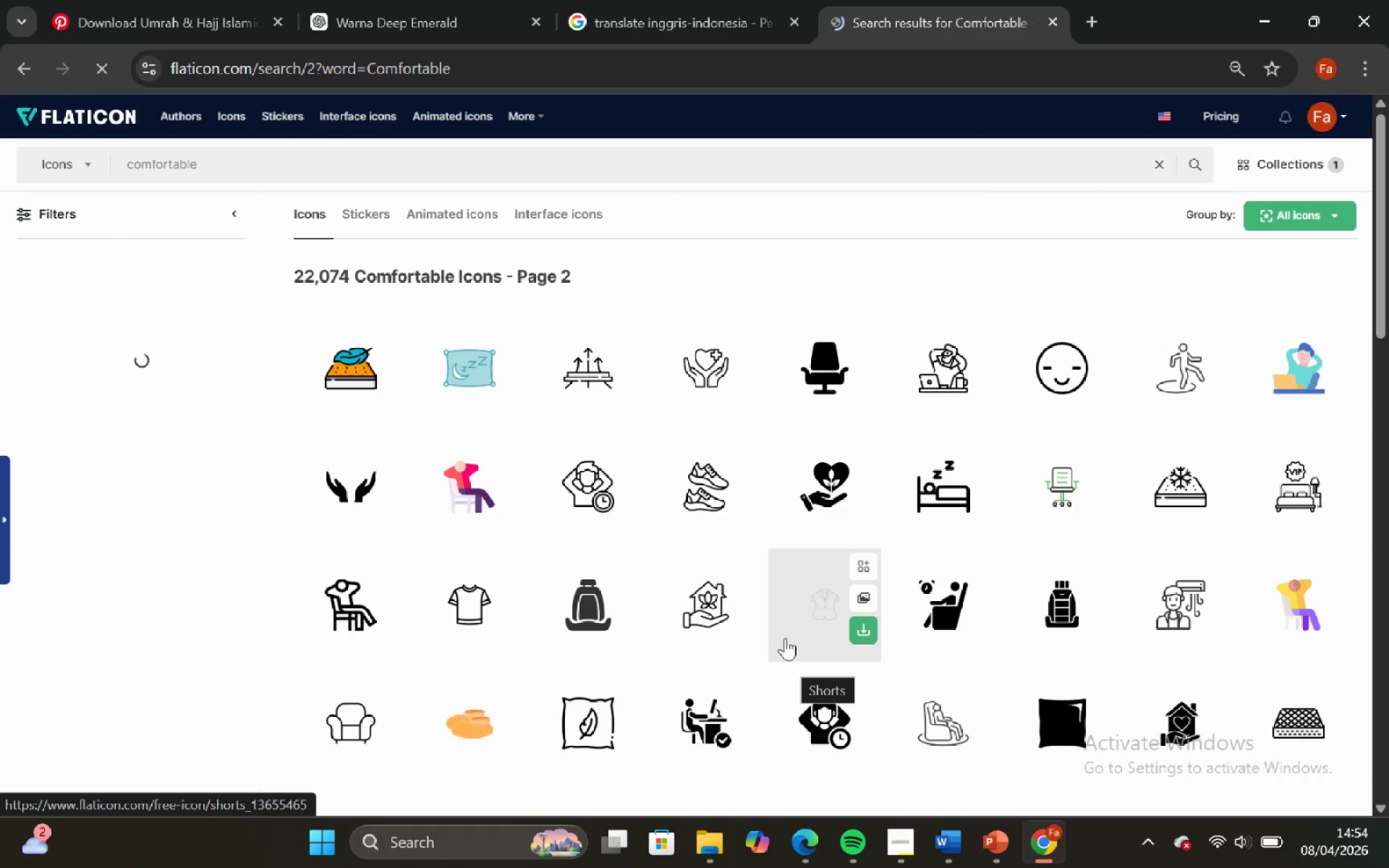 
scroll: coordinate [832, 615], scroll_direction: down, amount: 9.0
 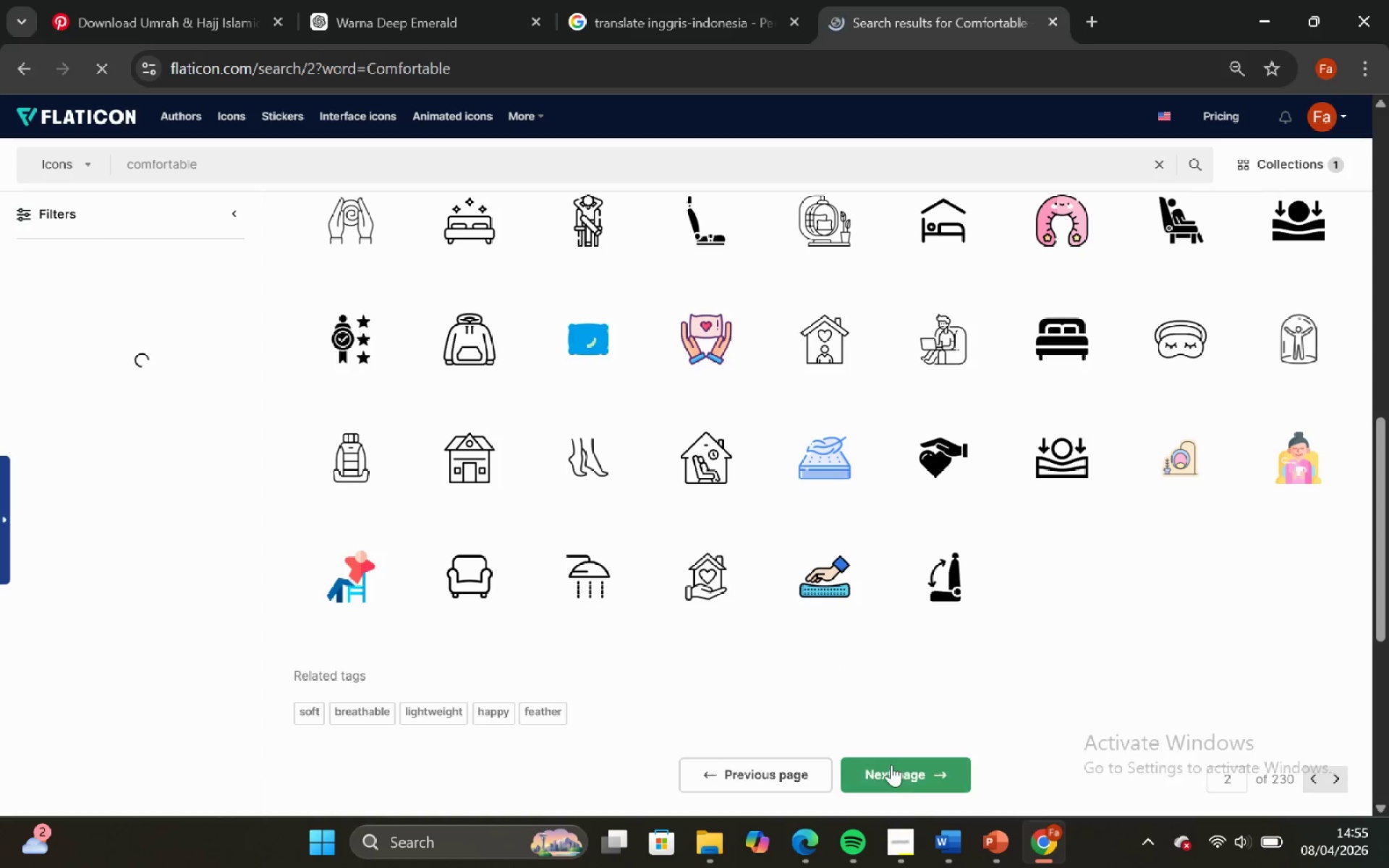 
left_click([887, 781])
 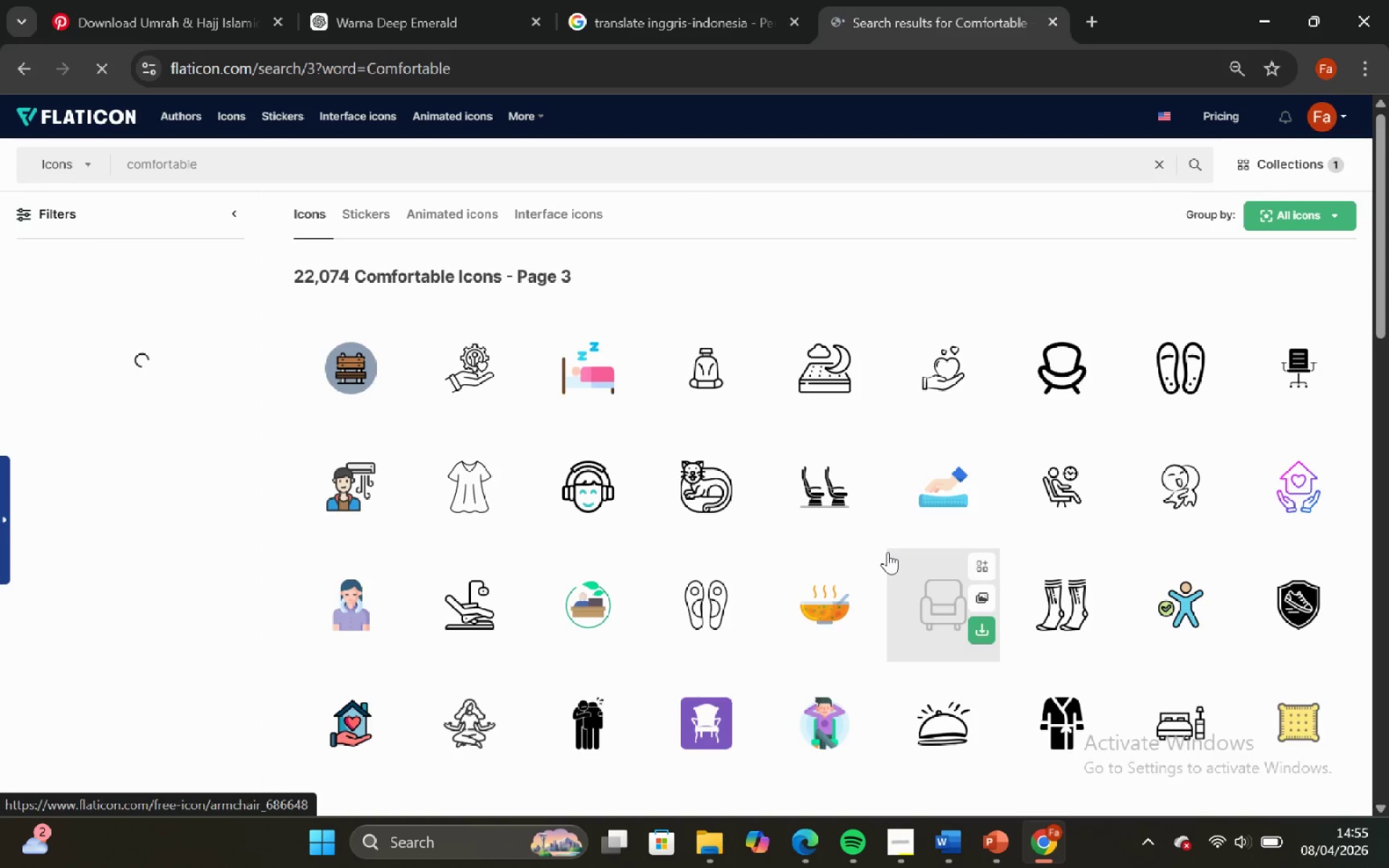 
scroll: coordinate [862, 522], scroll_direction: down, amount: 6.0
 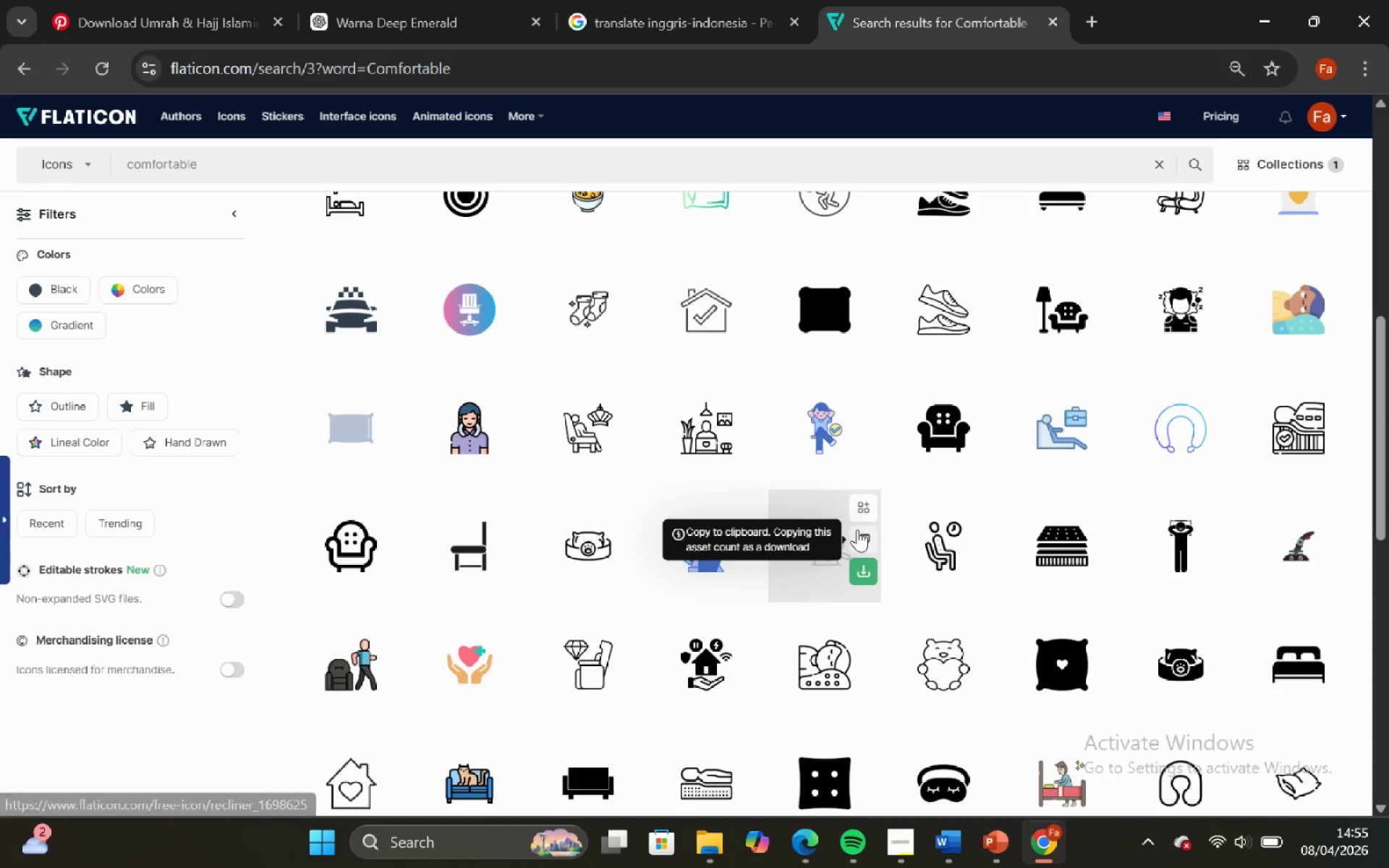 
scroll: coordinate [849, 537], scroll_direction: down, amount: 3.0
 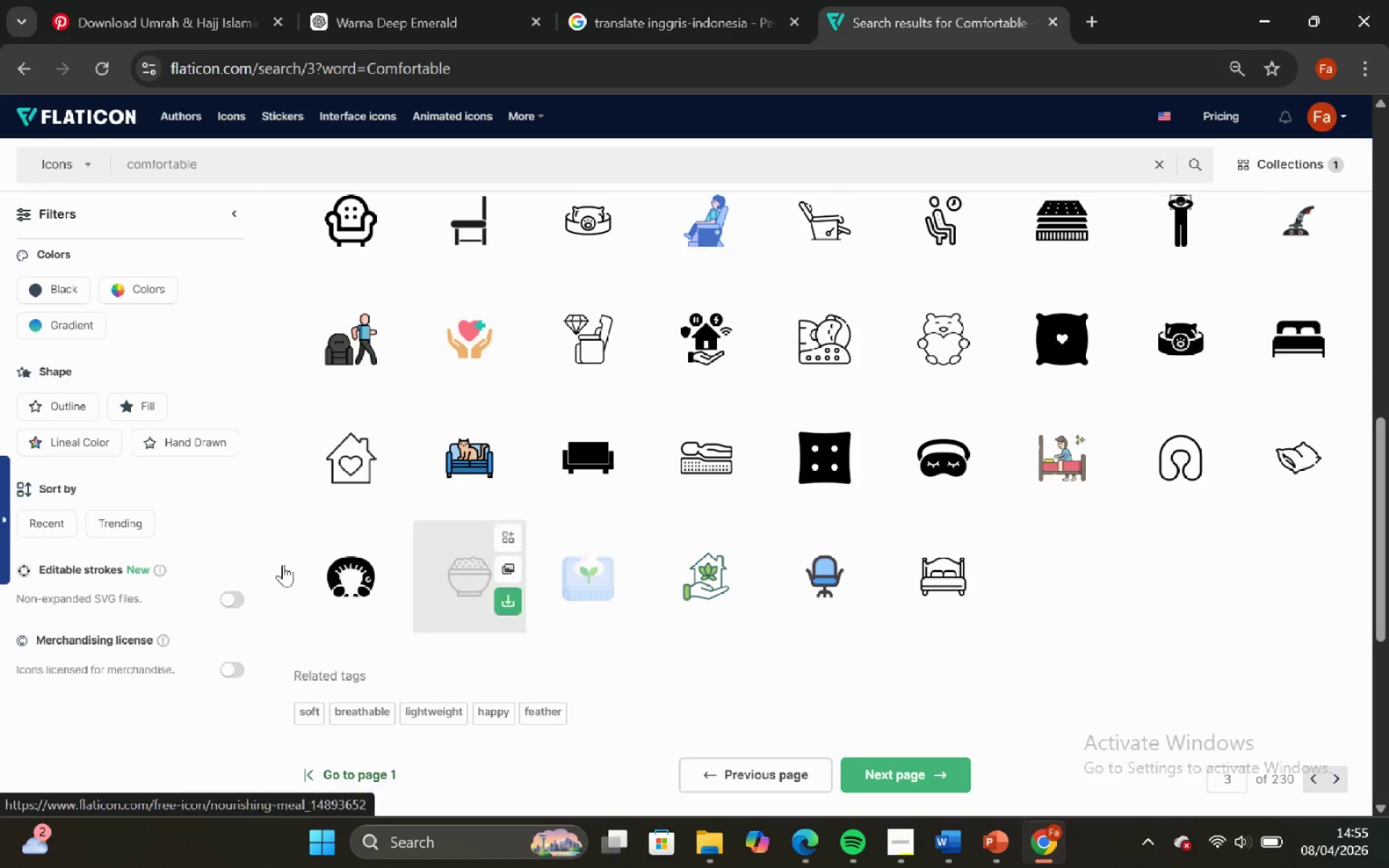 
left_click([135, 403])
 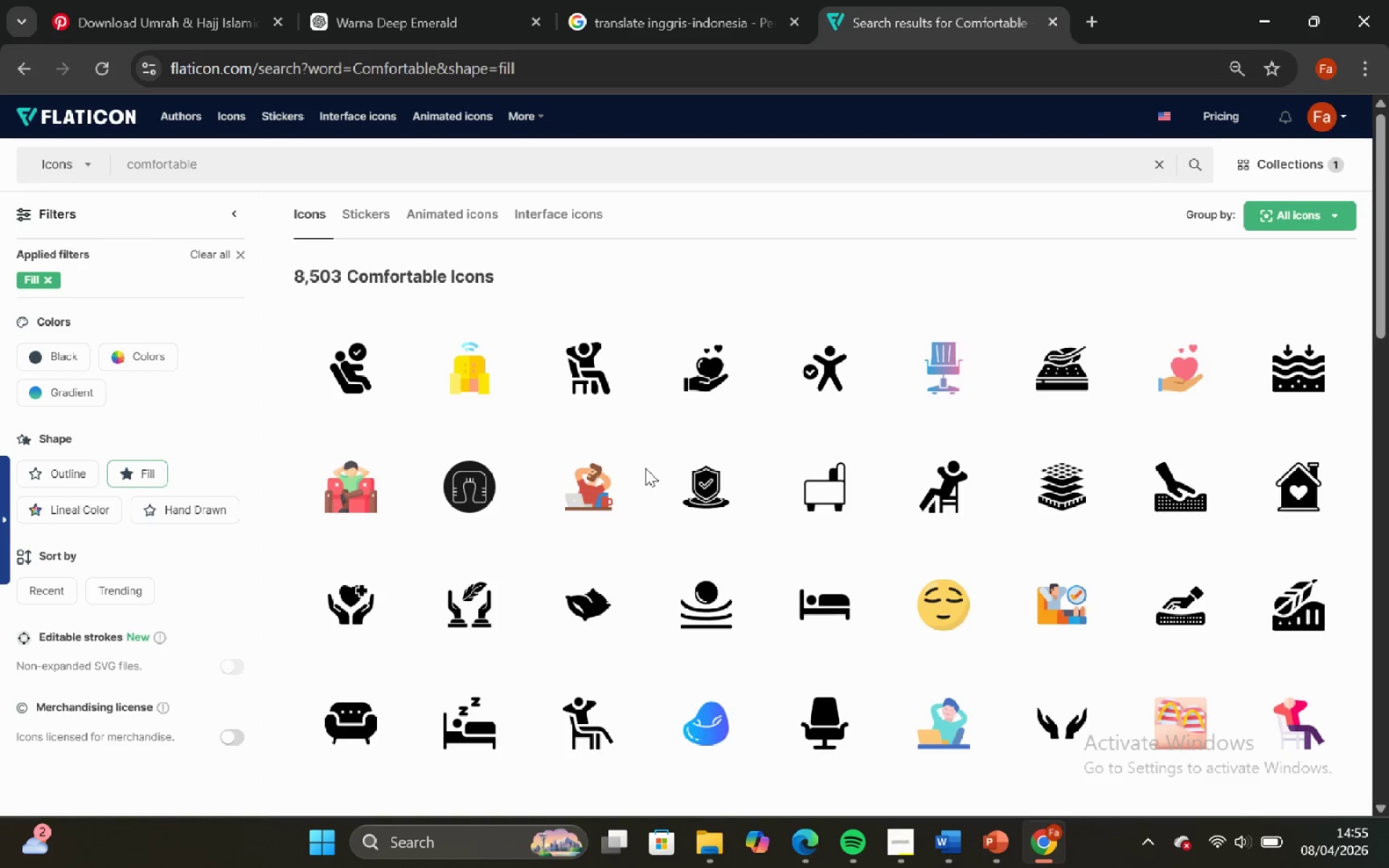 
scroll: coordinate [680, 420], scroll_direction: down, amount: 5.0
 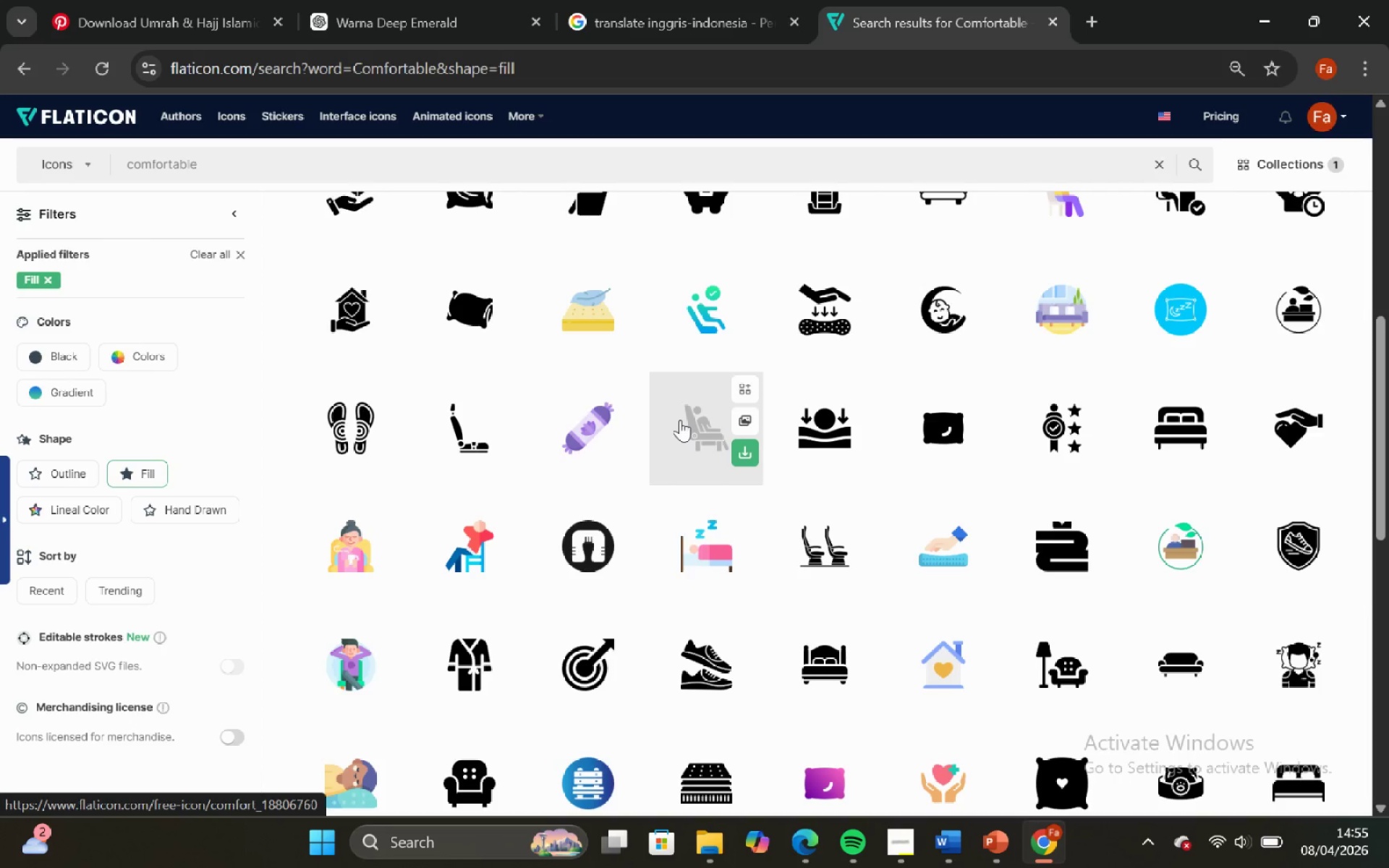 
scroll: coordinate [679, 423], scroll_direction: down, amount: 1.0
 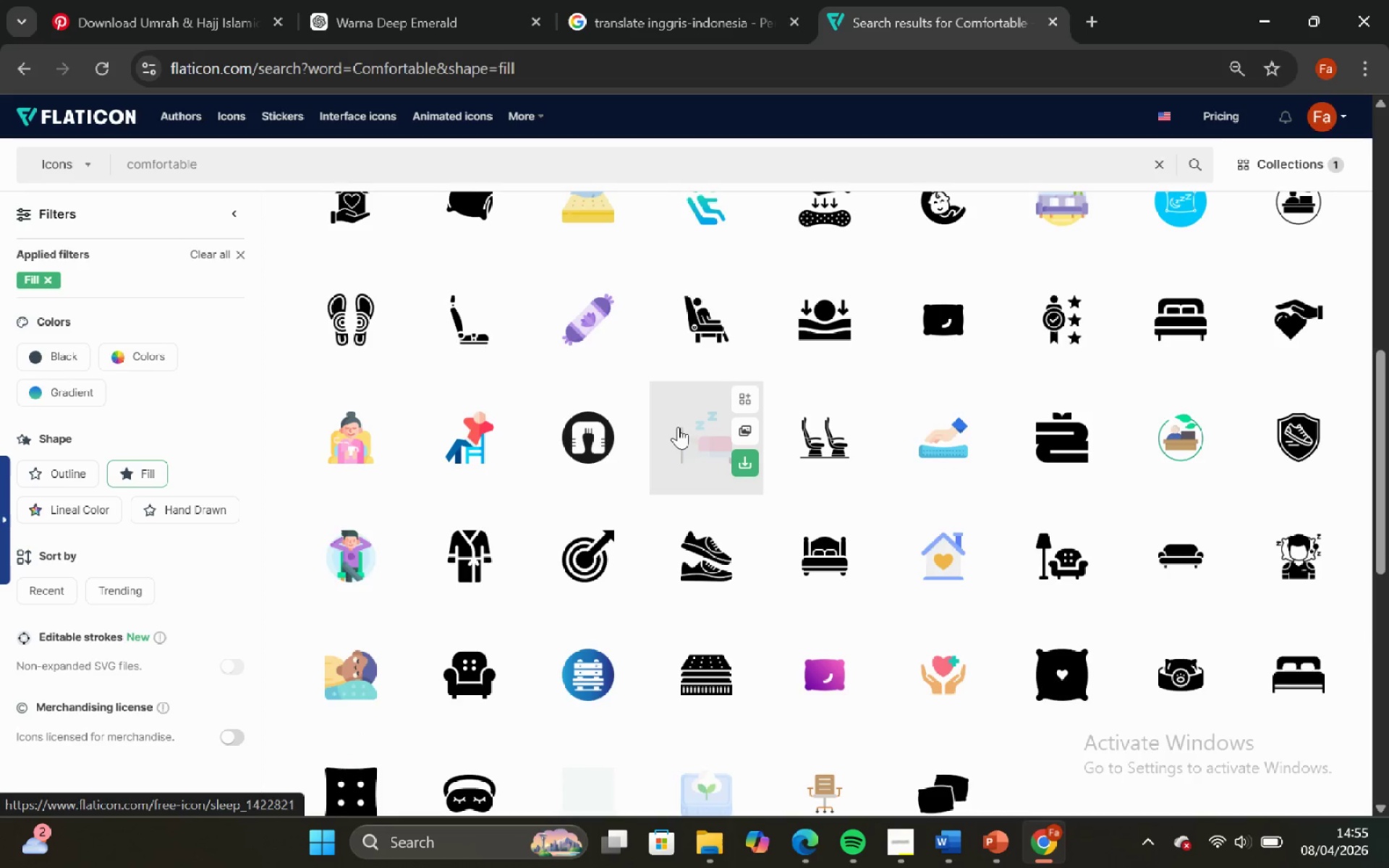 
scroll: coordinate [668, 435], scroll_direction: up, amount: 2.0
 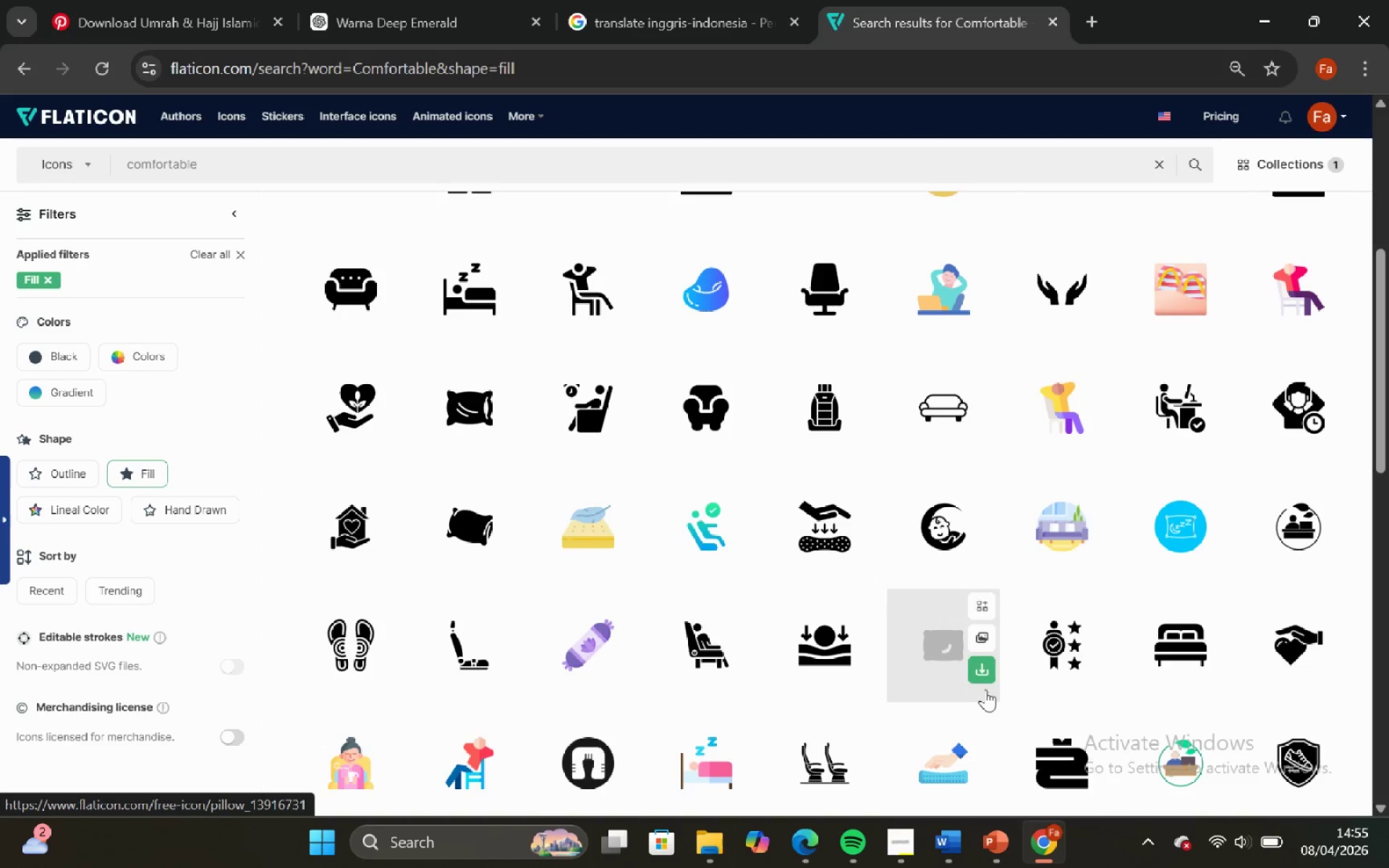 
left_click([1034, 644])
 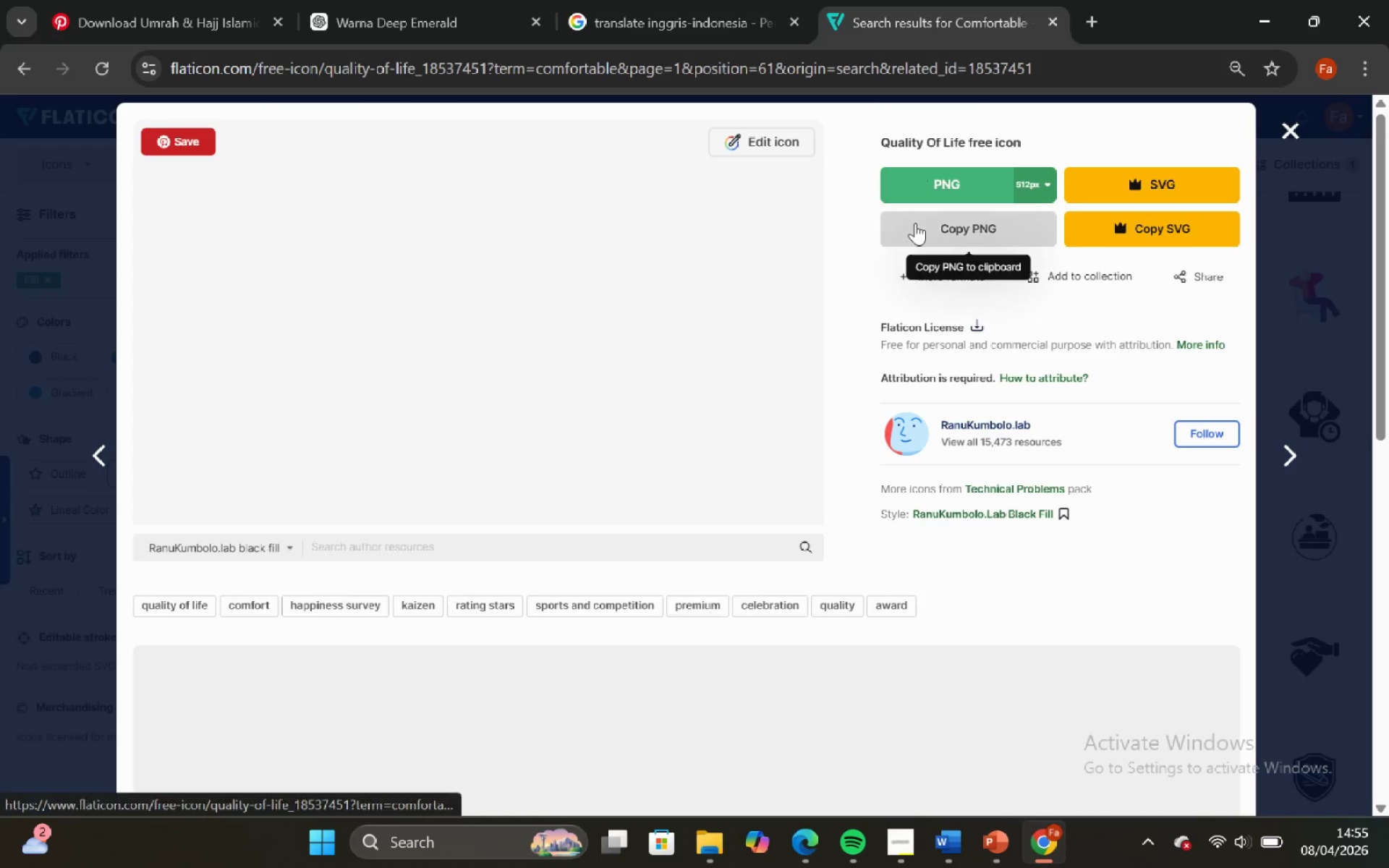 
left_click([915, 223])
 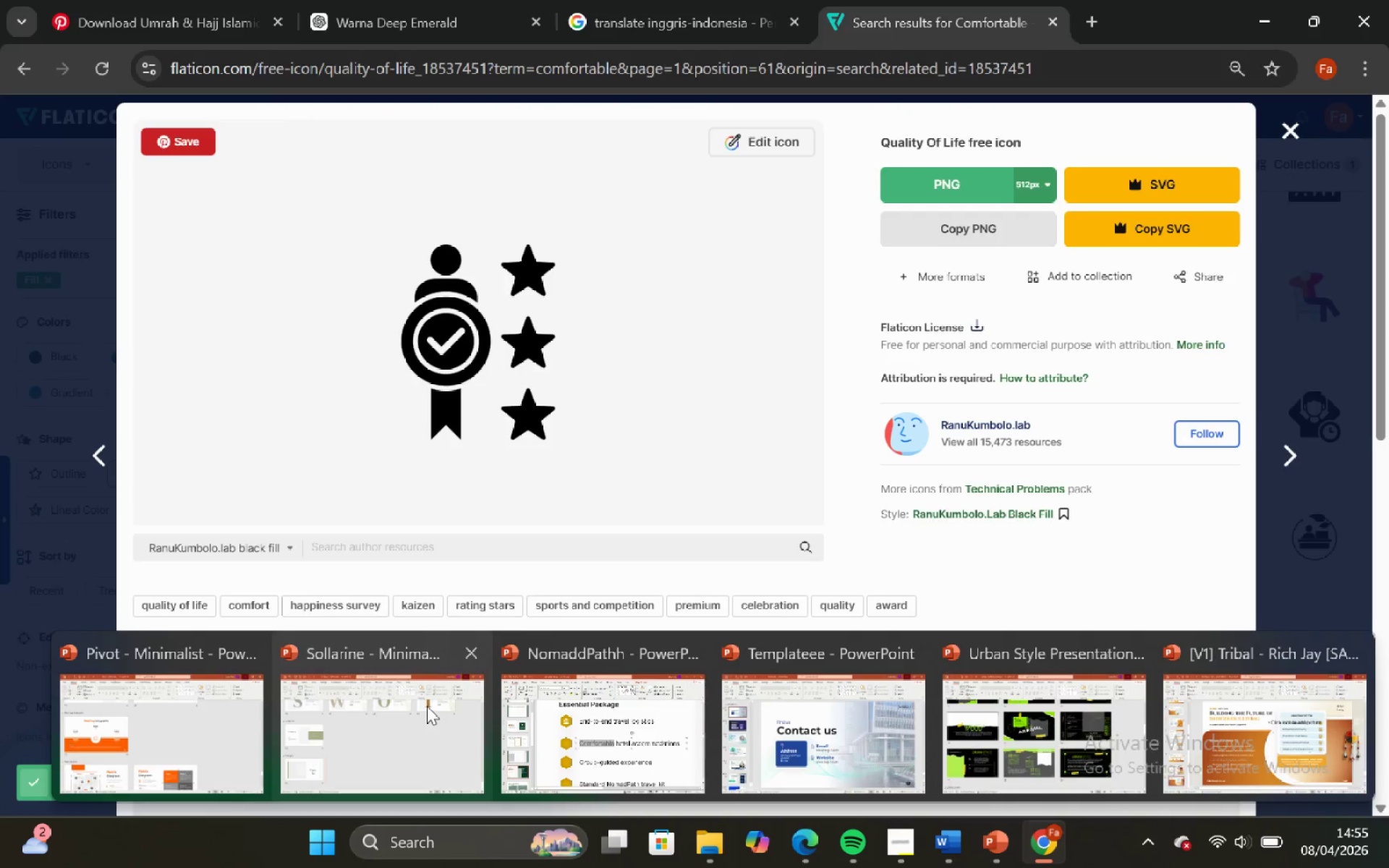 
left_click_drag(start_coordinate=[520, 727], to_coordinate=[525, 721])
 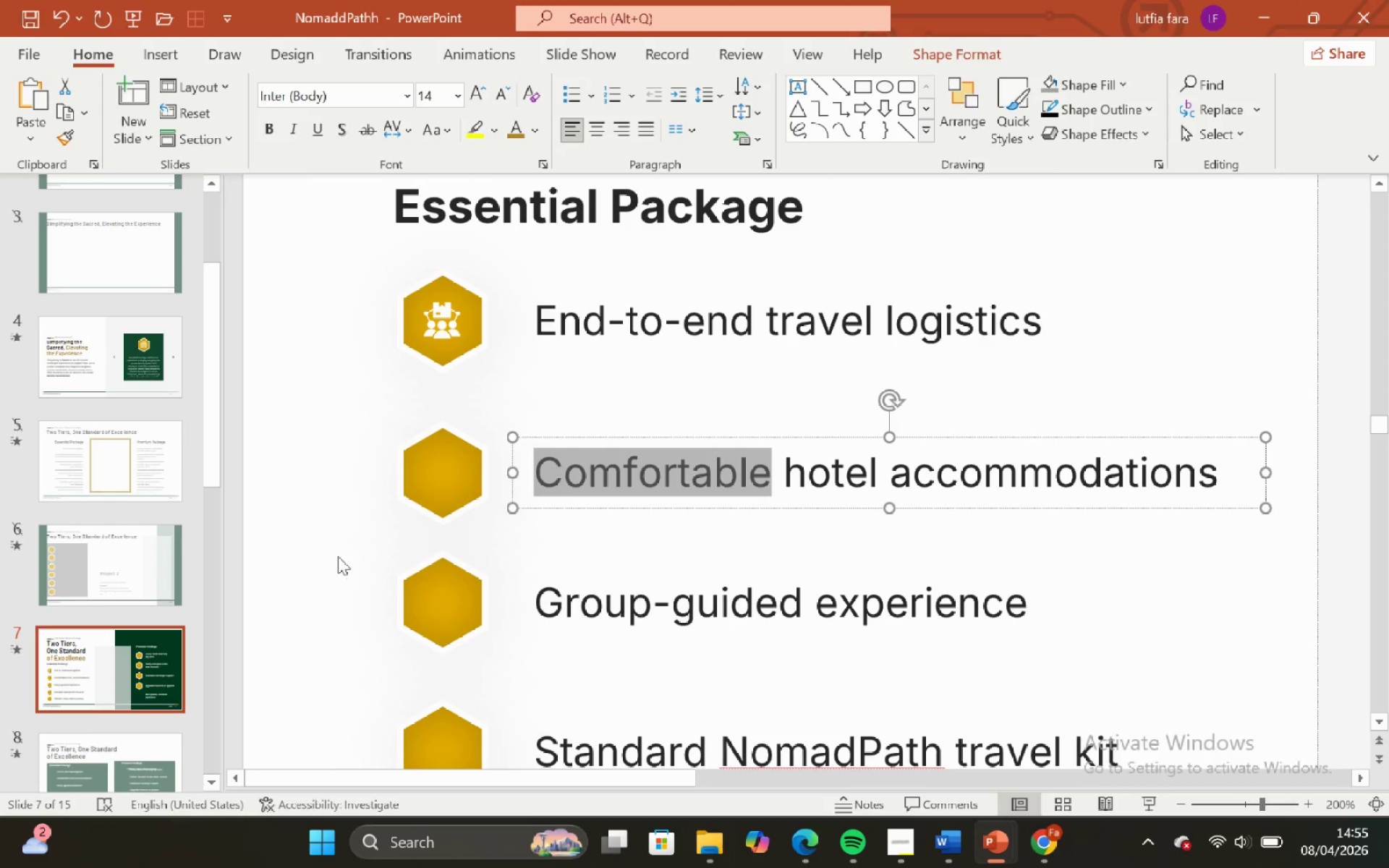 
left_click([292, 532])
 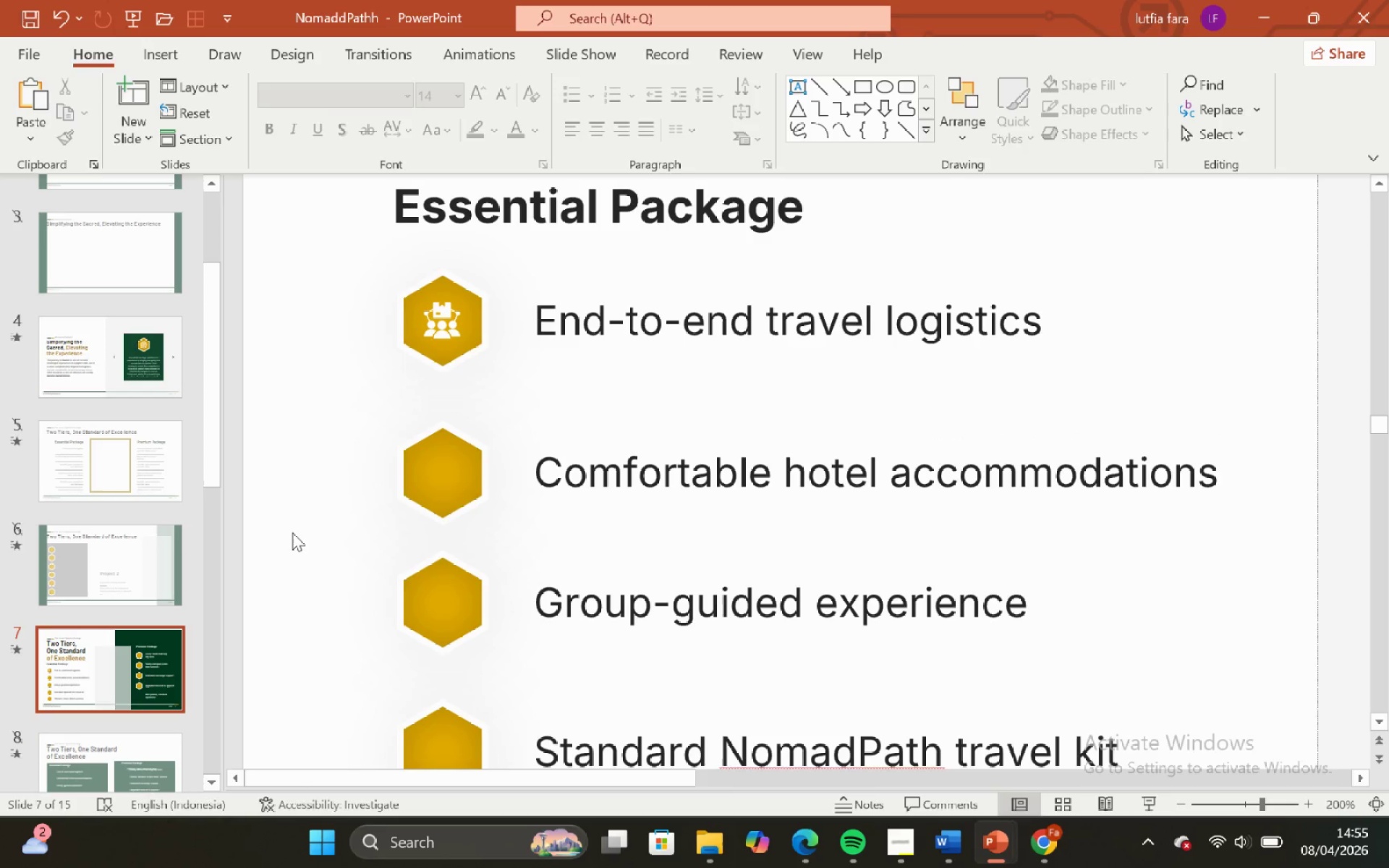 
key(Control+V)
 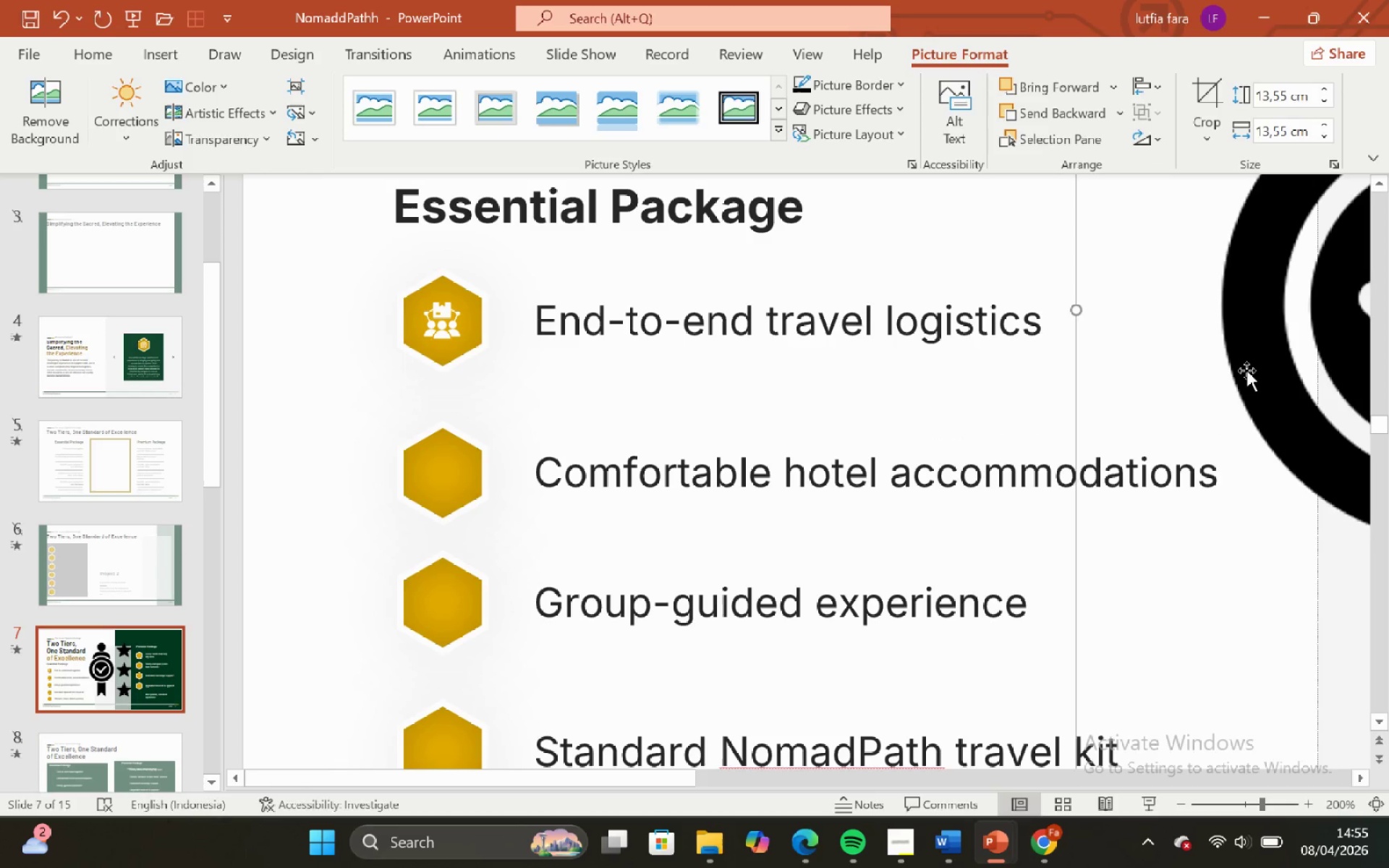 
left_click_drag(start_coordinate=[1246, 367], to_coordinate=[524, 414])
 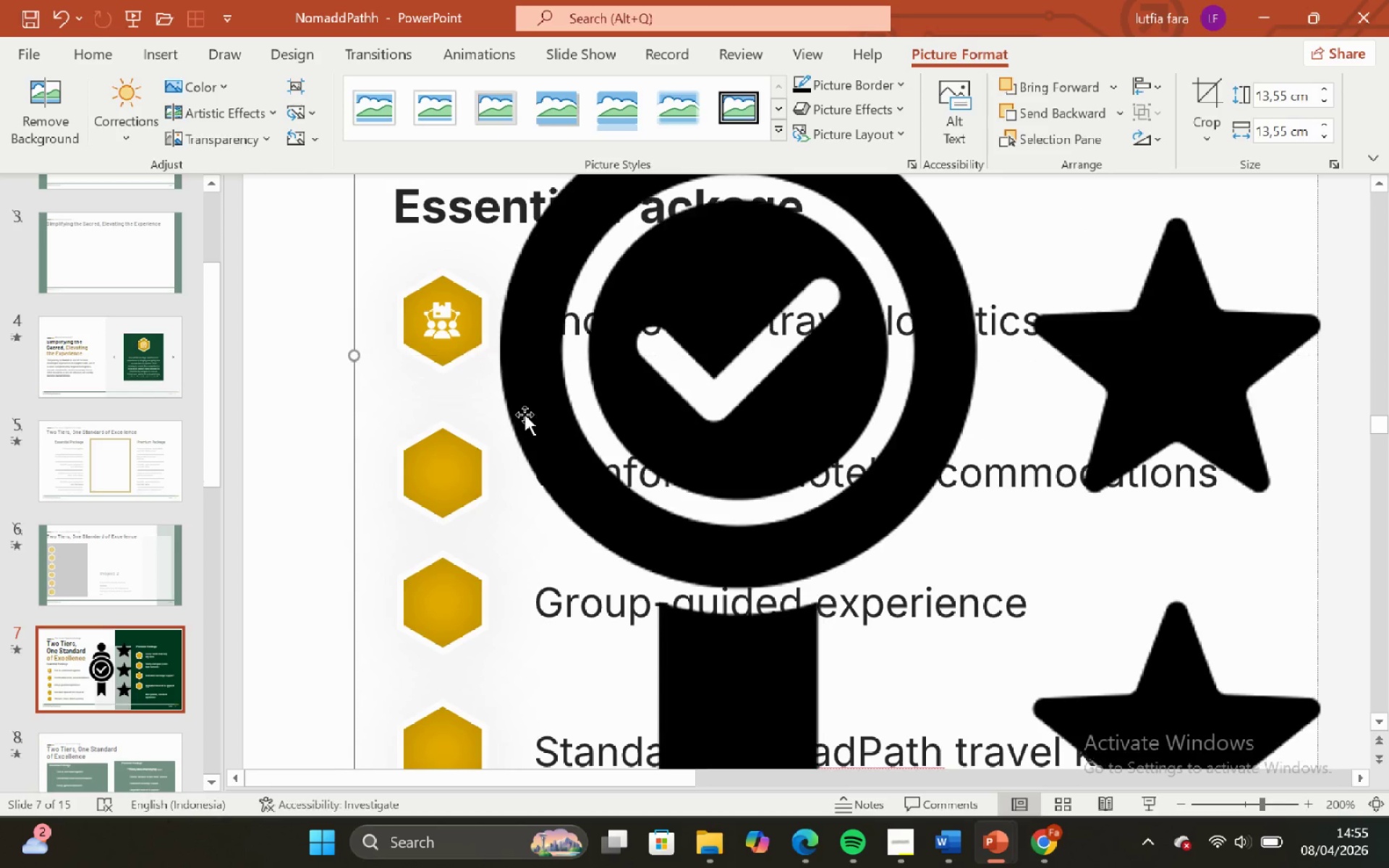 
hold_key(key=ControlLeft, duration=0.78)
hold_key(key=ShiftLeft, duration=0.77)
scroll: coordinate [524, 414], scroll_direction: down, amount: 2.0
 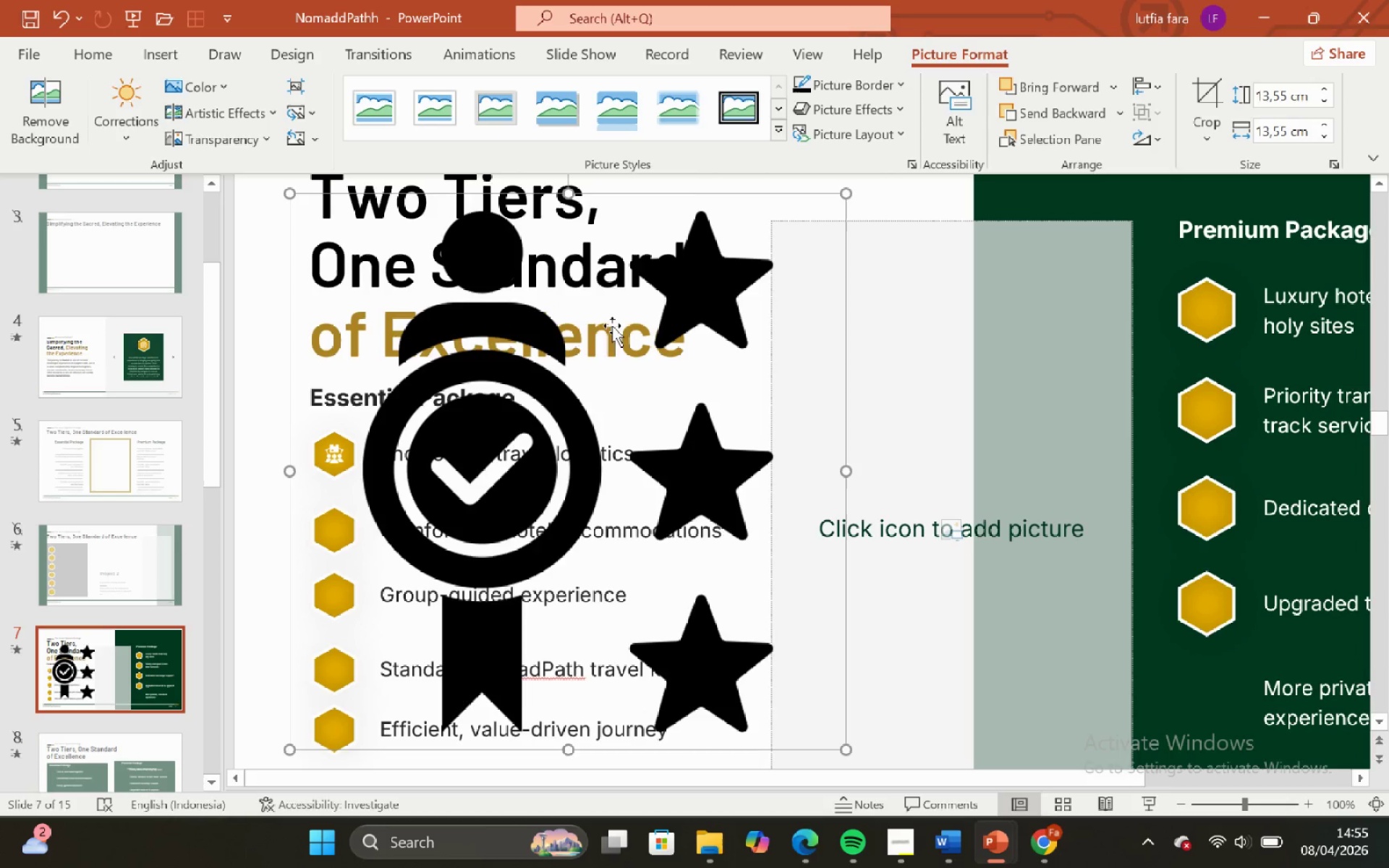 
left_click_drag(start_coordinate=[590, 342], to_coordinate=[555, 399])
 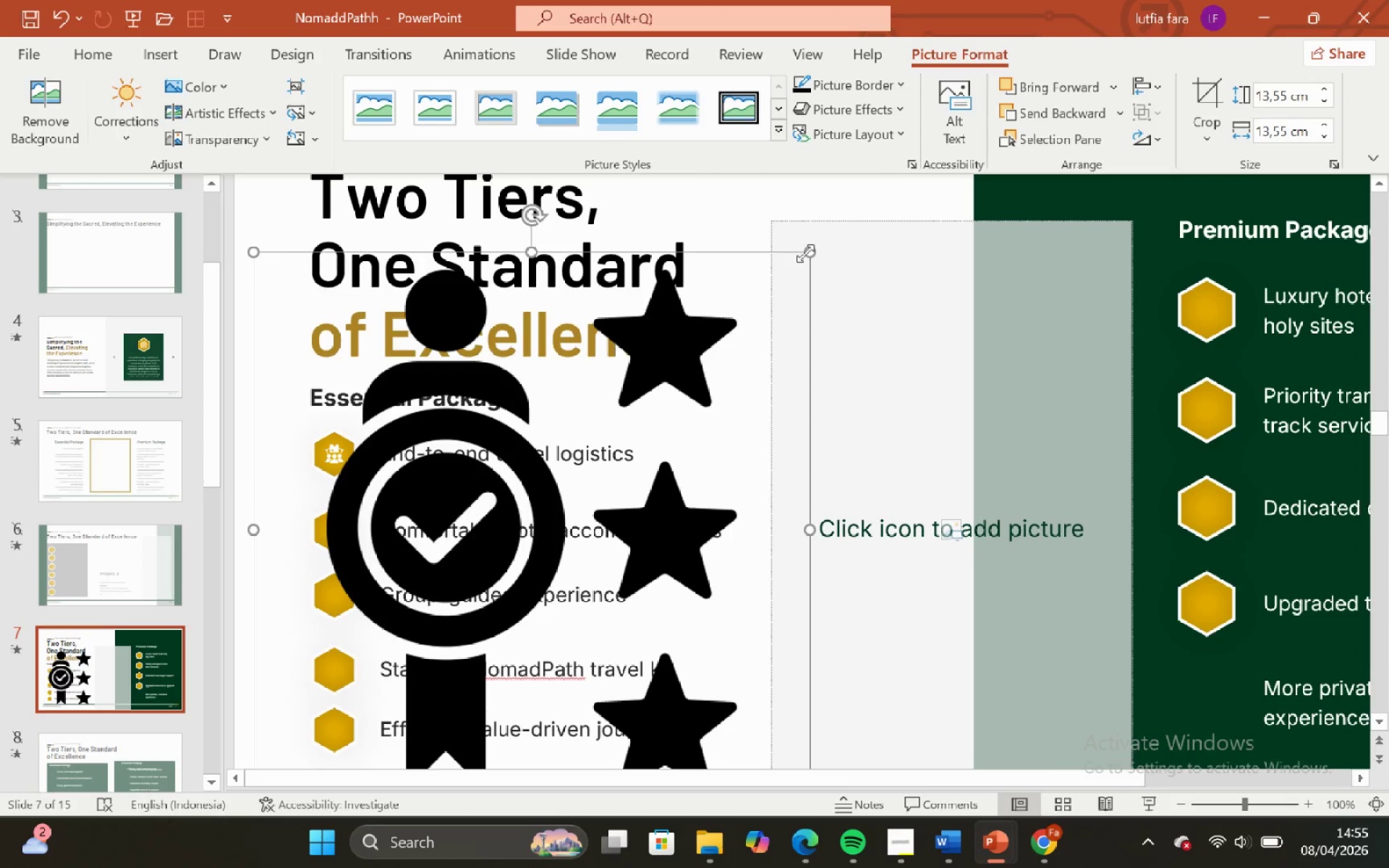 
left_click_drag(start_coordinate=[805, 253], to_coordinate=[375, 643])
 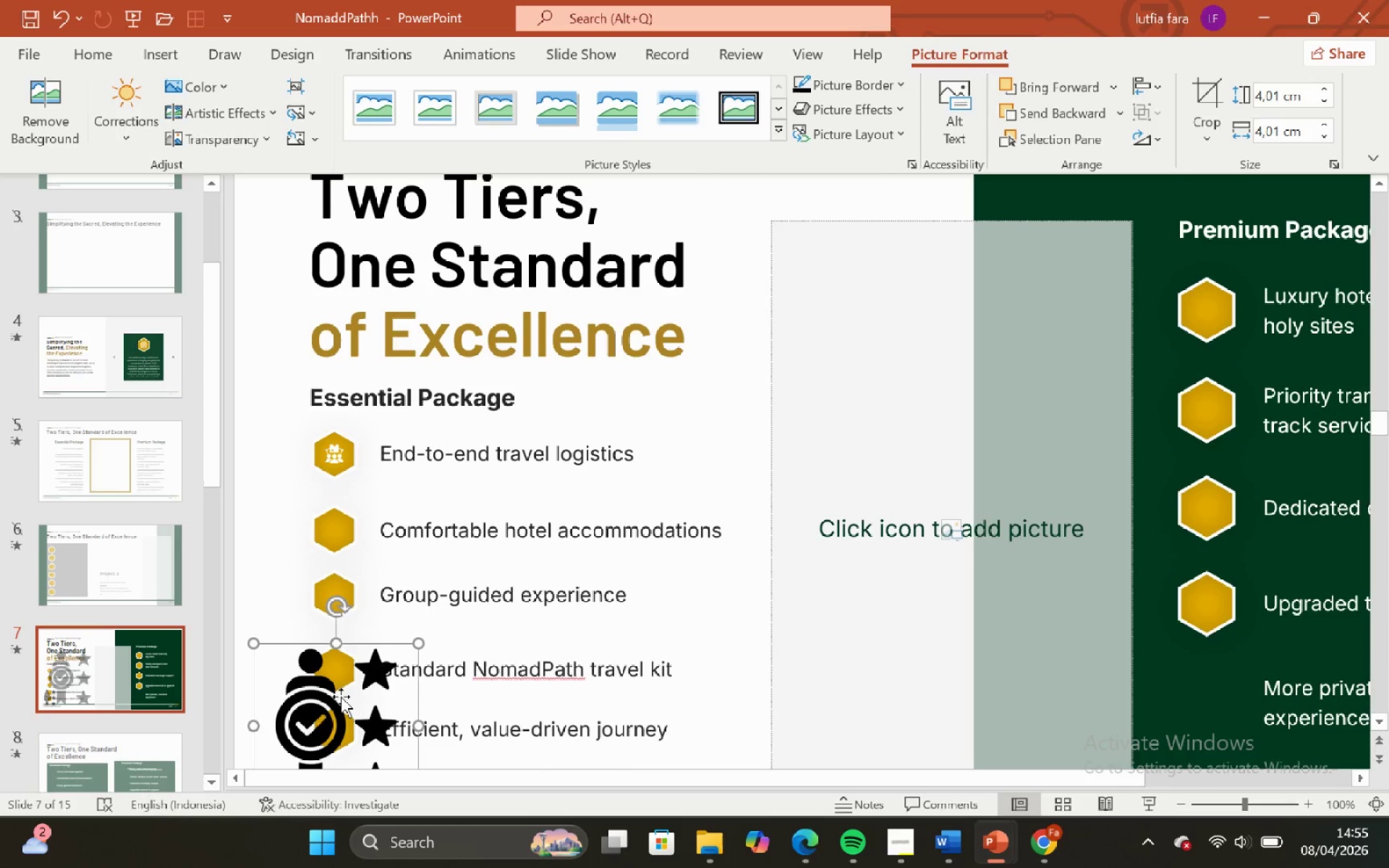 
left_click_drag(start_coordinate=[336, 704], to_coordinate=[374, 538])
 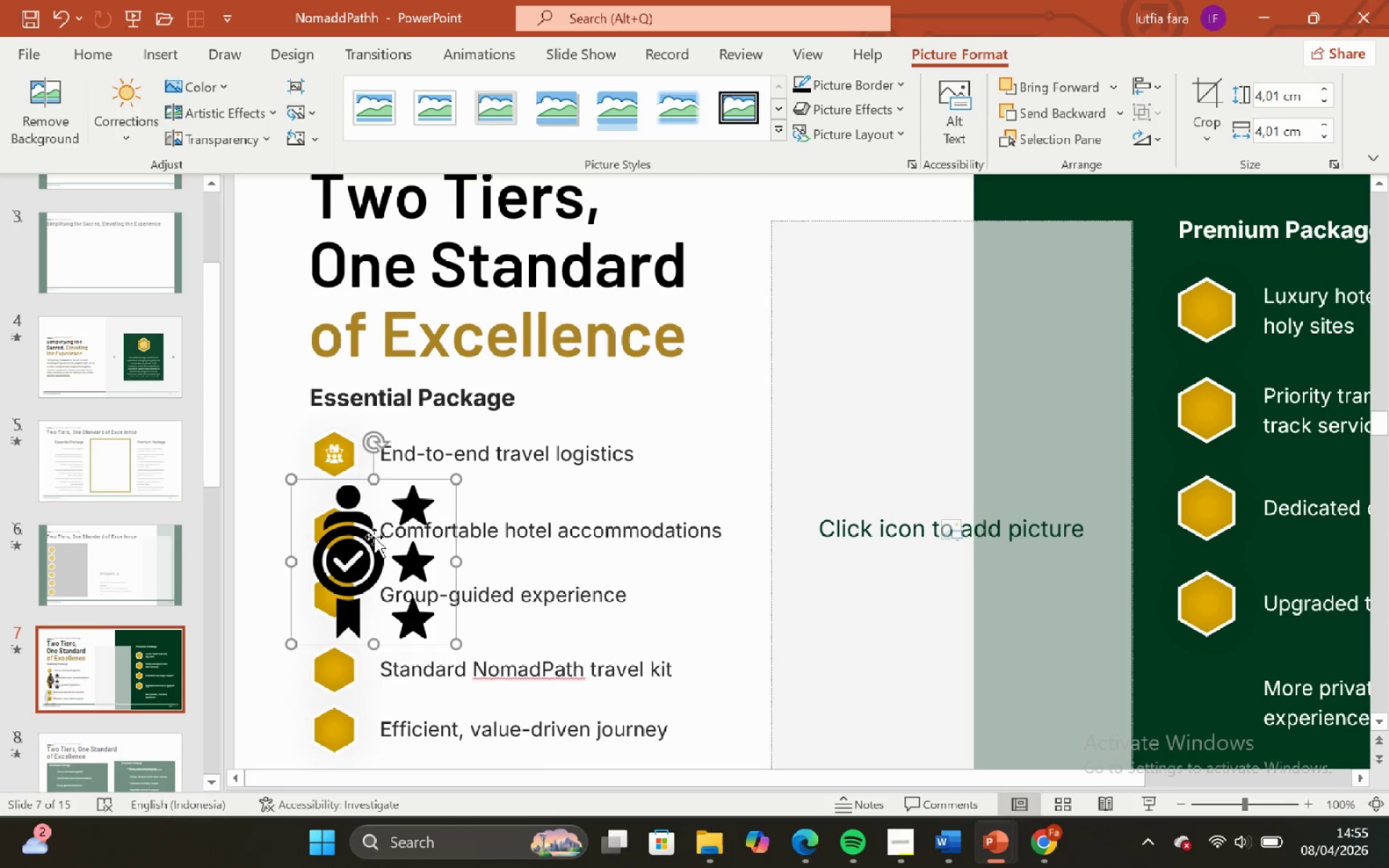 
hold_key(key=ControlLeft, duration=1.06)
hold_key(key=ShiftLeft, duration=1.06)
scroll: coordinate [361, 464], scroll_direction: up, amount: 2.0
 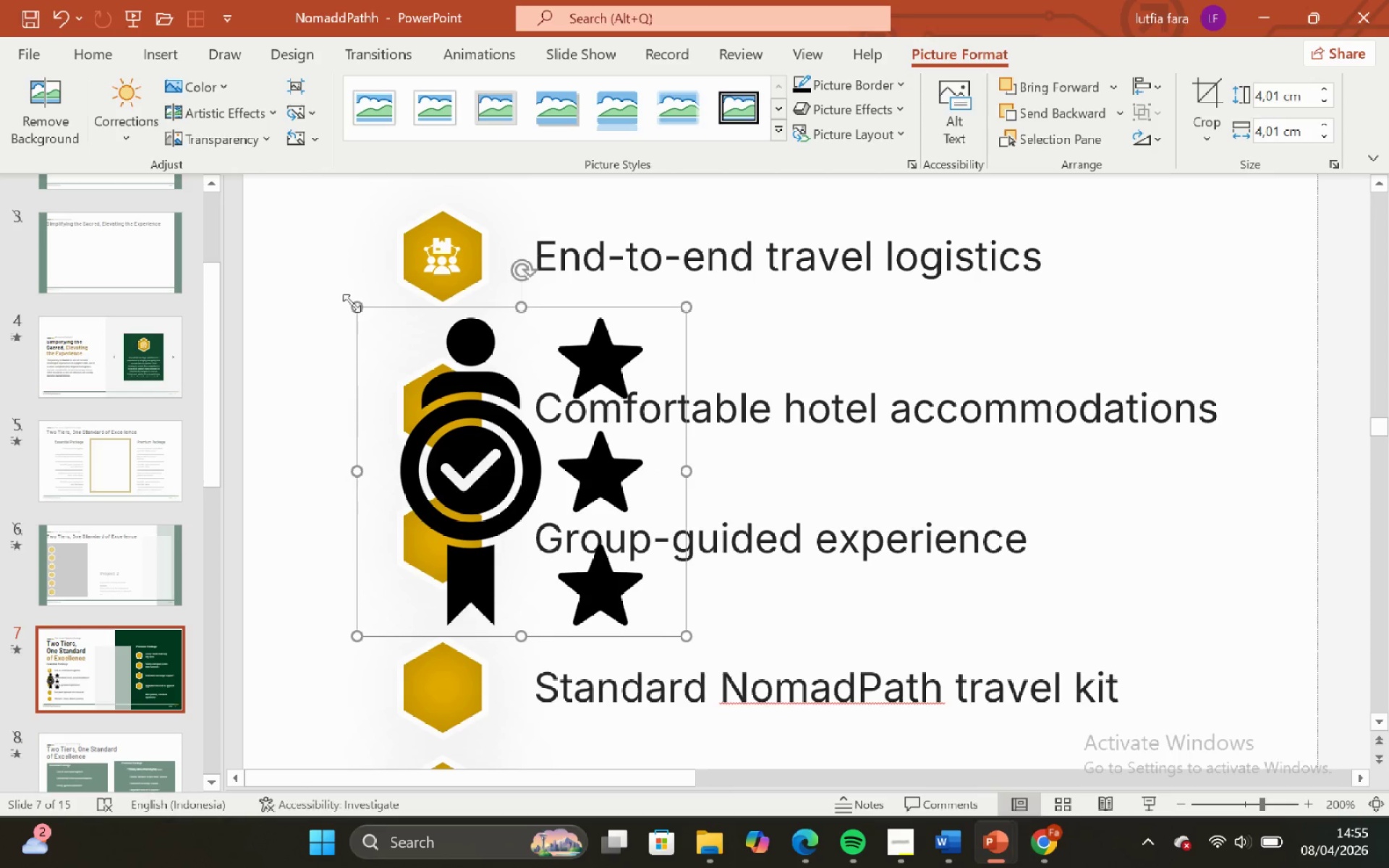 
left_click_drag(start_coordinate=[352, 304], to_coordinate=[566, 534])
 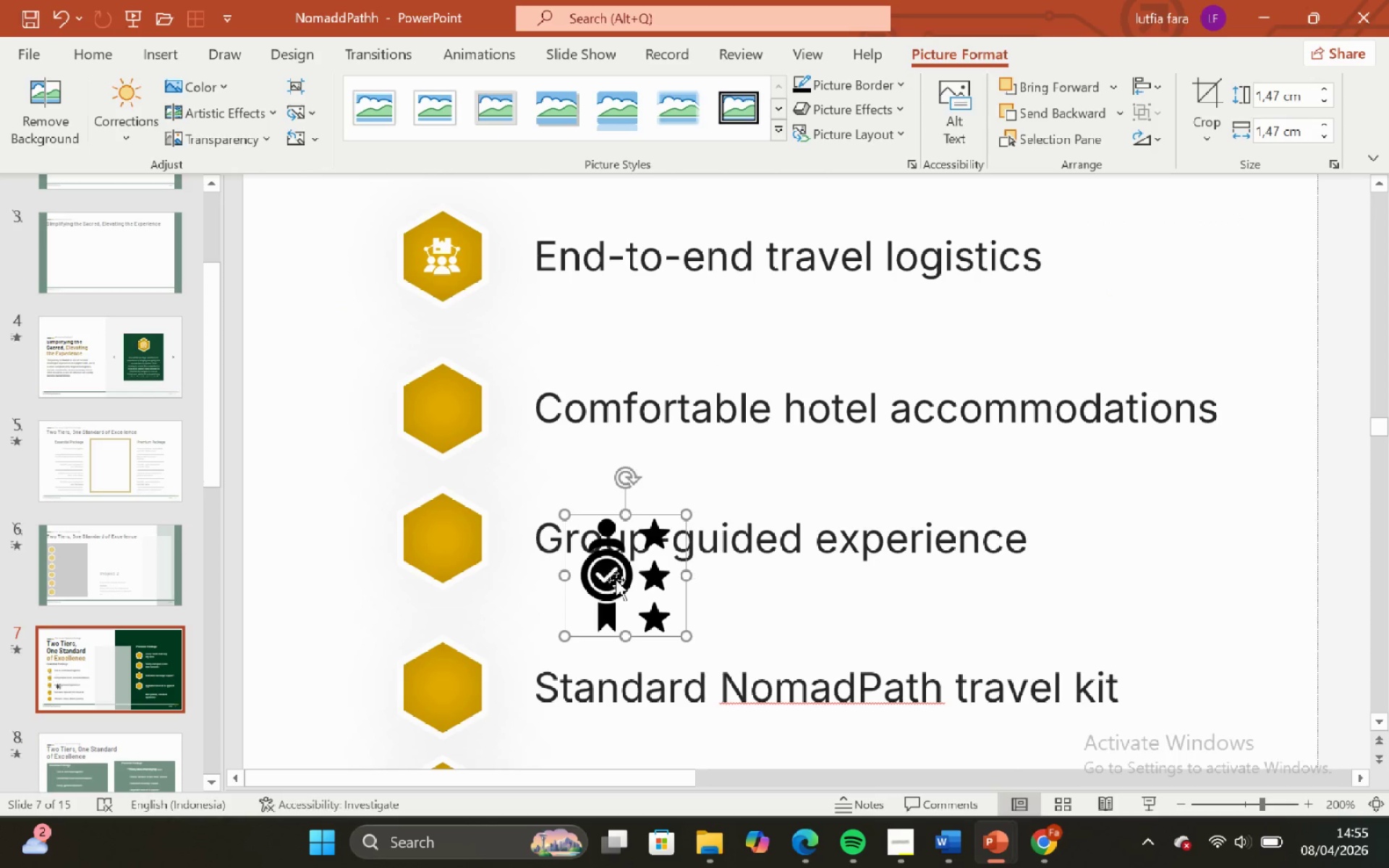 
left_click_drag(start_coordinate=[618, 580], to_coordinate=[415, 414])
 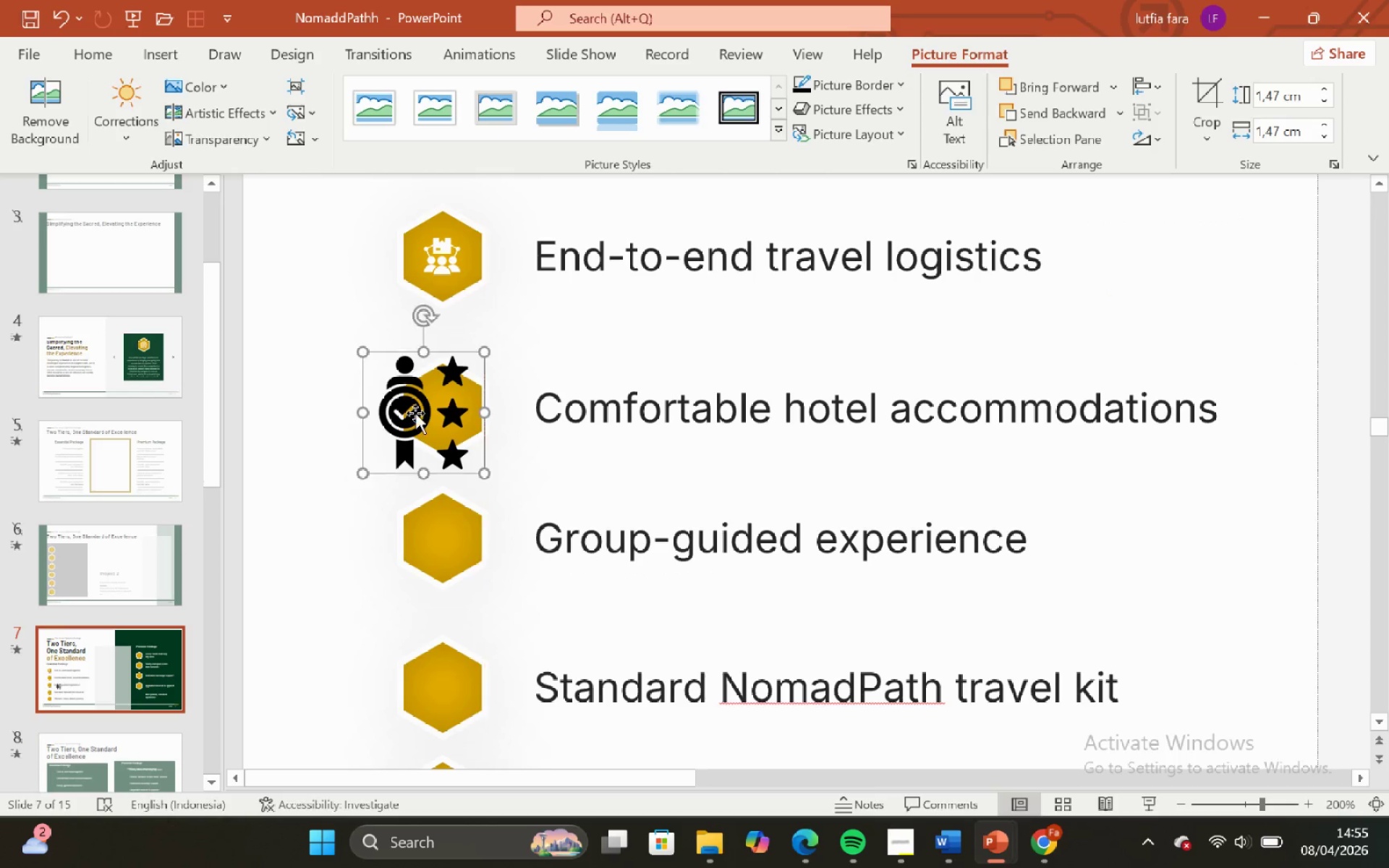 
hold_key(key=ControlLeft, duration=1.08)
hold_key(key=ShiftLeft, duration=1.02)
scroll: coordinate [413, 412], scroll_direction: up, amount: 2.0
 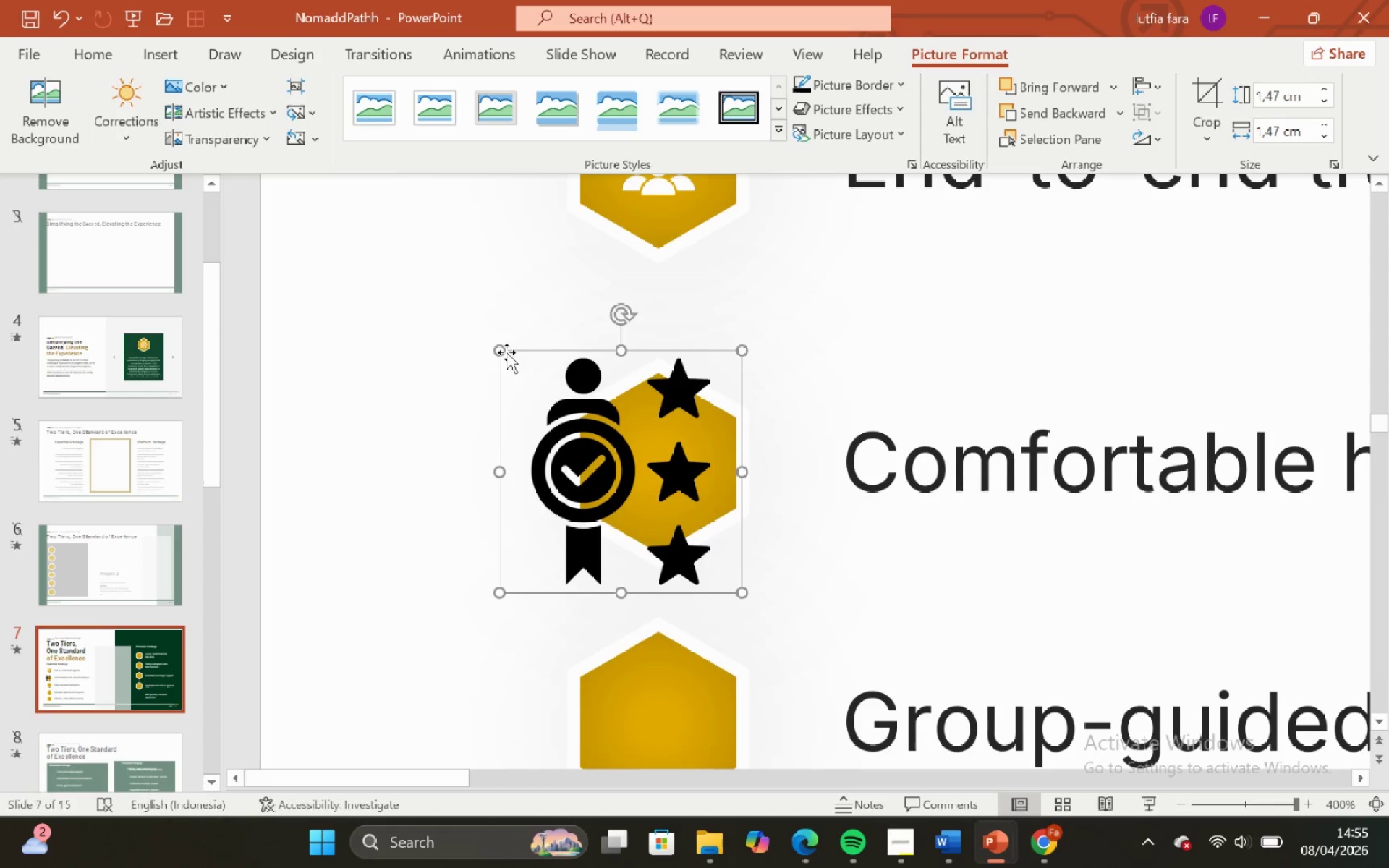 
left_click_drag(start_coordinate=[495, 348], to_coordinate=[616, 512])
 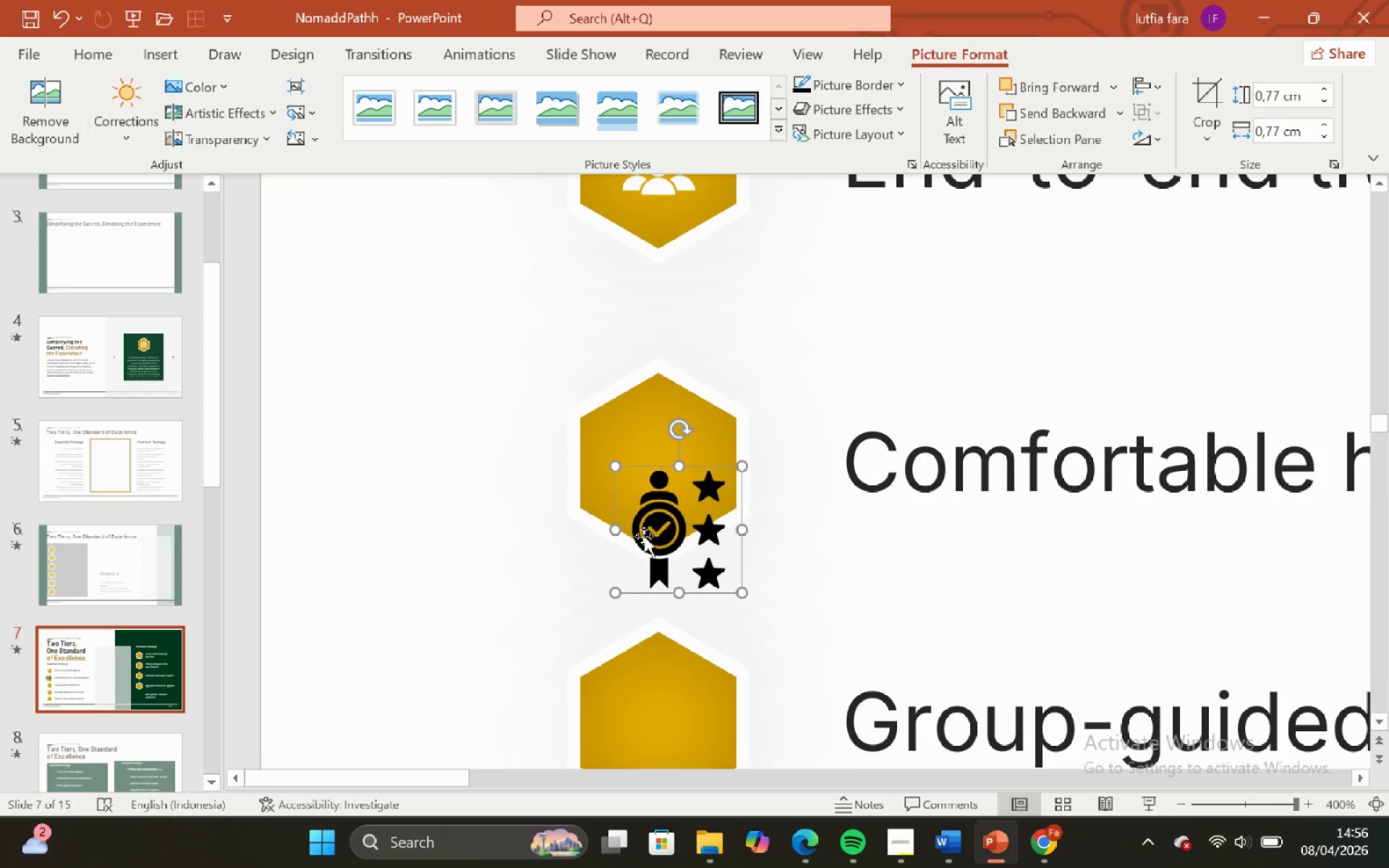 
left_click_drag(start_coordinate=[644, 536], to_coordinate=[620, 464])
 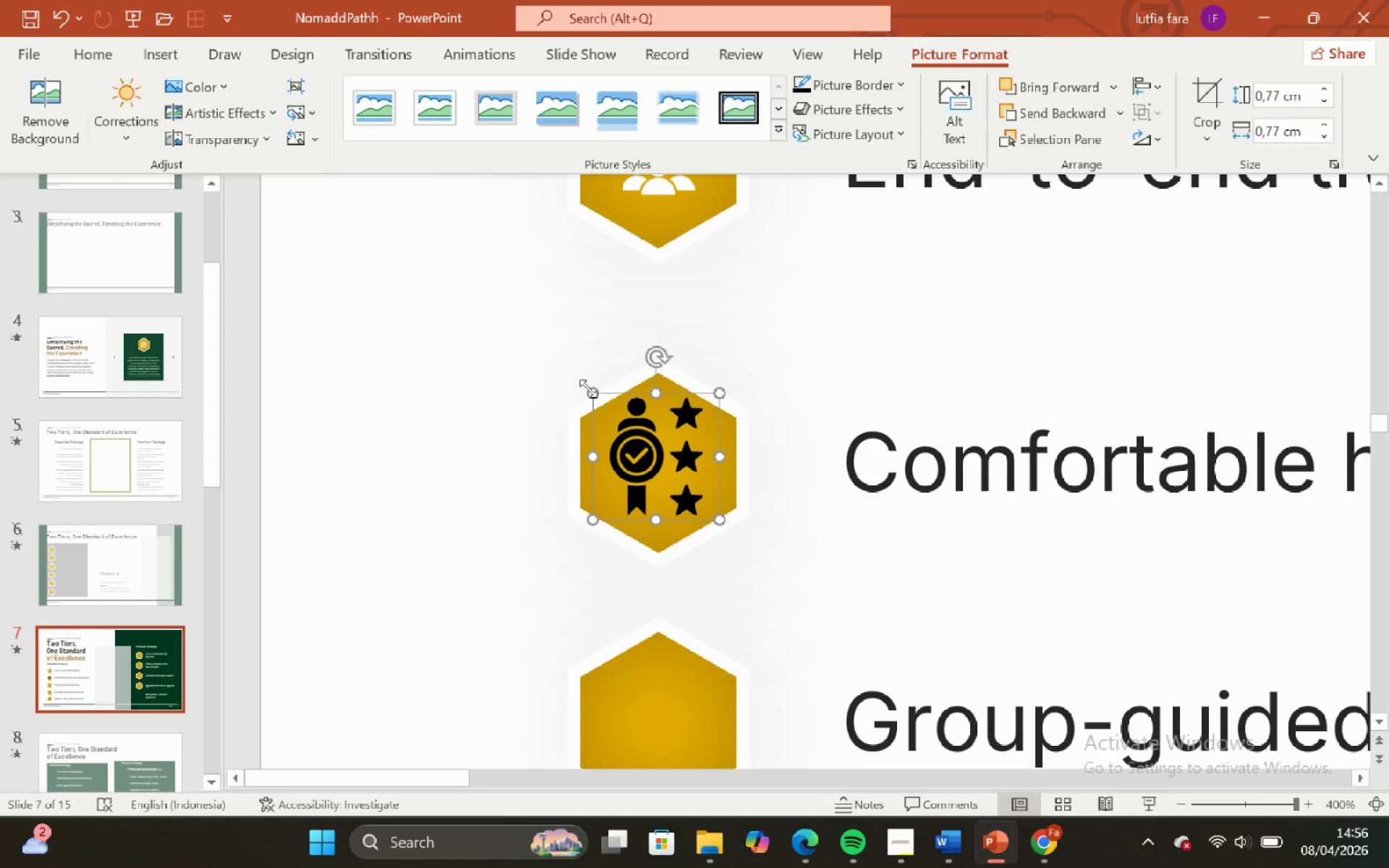 
left_click_drag(start_coordinate=[592, 393], to_coordinate=[615, 421])
 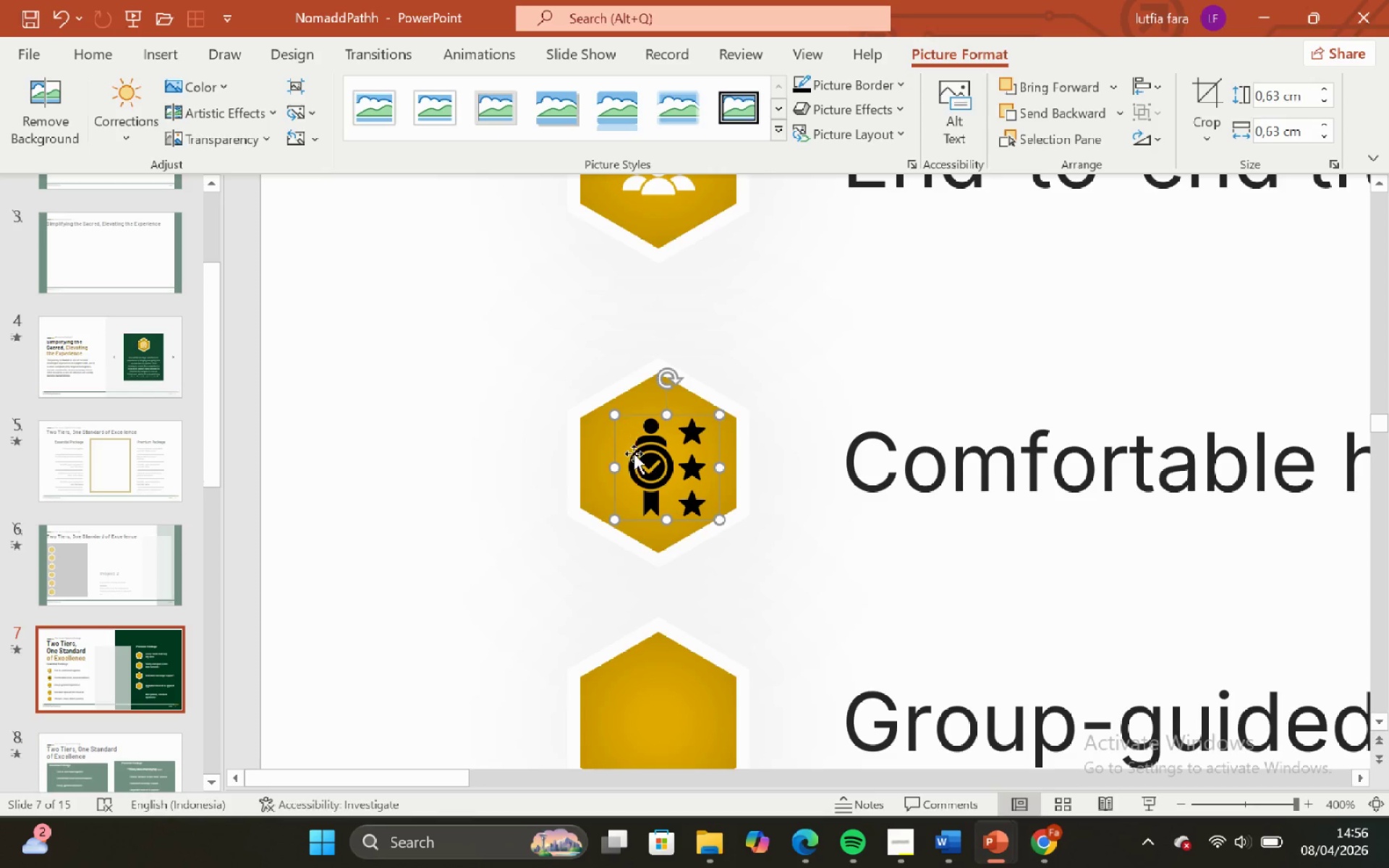 
left_click_drag(start_coordinate=[648, 464], to_coordinate=[640, 458])
 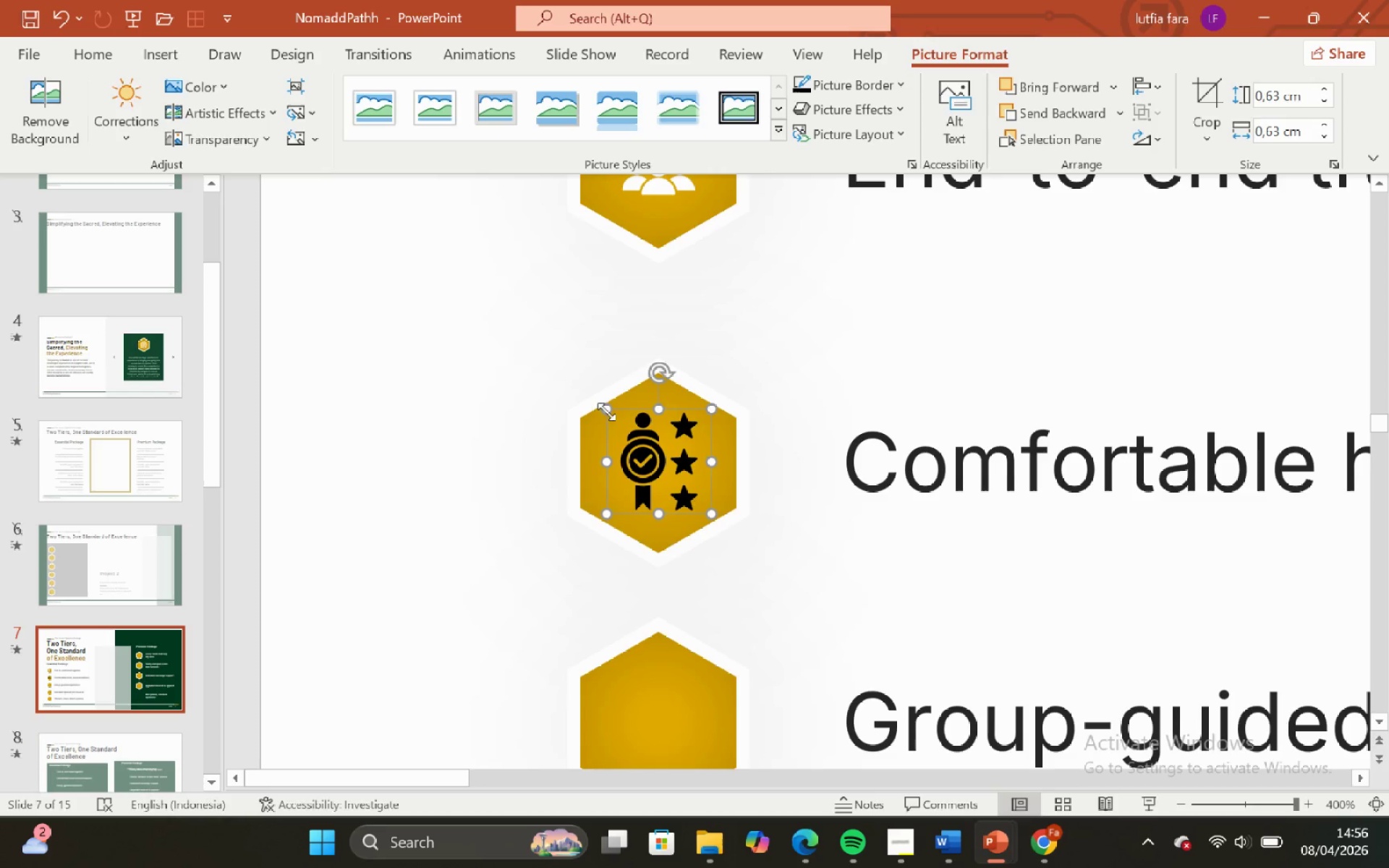 
hold_key(key=ShiftLeft, duration=0.88)
left_click_drag(start_coordinate=[605, 409], to_coordinate=[616, 419])
 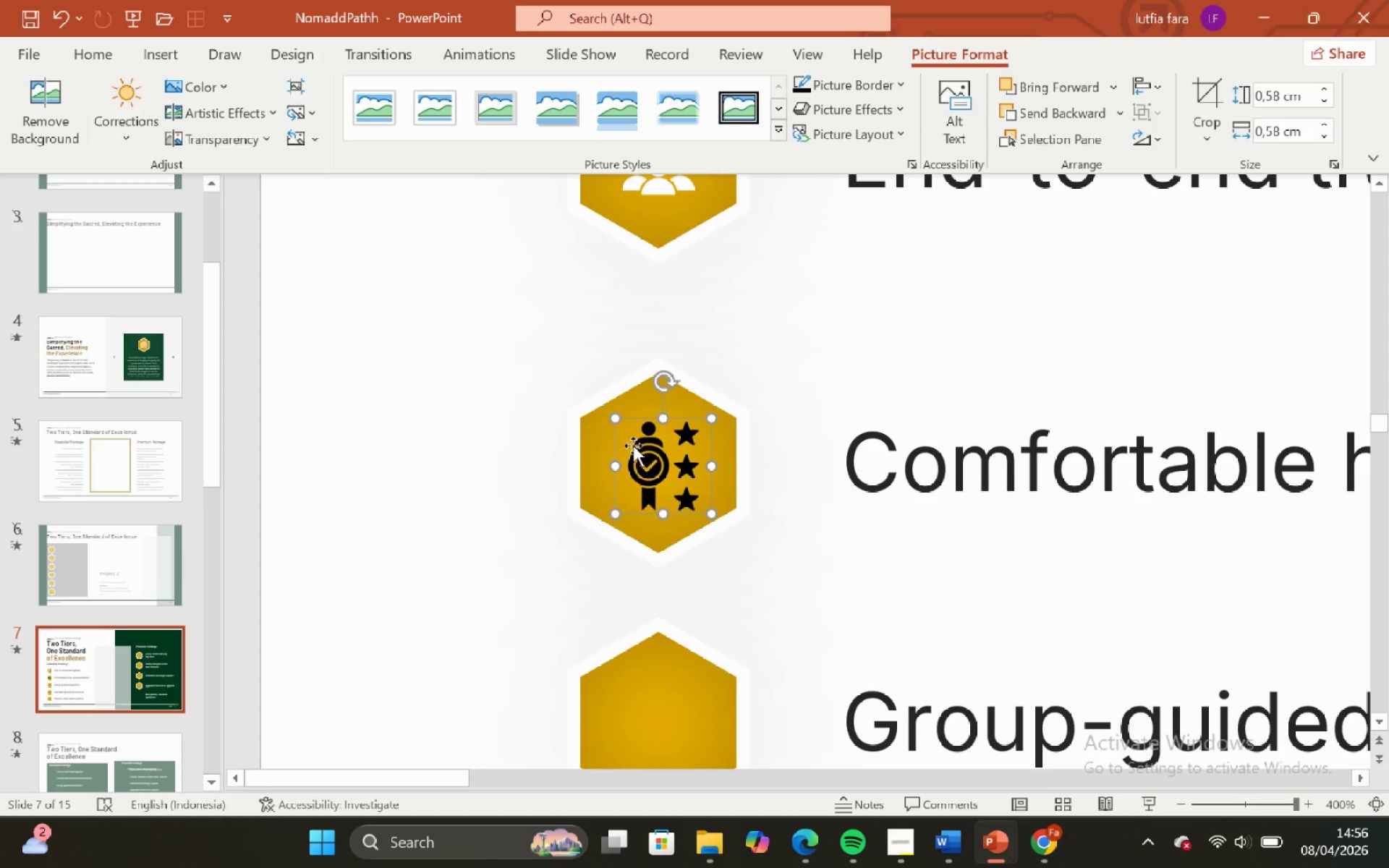 
left_click_drag(start_coordinate=[633, 446], to_coordinate=[627, 439])
 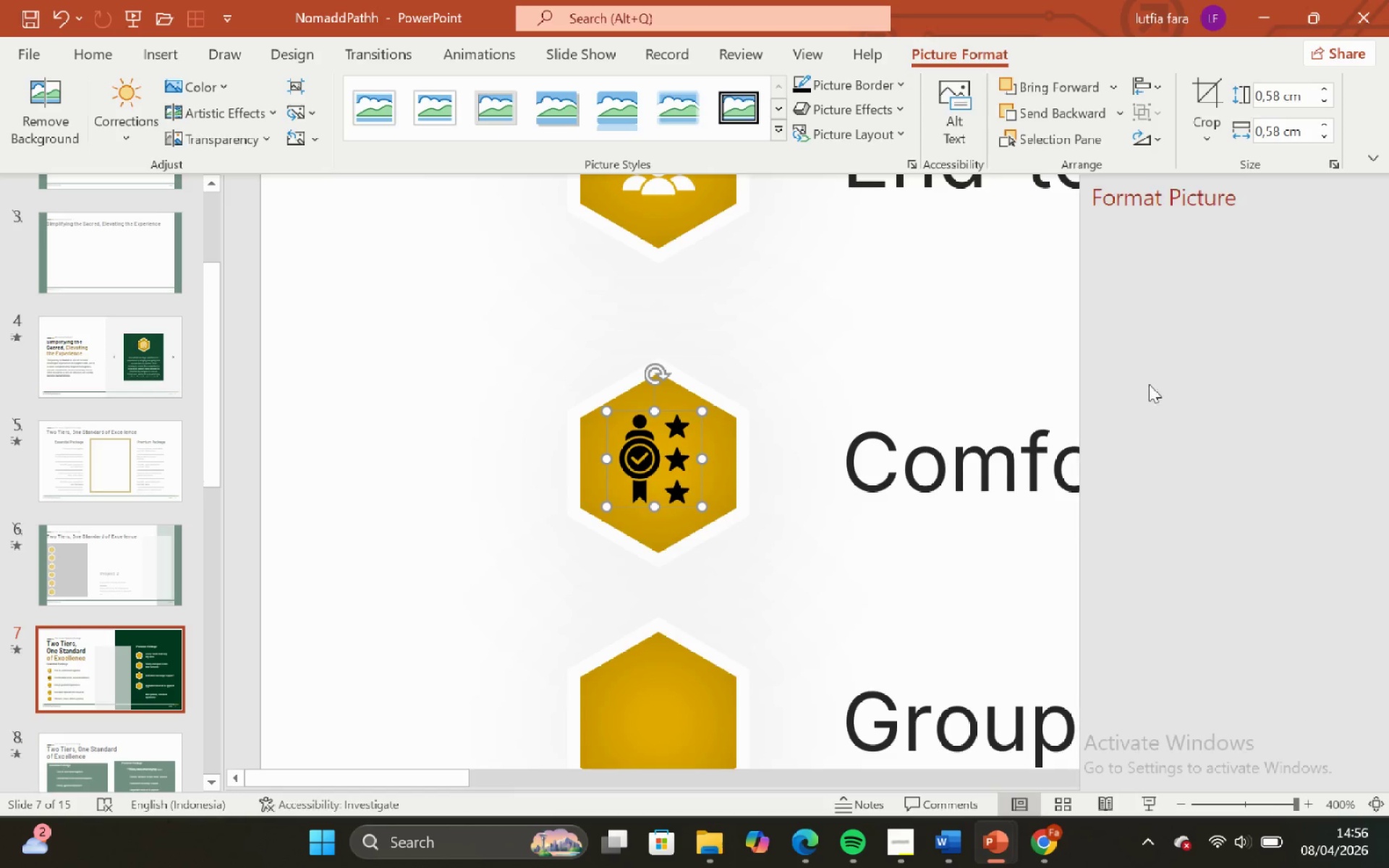 
left_click([1222, 239])
 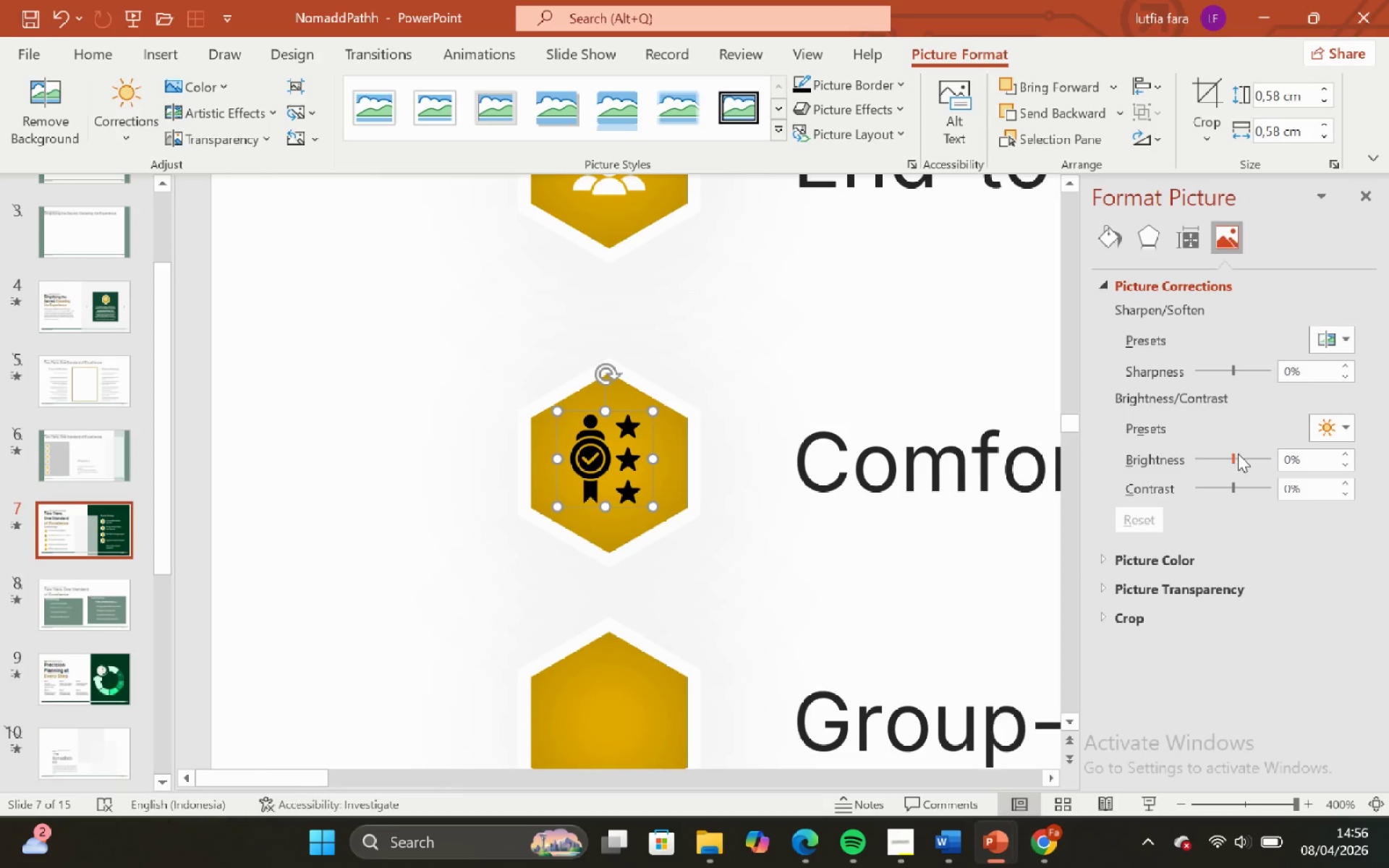 
left_click_drag(start_coordinate=[1236, 455], to_coordinate=[1344, 407])
 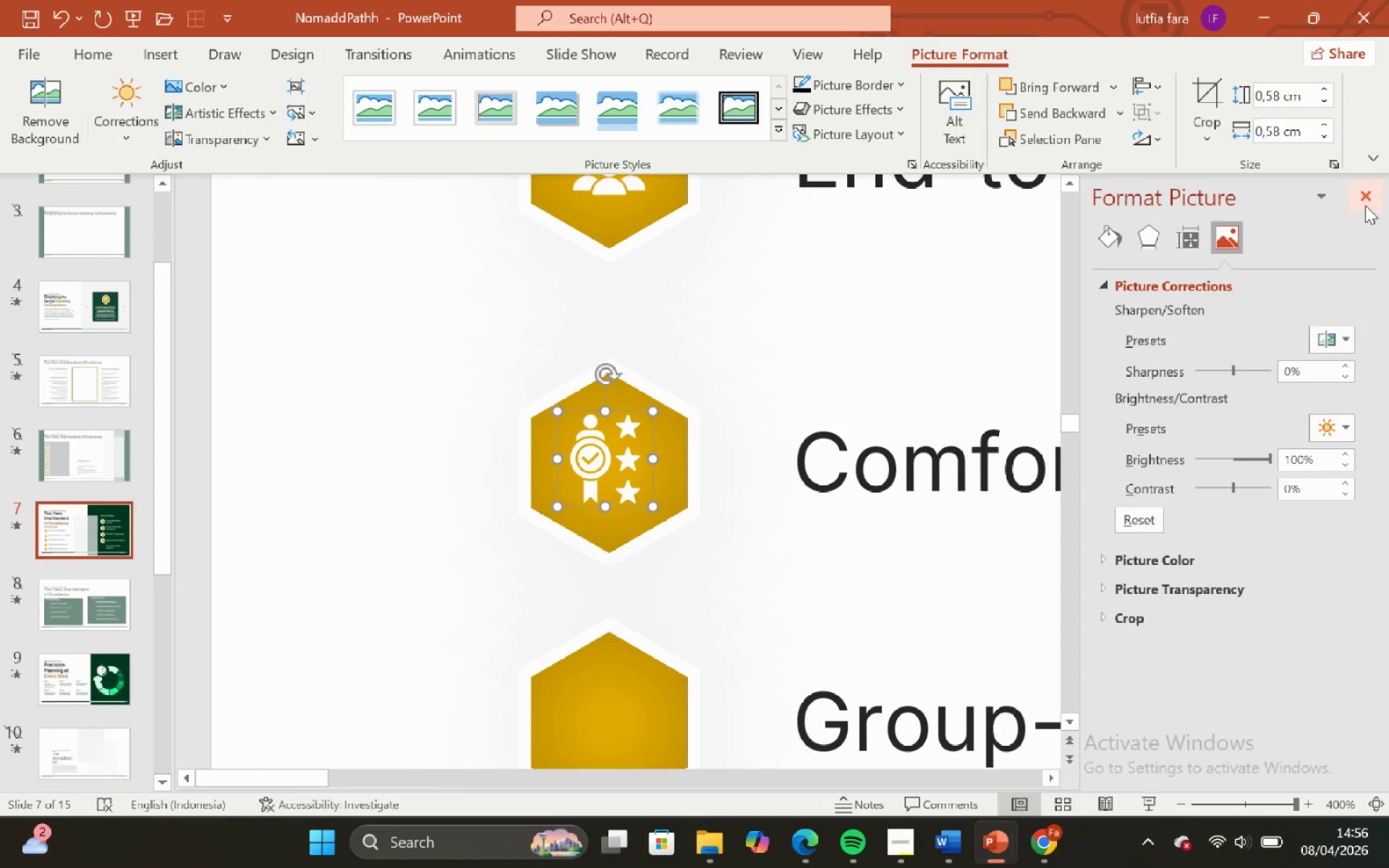 
left_click([1365, 205])
 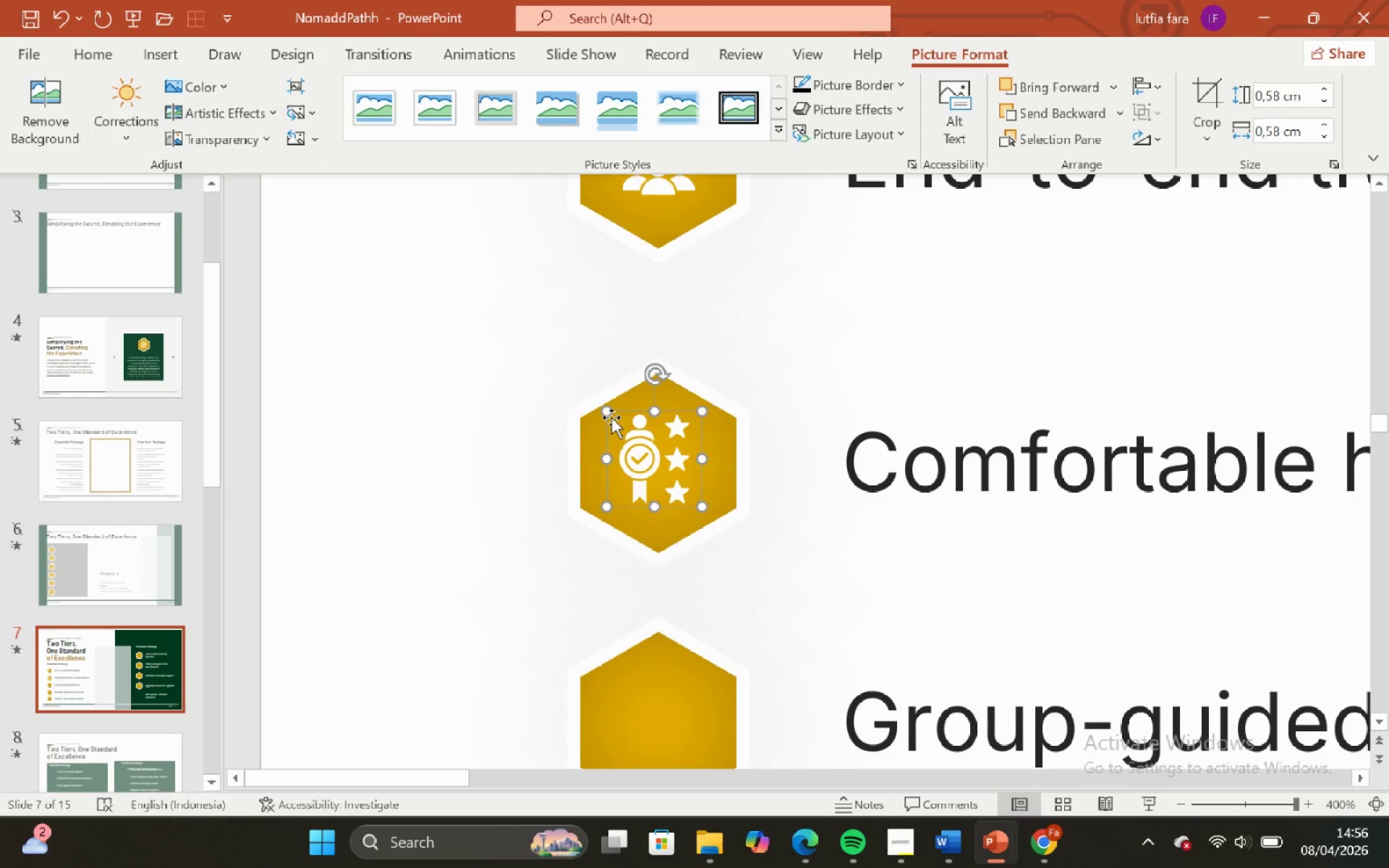 
hold_key(key=ShiftLeft, duration=1.36)
left_click_drag(start_coordinate=[605, 412], to_coordinate=[614, 418])
 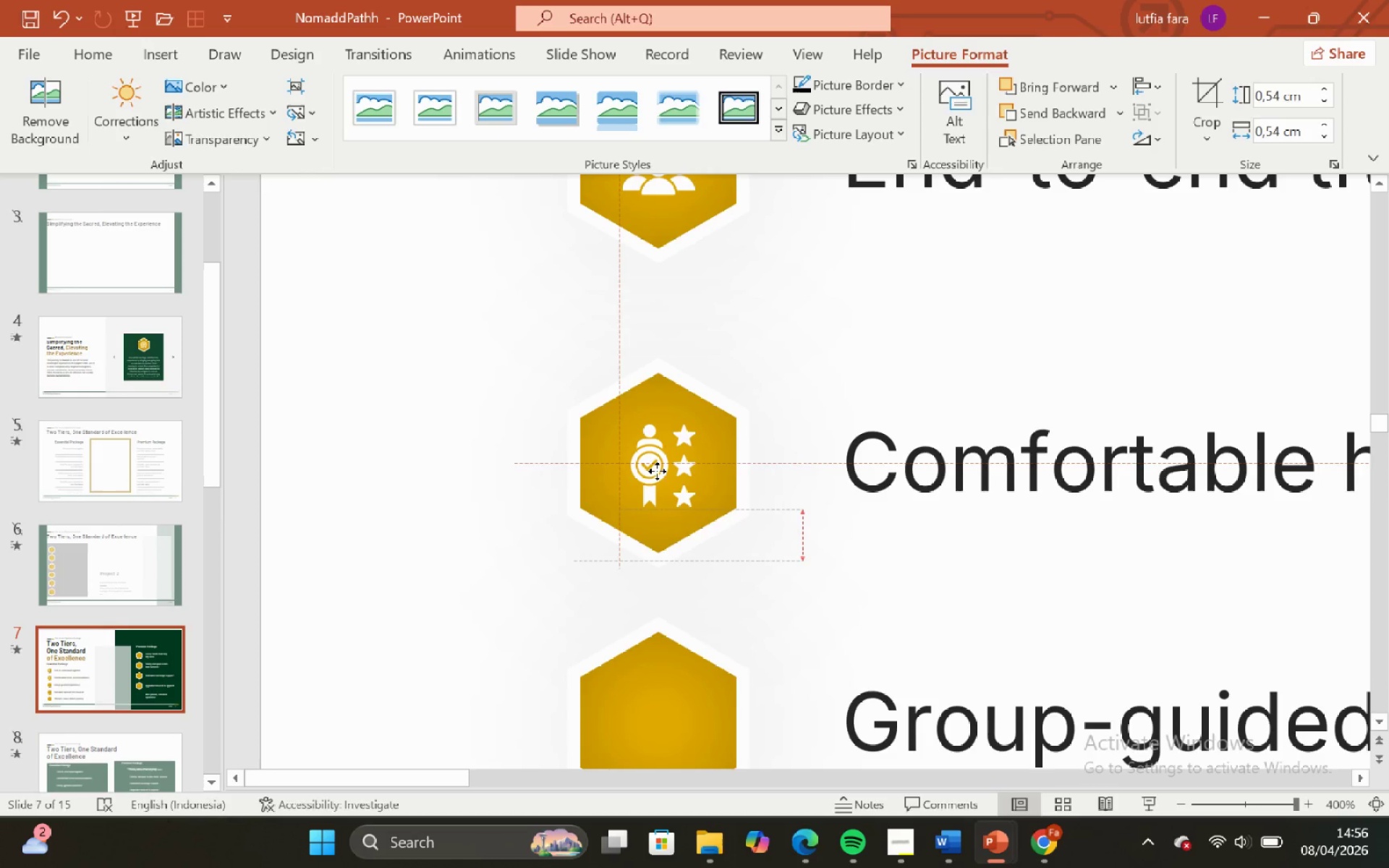 
hold_key(key=ControlLeft, duration=1.34)
hold_key(key=ShiftLeft, duration=1.34)
scroll: coordinate [652, 463], scroll_direction: down, amount: 1.0
 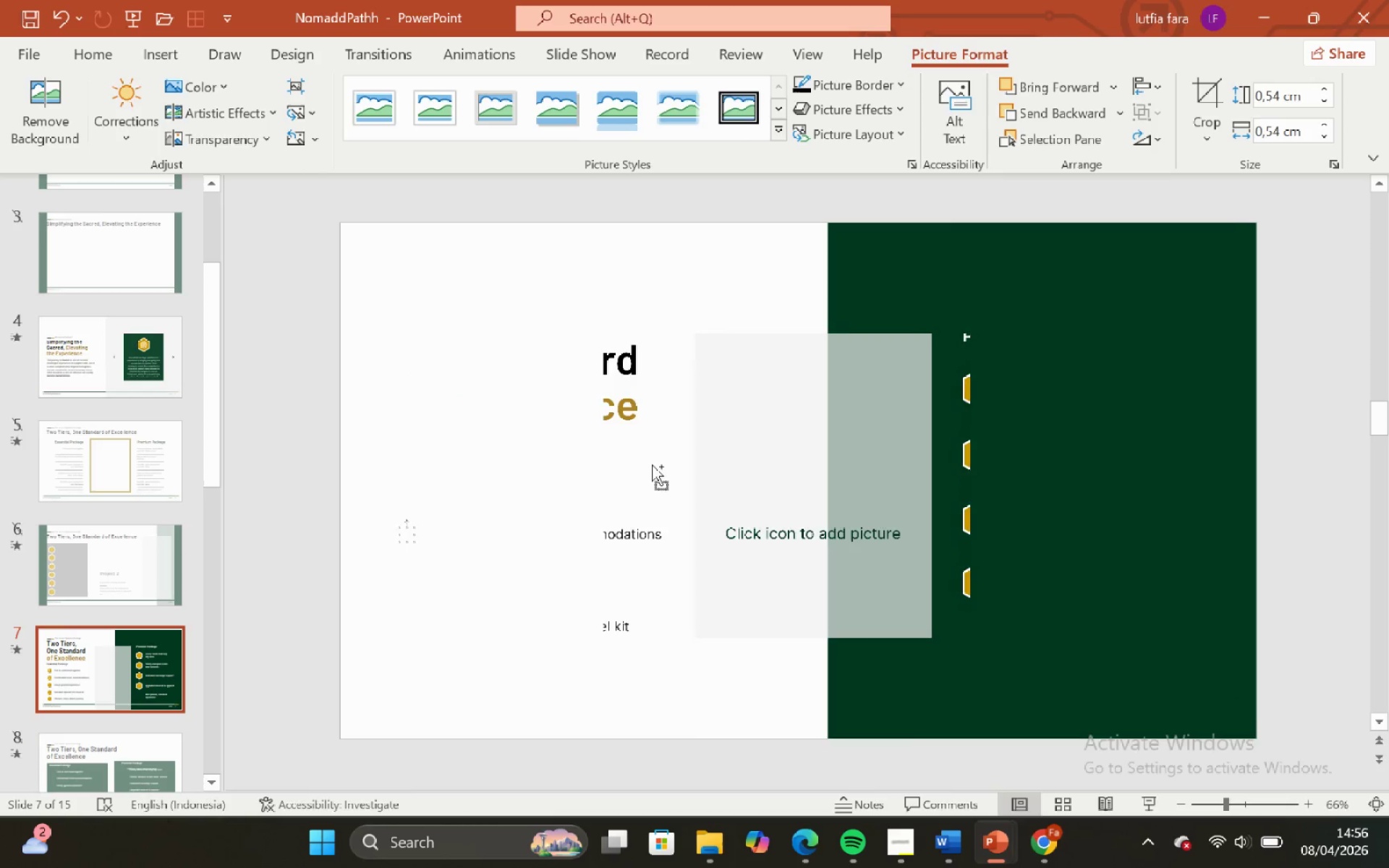 
scroll: coordinate [651, 464], scroll_direction: none, amount: 0.0
 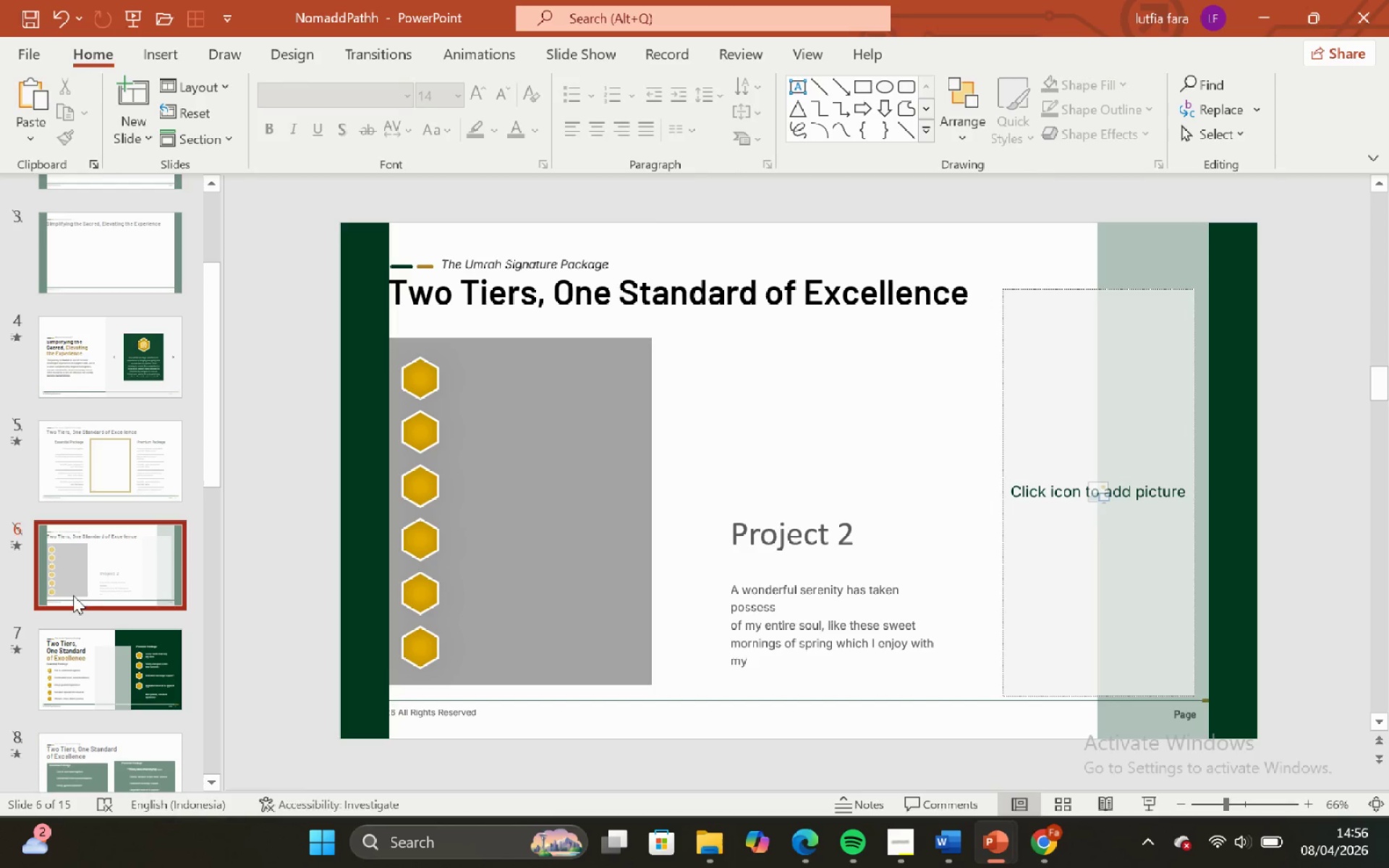 
left_click([73, 676])
 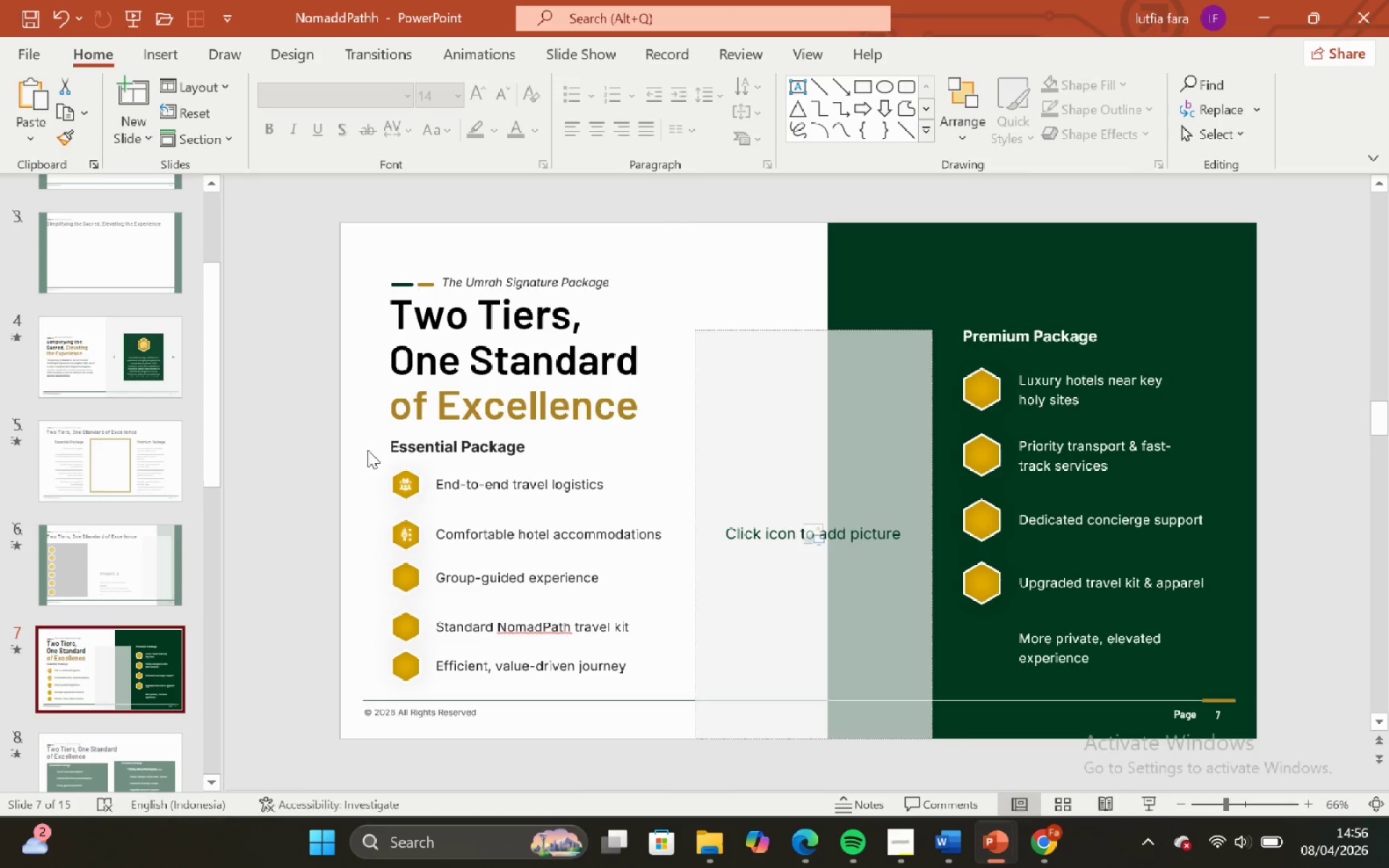 
hold_key(key=ControlLeft, duration=0.47)
 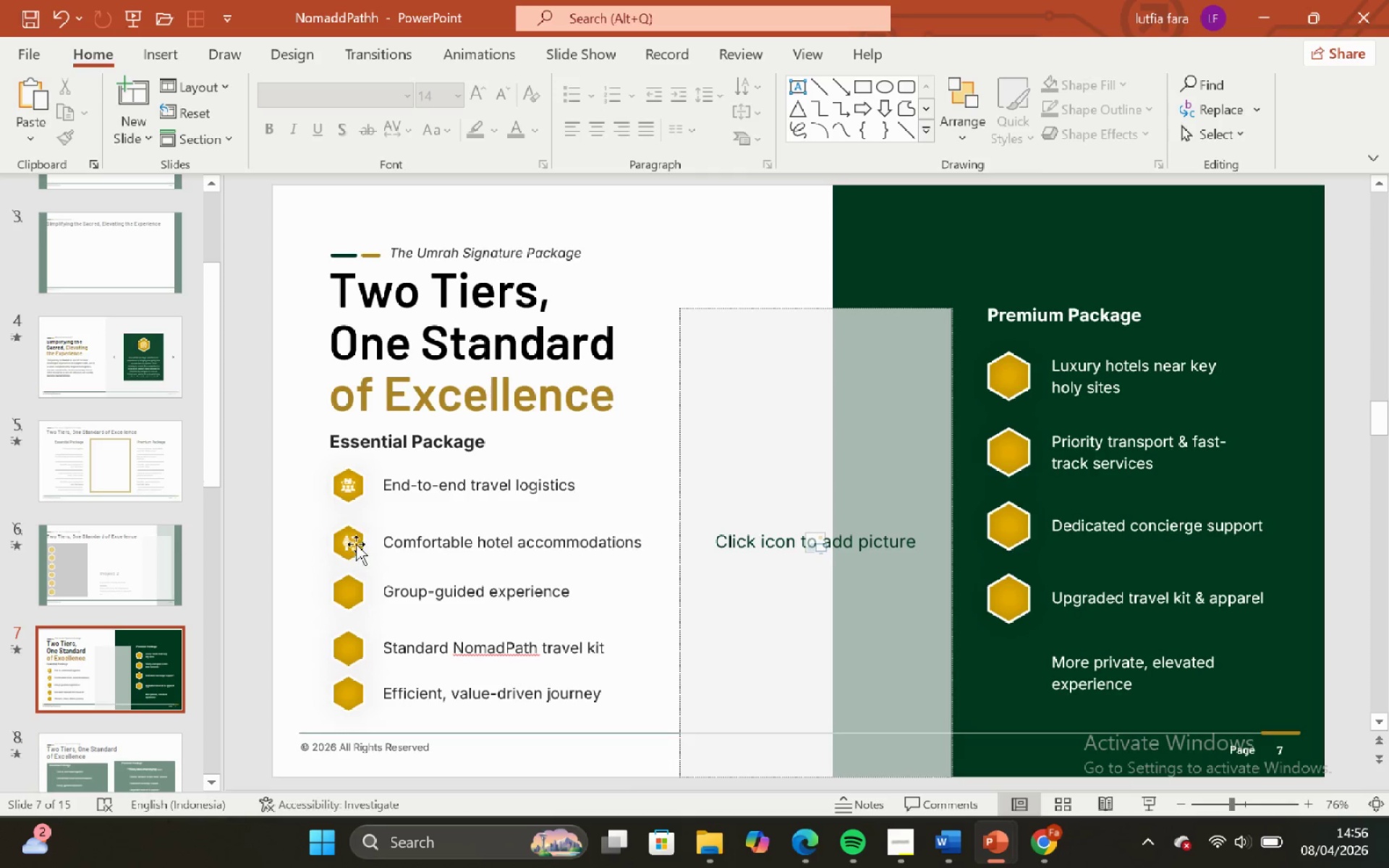 
key(Control+Shift+ShiftLeft)
 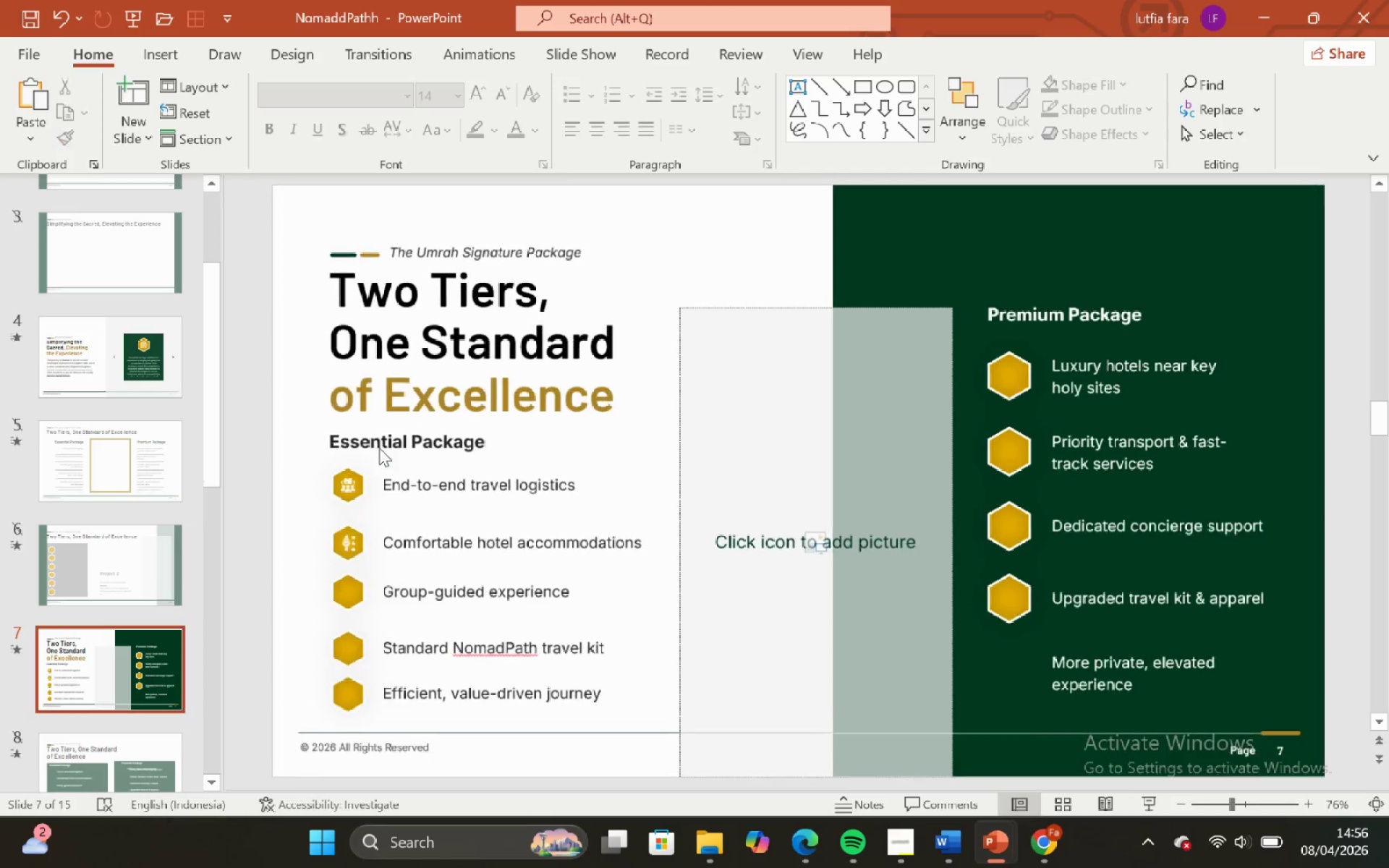 
scroll: coordinate [379, 448], scroll_direction: up, amount: 2.0
 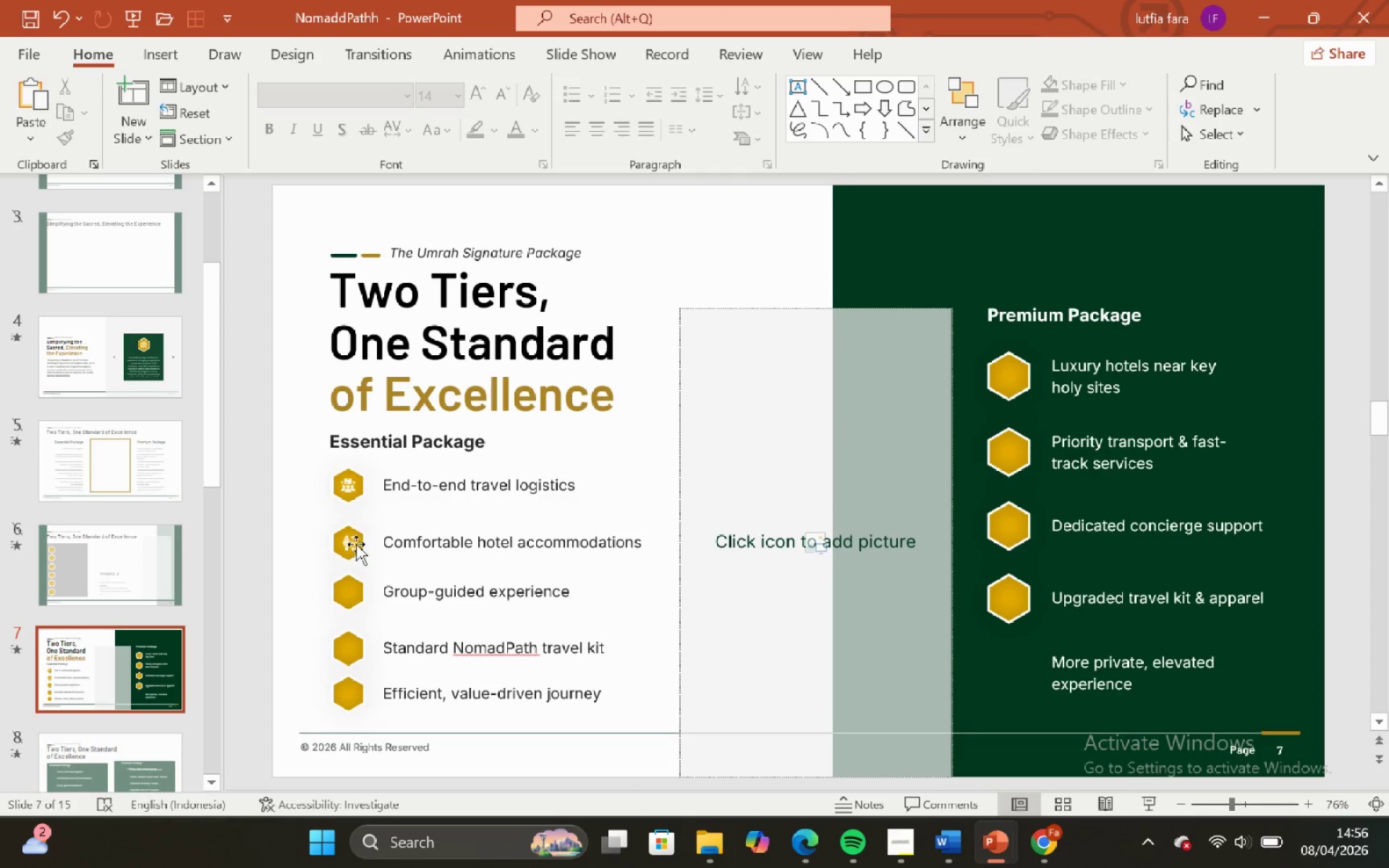 
left_click([356, 542])
 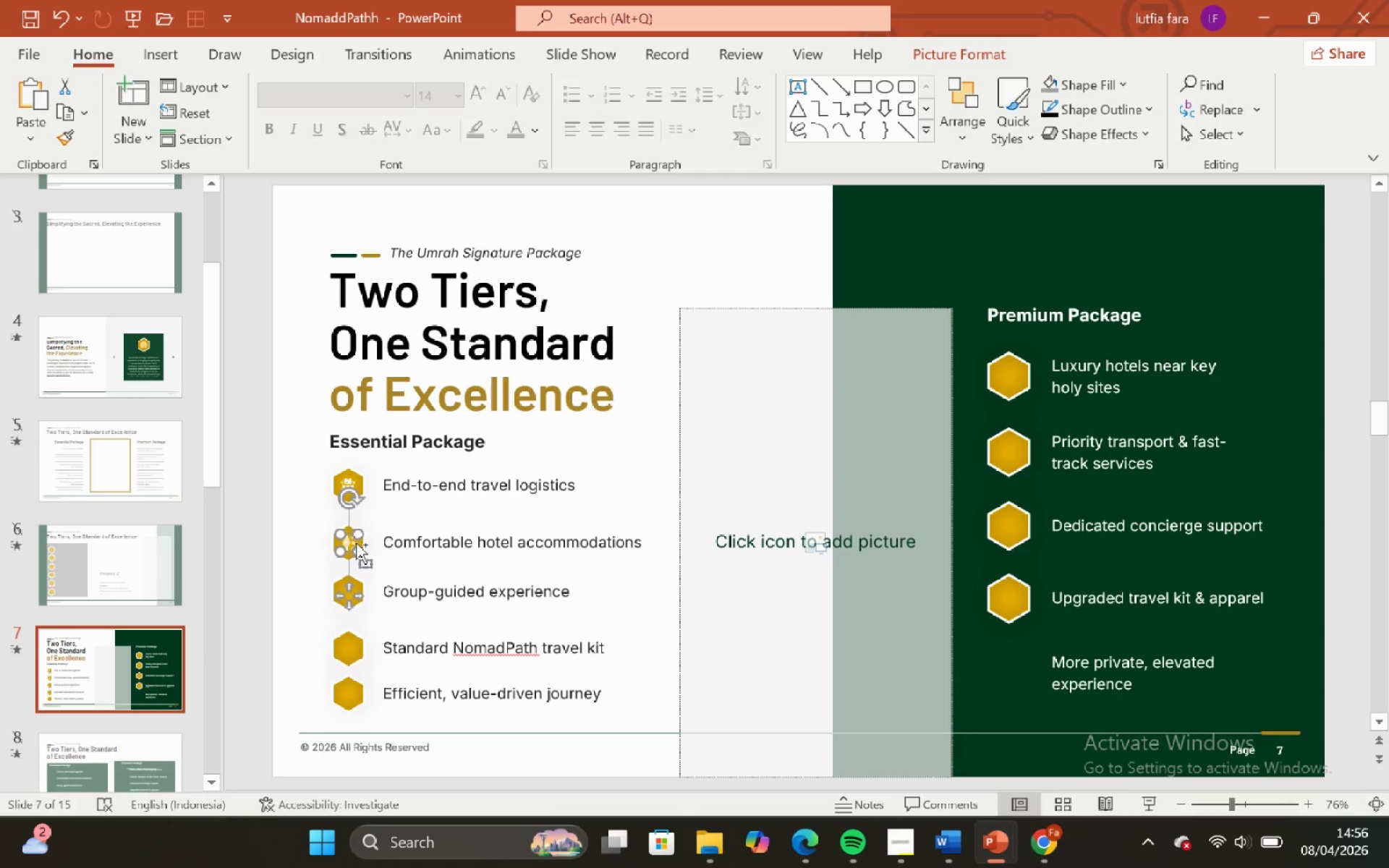 
hold_key(key=ControlLeft, duration=0.86)
 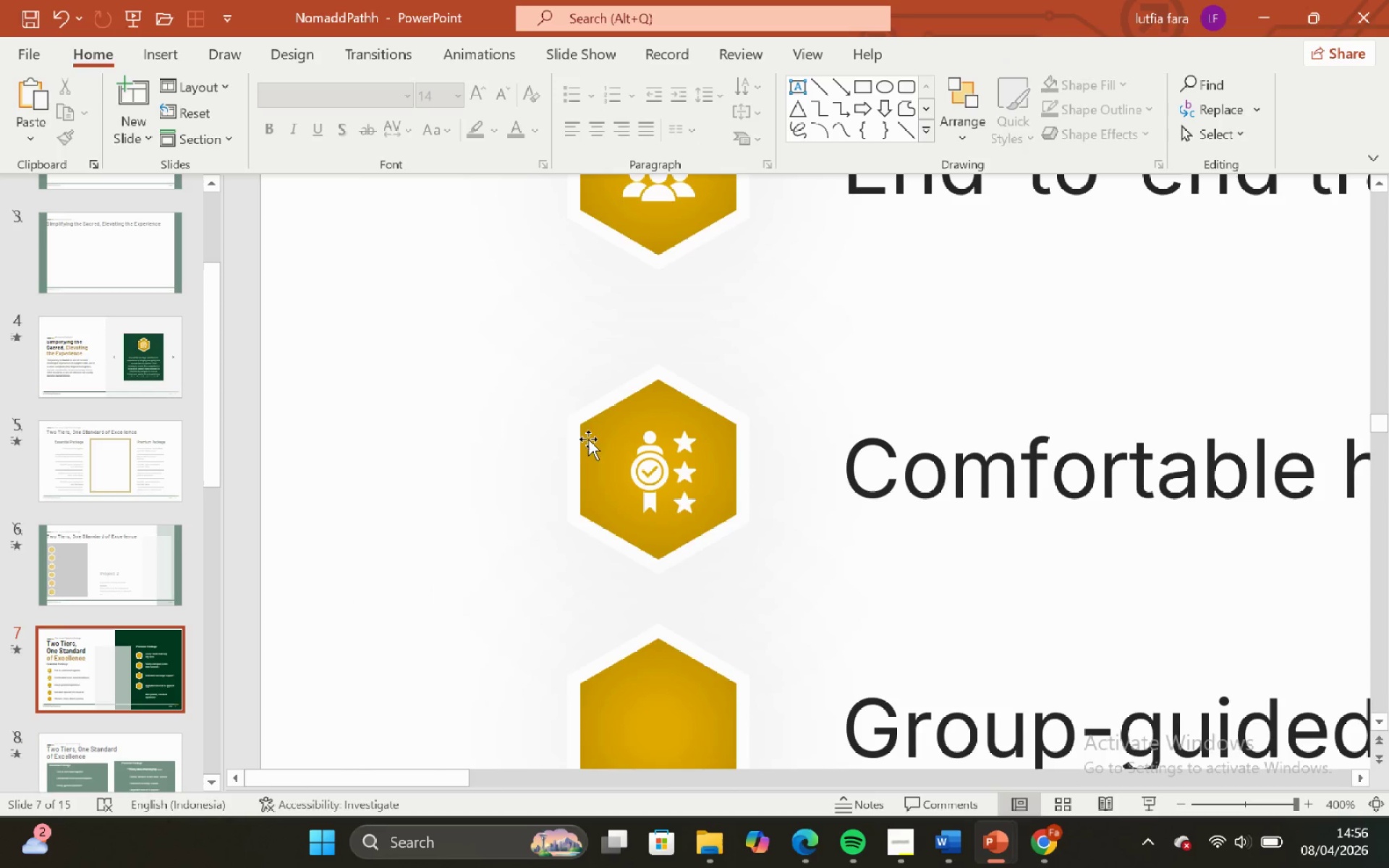 
hold_key(key=ShiftLeft, duration=0.88)
 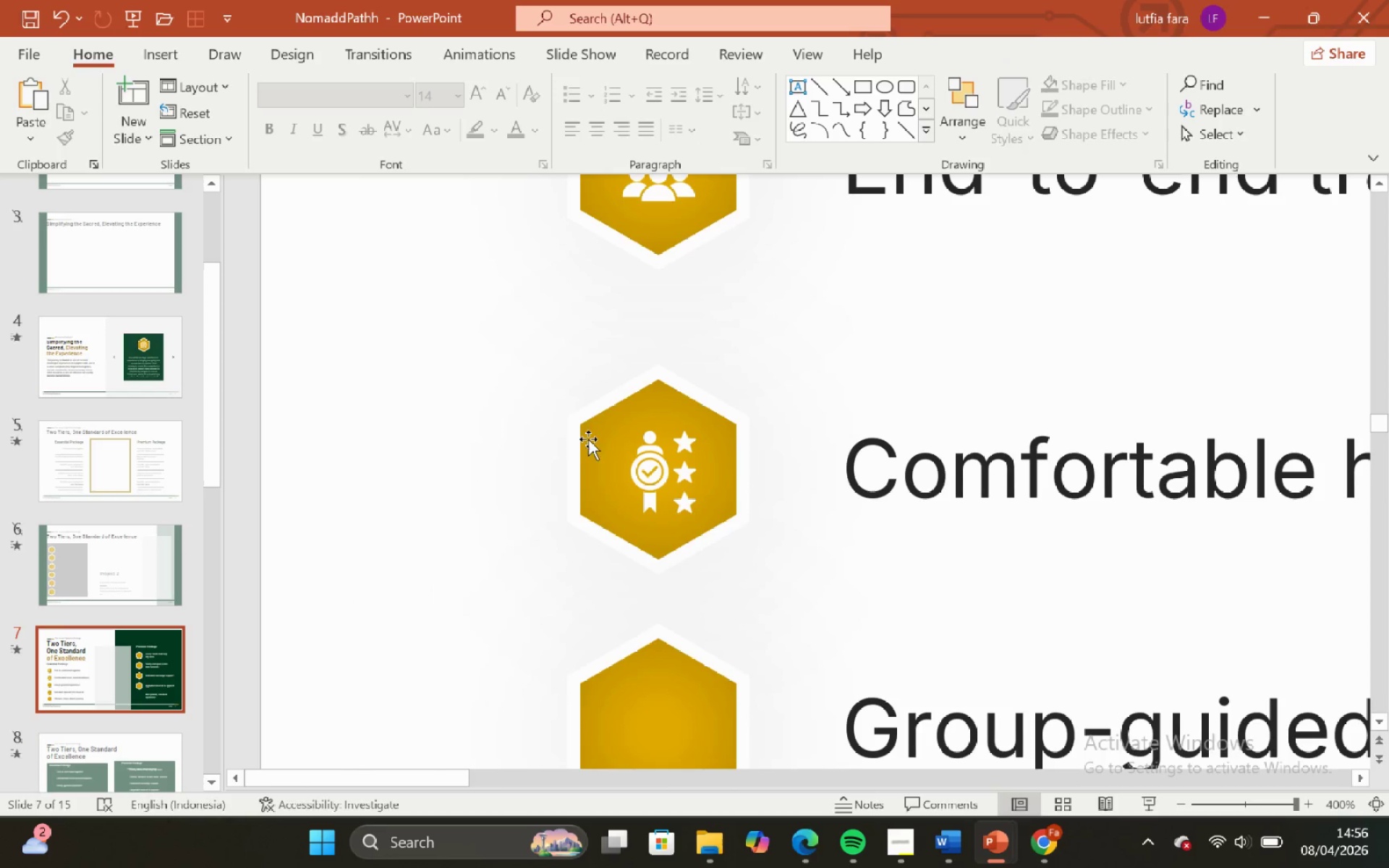 
left_click_drag(start_coordinate=[399, 458], to_coordinate=[399, 453])
 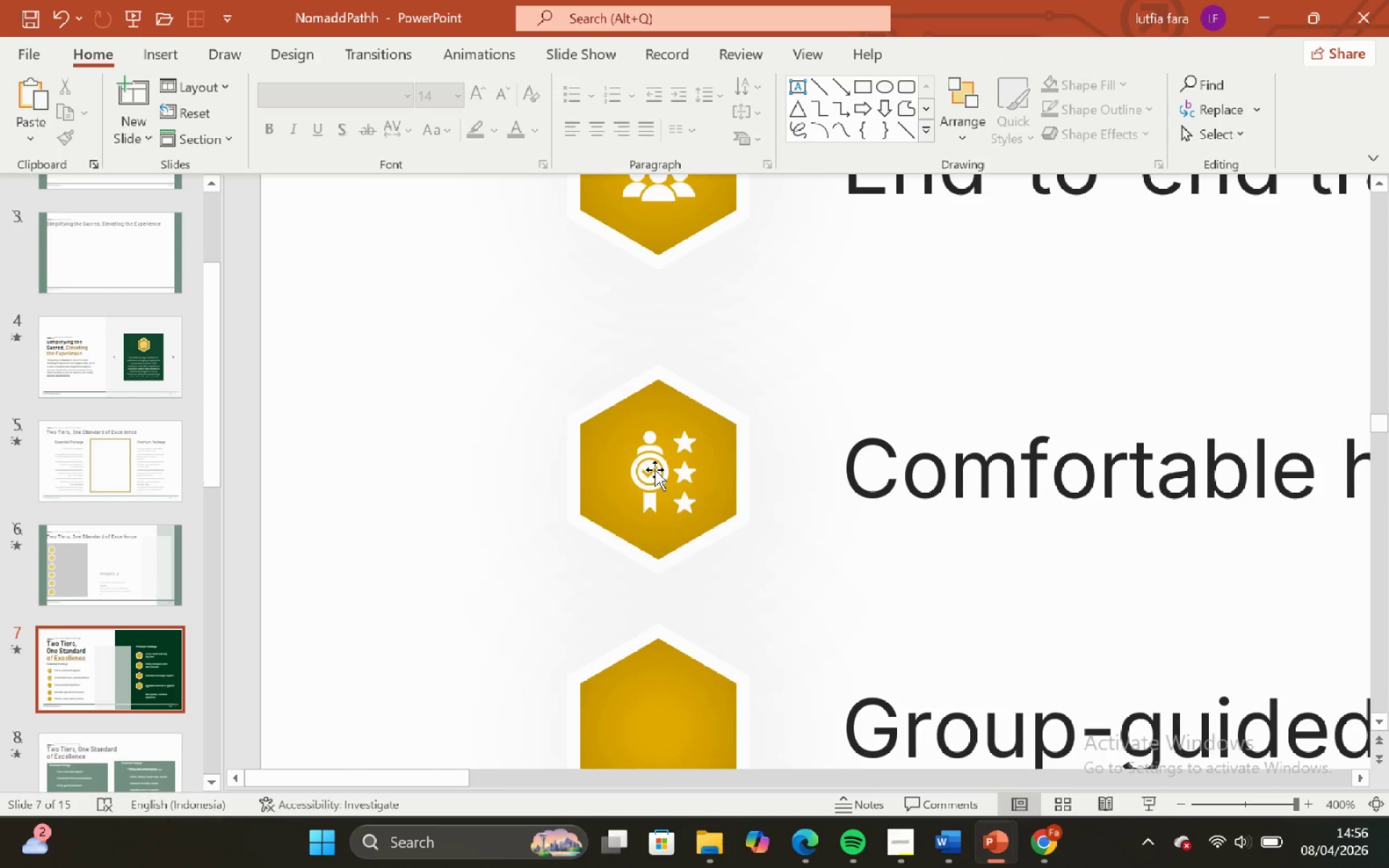 
scroll: coordinate [356, 542], scroll_direction: up, amount: 7.0
 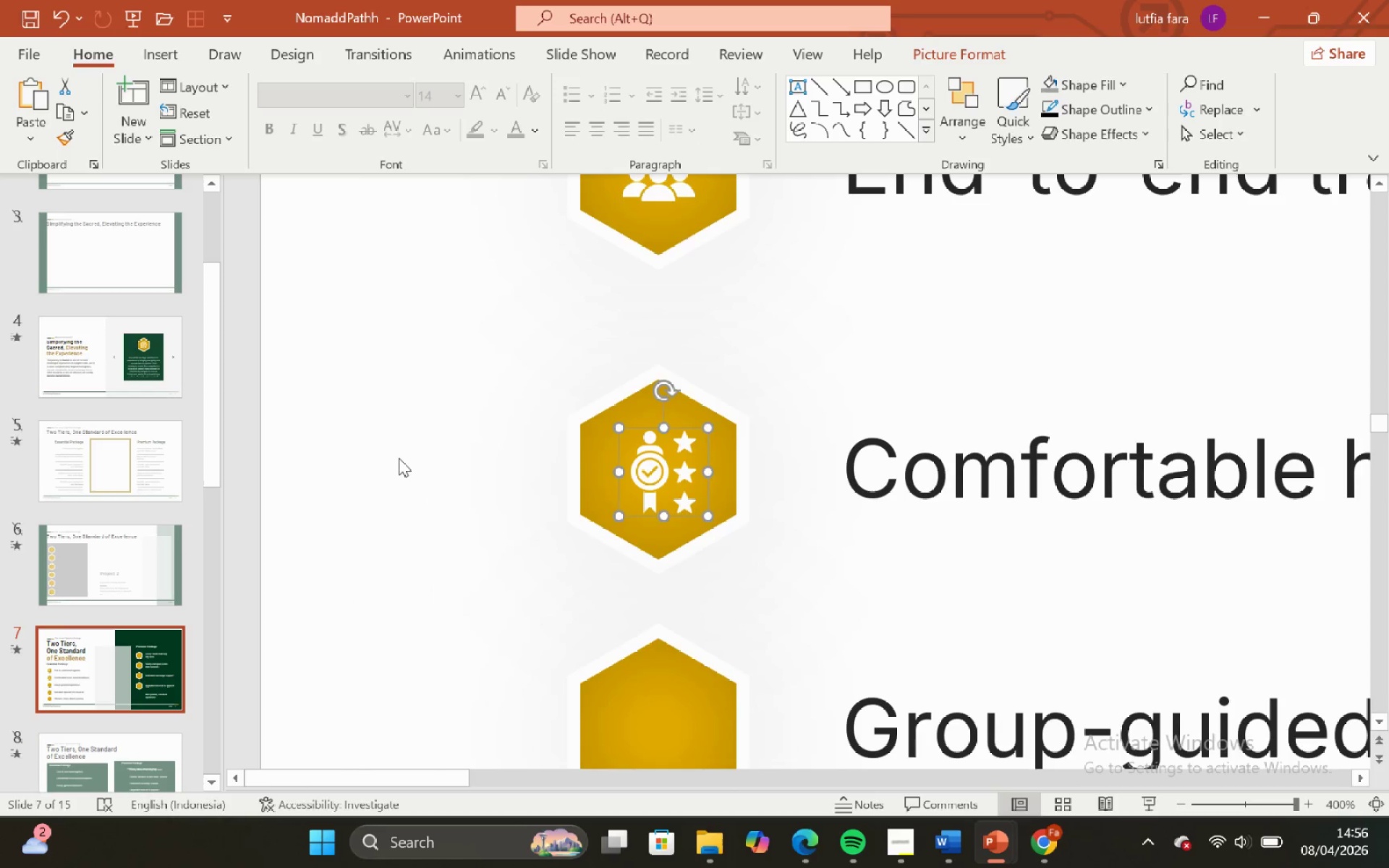 
left_click([655, 469])
 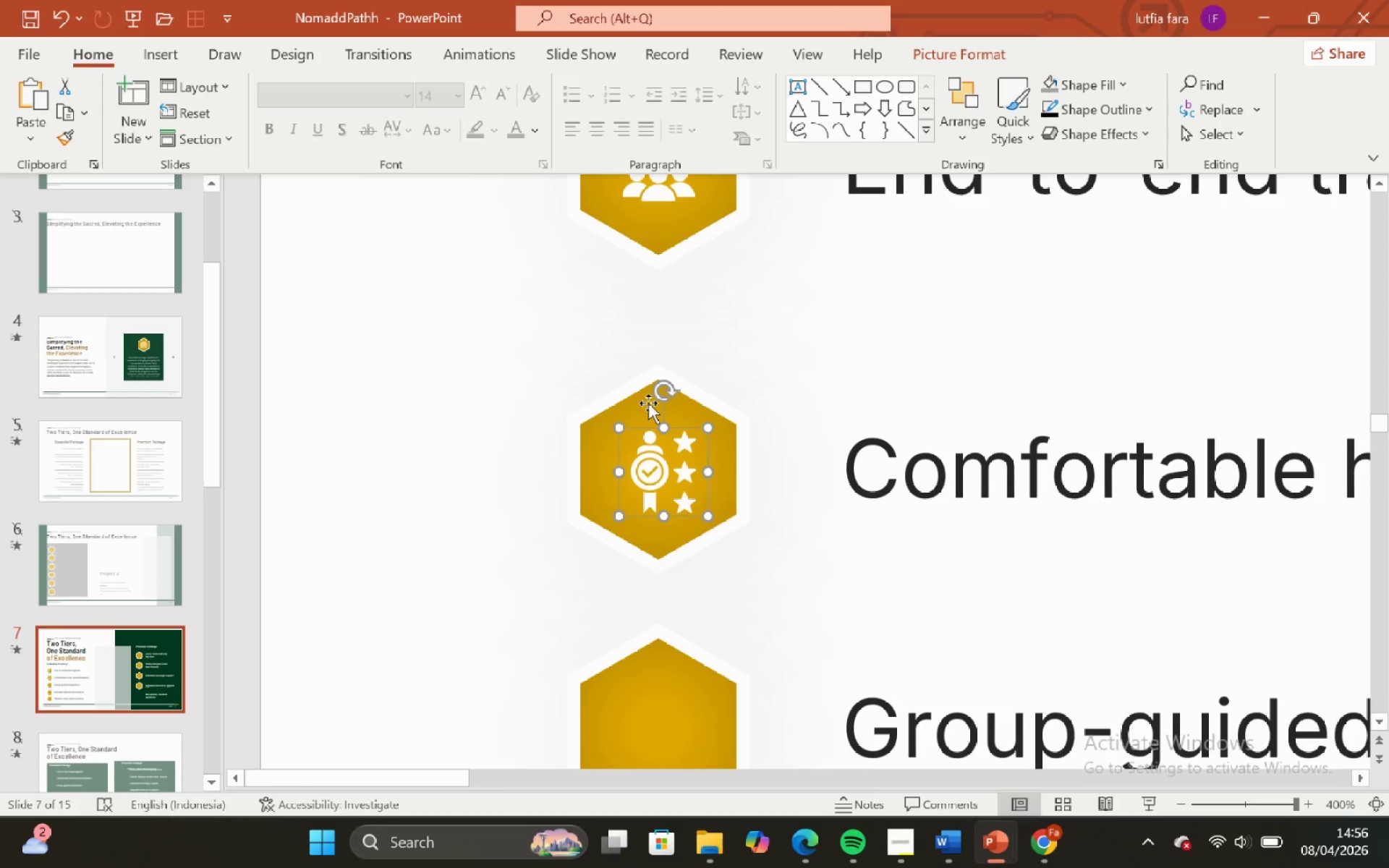 
hold_key(key=ShiftLeft, duration=0.53)
double_click([648, 402])
 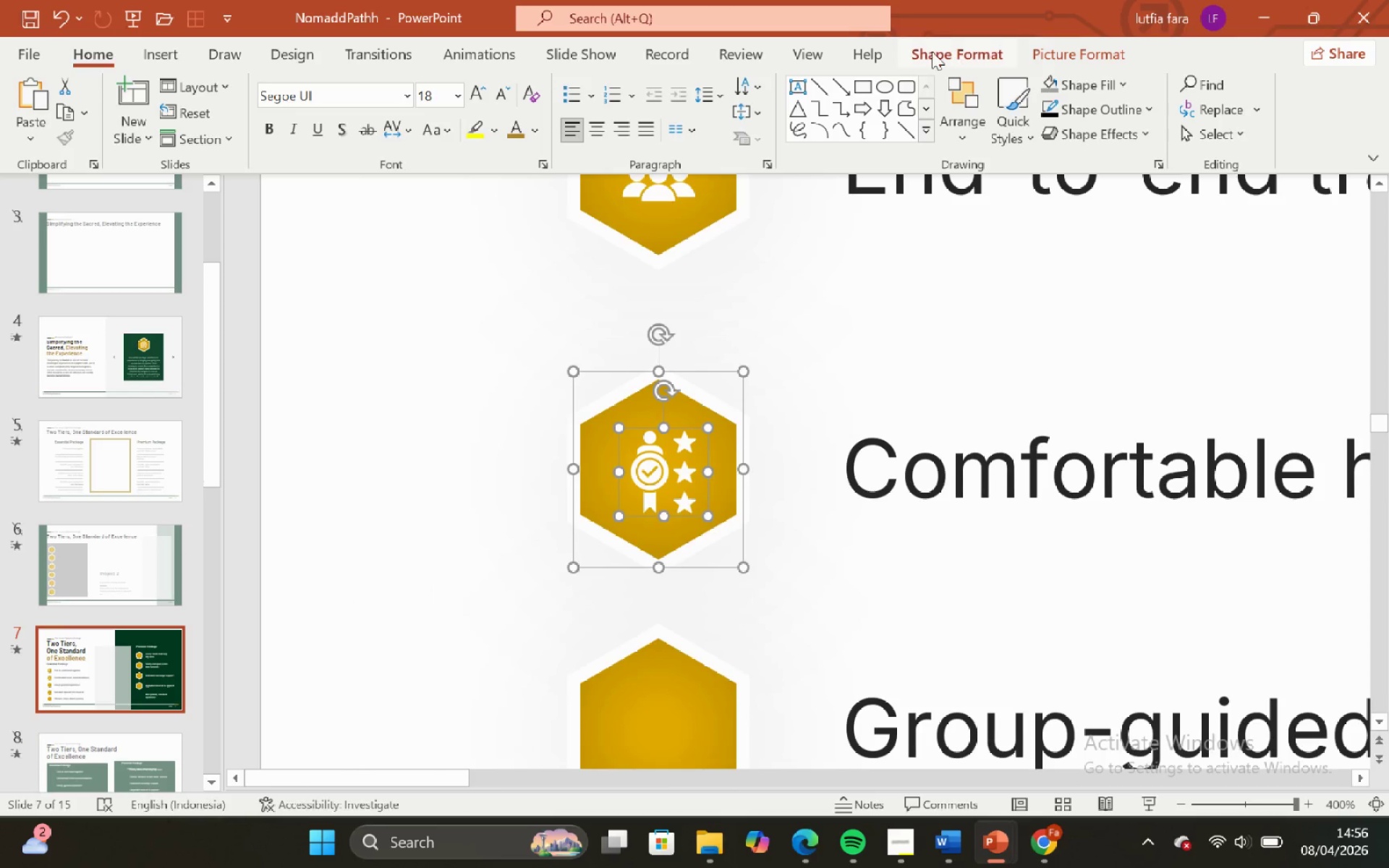 
left_click_drag(start_coordinate=[933, 50], to_coordinate=[939, 48])
 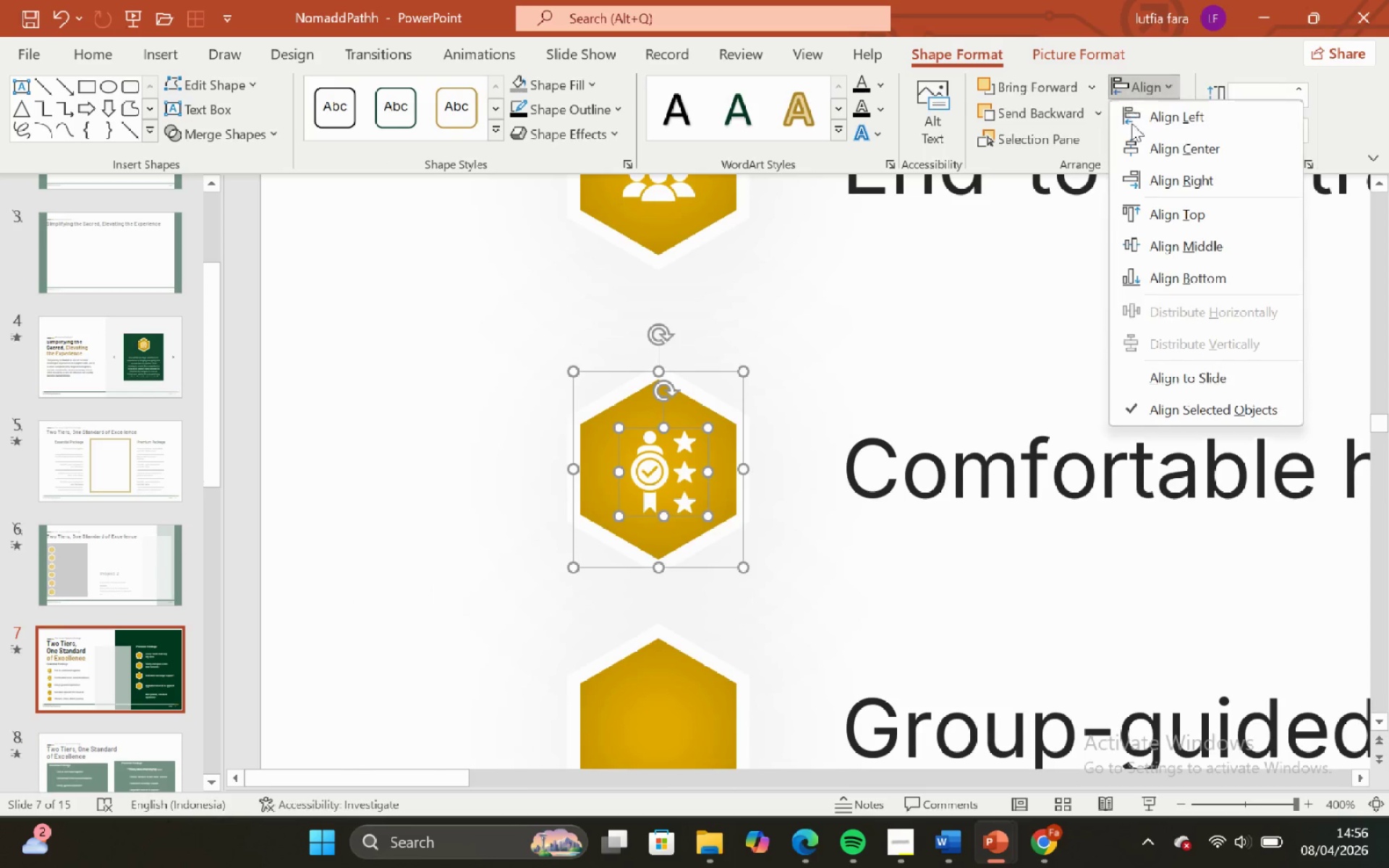 
left_click([1131, 144])
 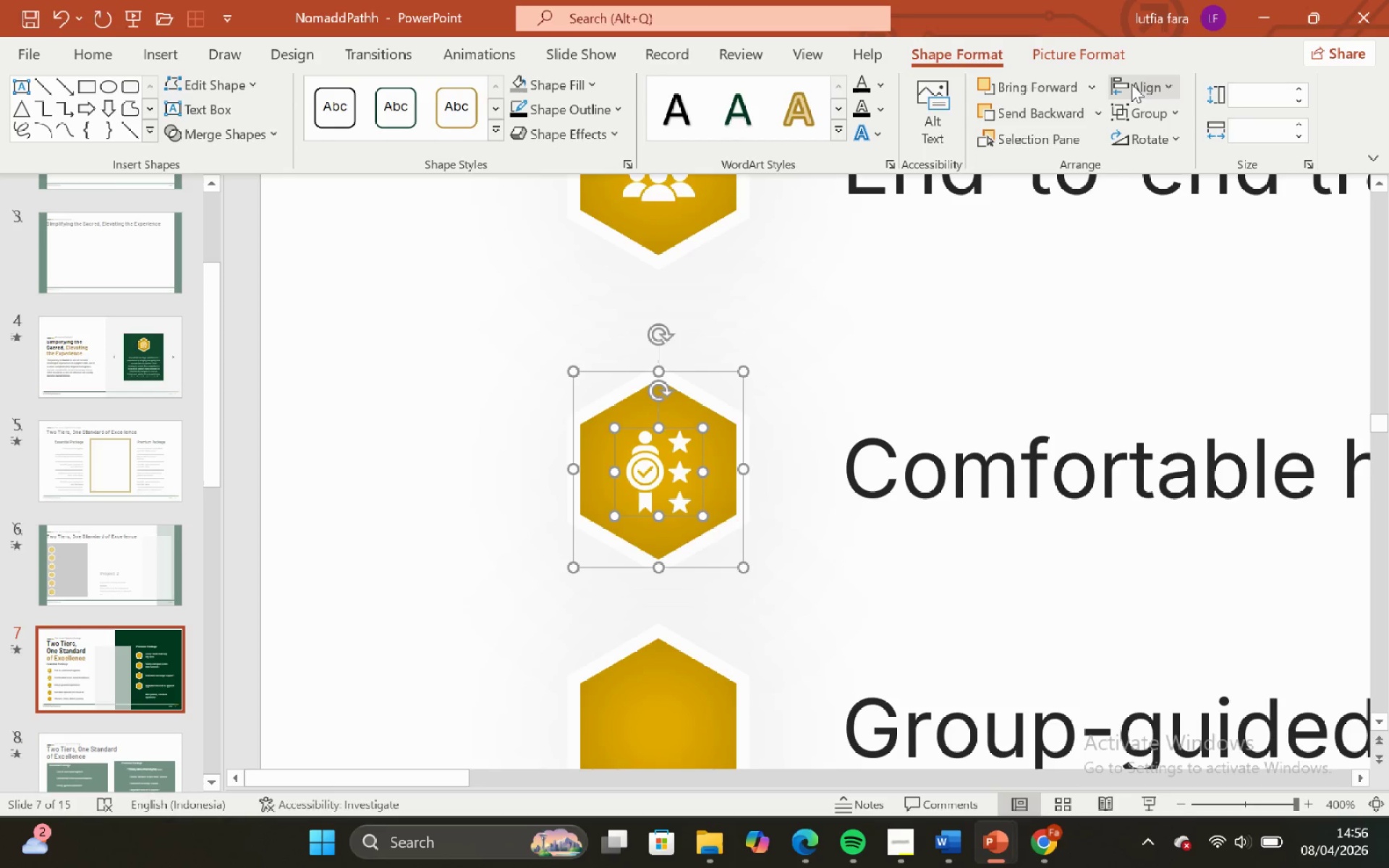 
left_click([1130, 84])
 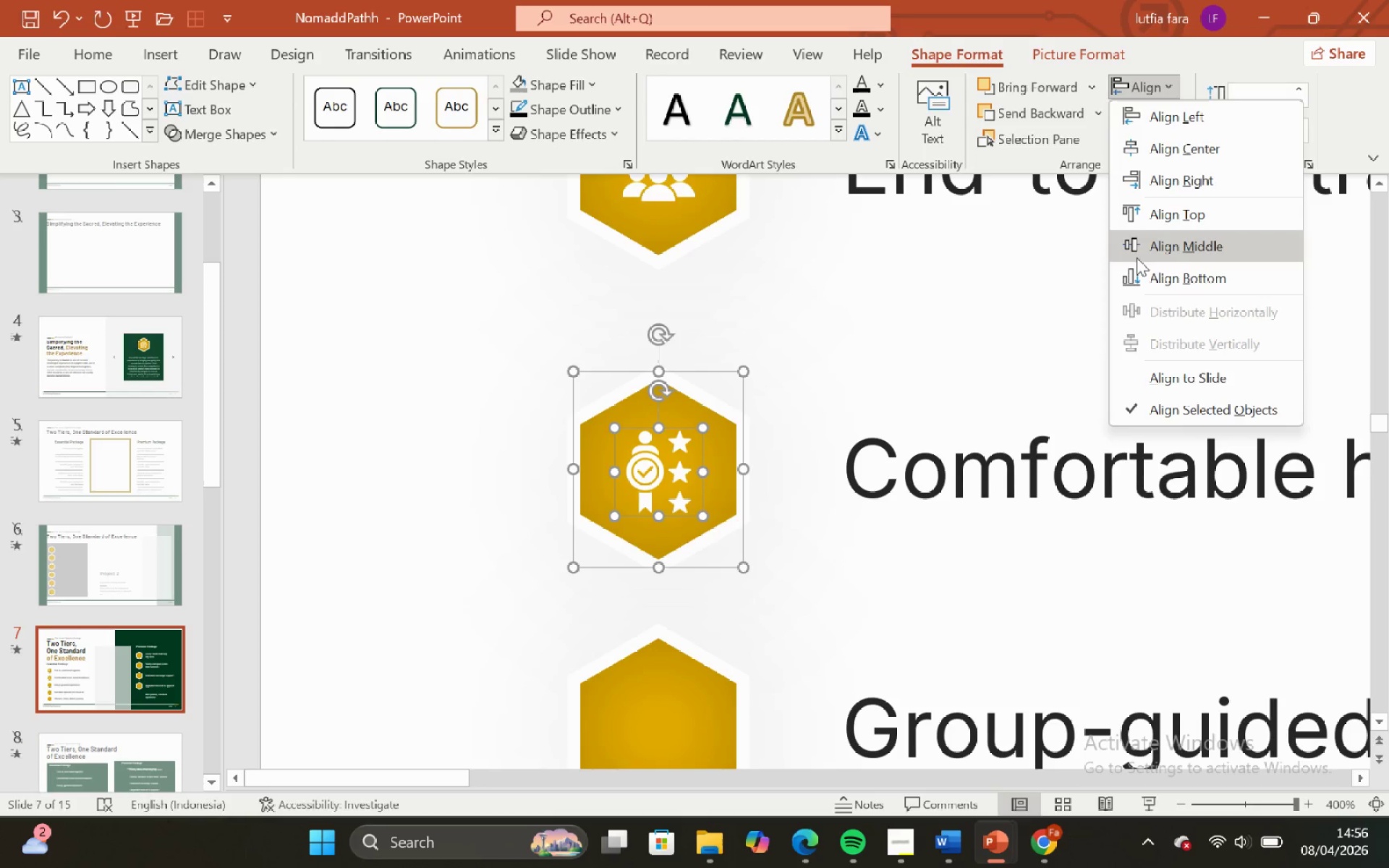 
left_click([1137, 258])
 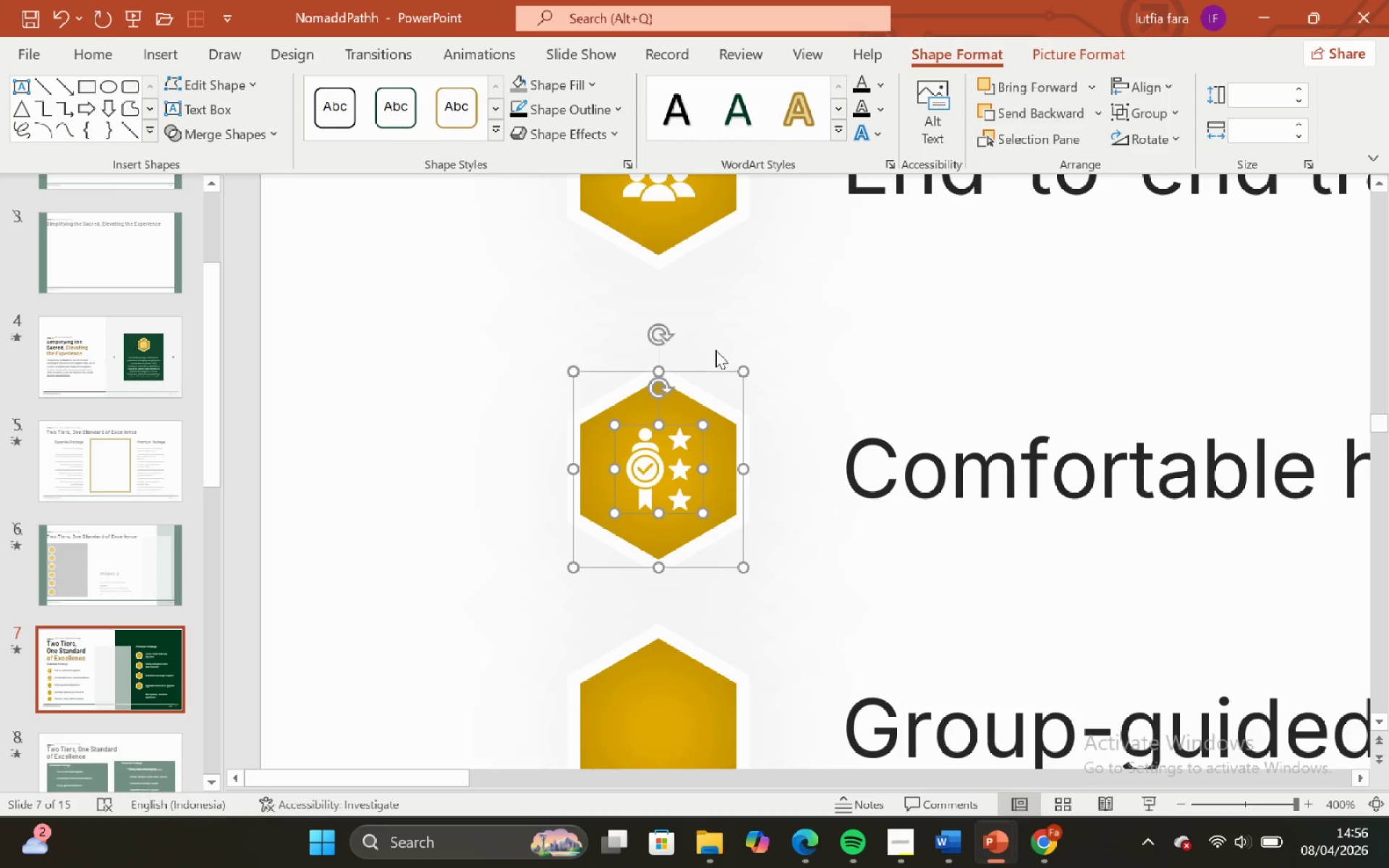 
hold_key(key=ControlLeft, duration=0.91)
hold_key(key=ShiftLeft, duration=0.81)
scroll: coordinate [629, 430], scroll_direction: down, amount: 3.0
 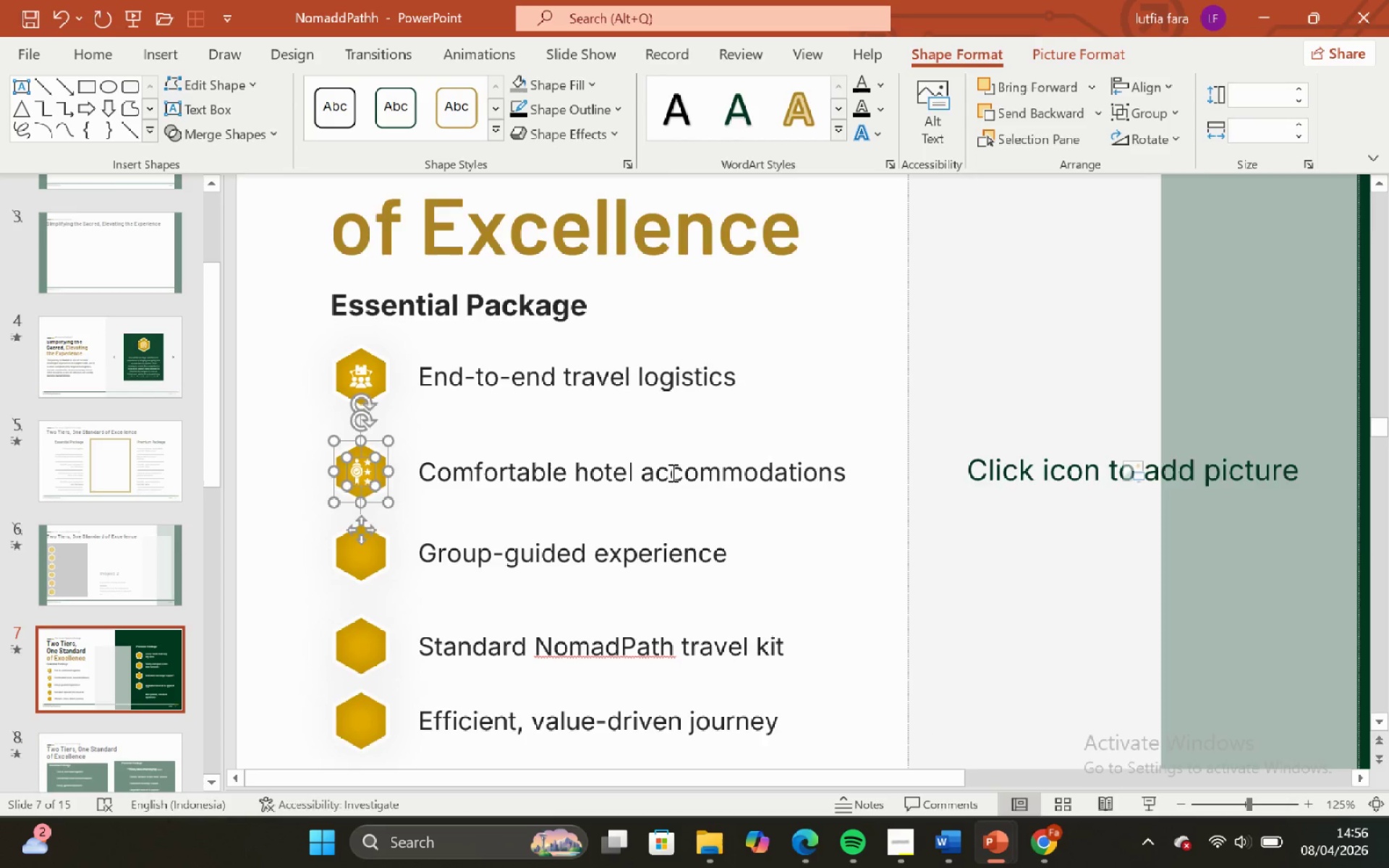 
hold_key(key=ShiftLeft, duration=0.55)
hold_key(key=ControlLeft, duration=0.58)
scroll: coordinate [668, 473], scroll_direction: down, amount: 2.0
 